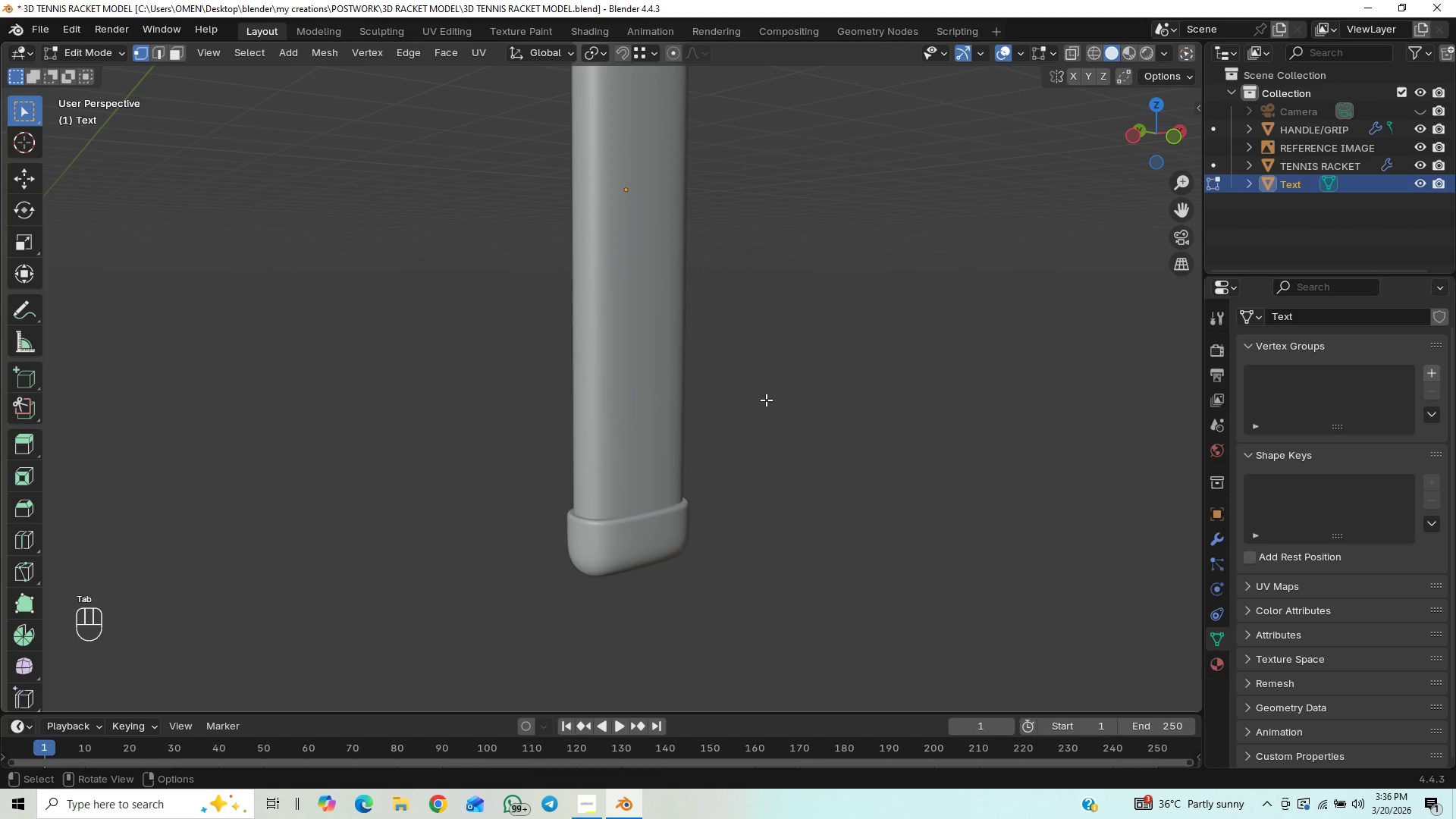 
key(G)
 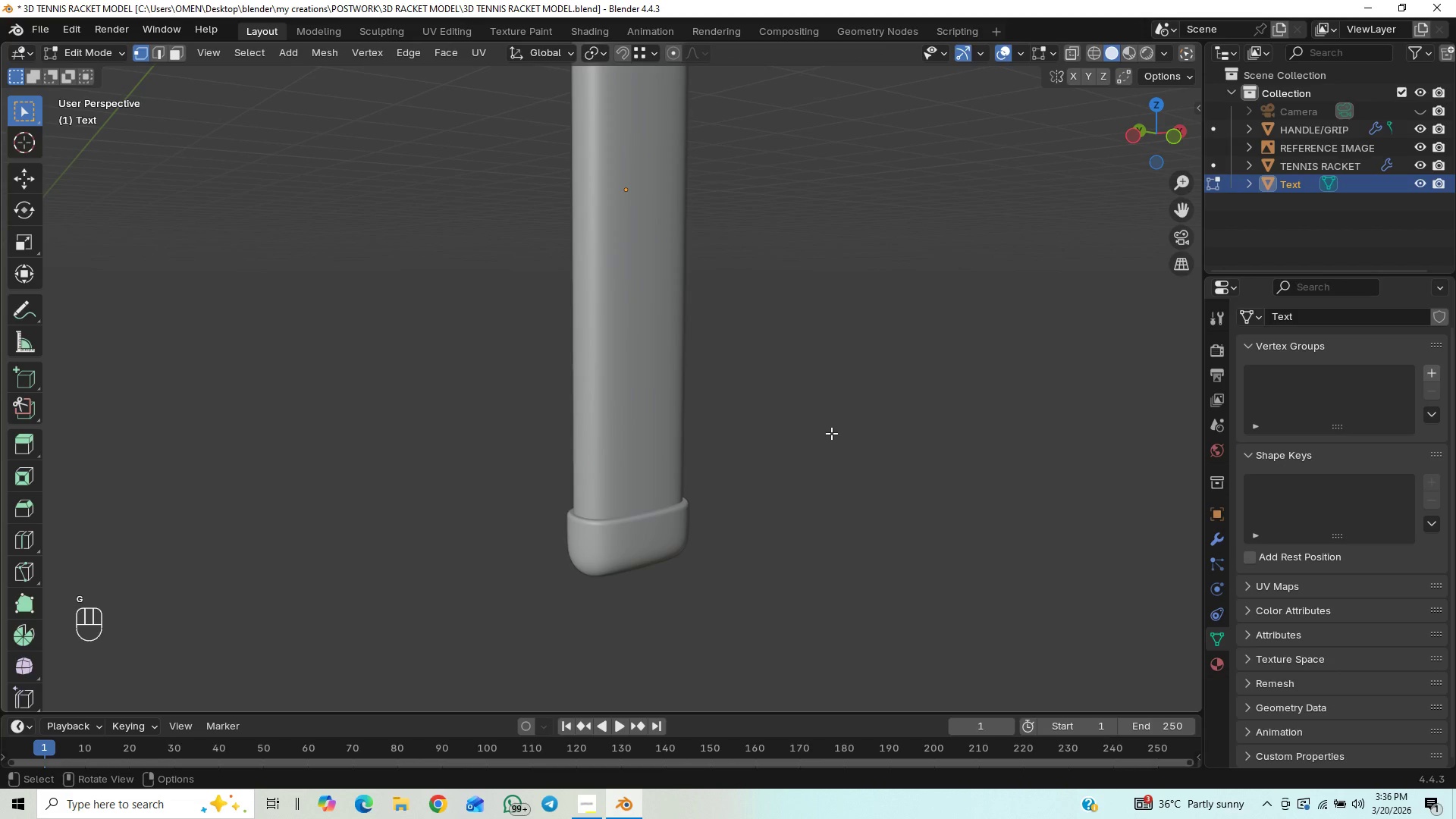 
key(Tab)
 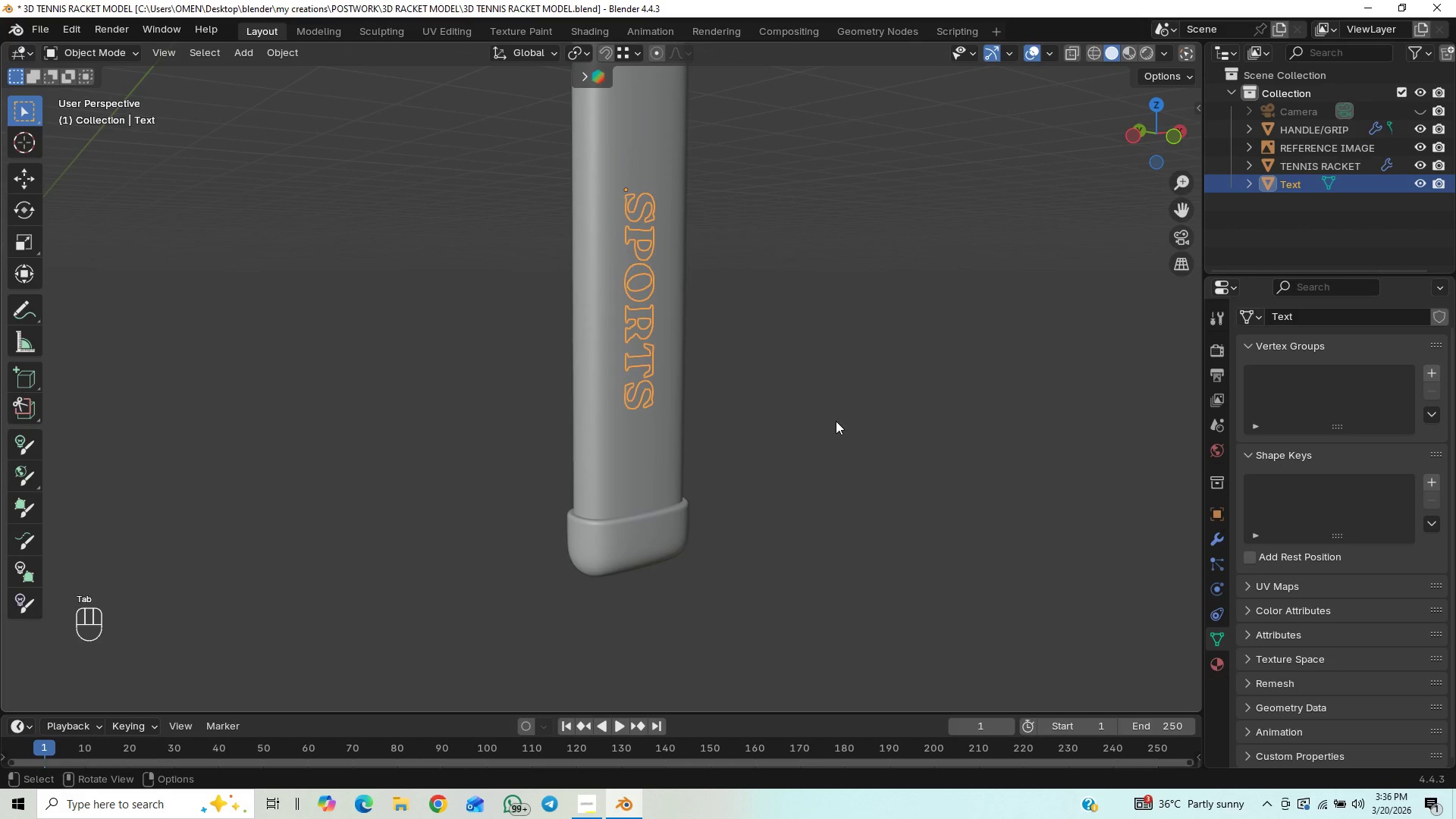 
scroll: coordinate [800, 409], scroll_direction: down, amount: 1.0
 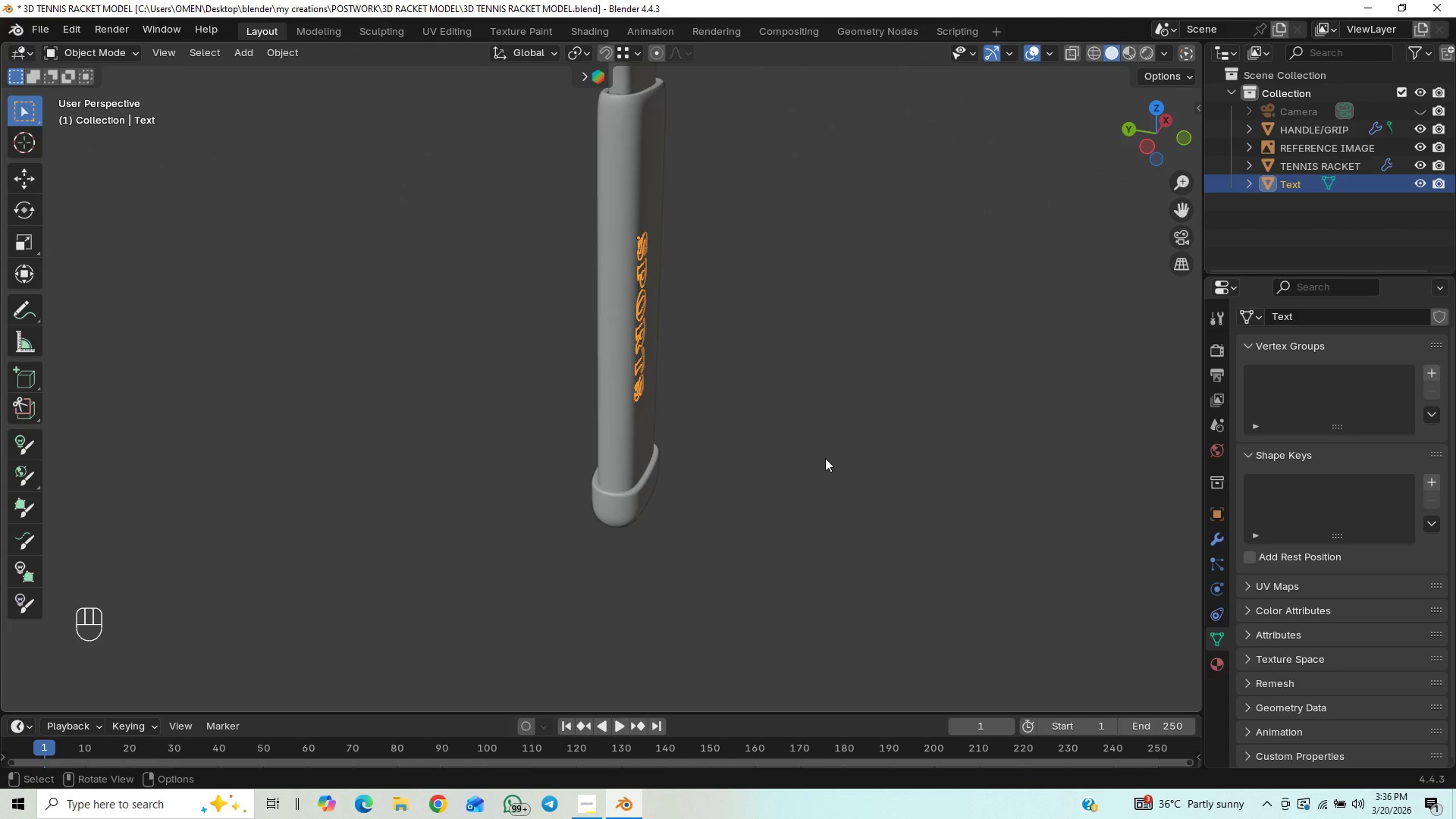 
key(G)
 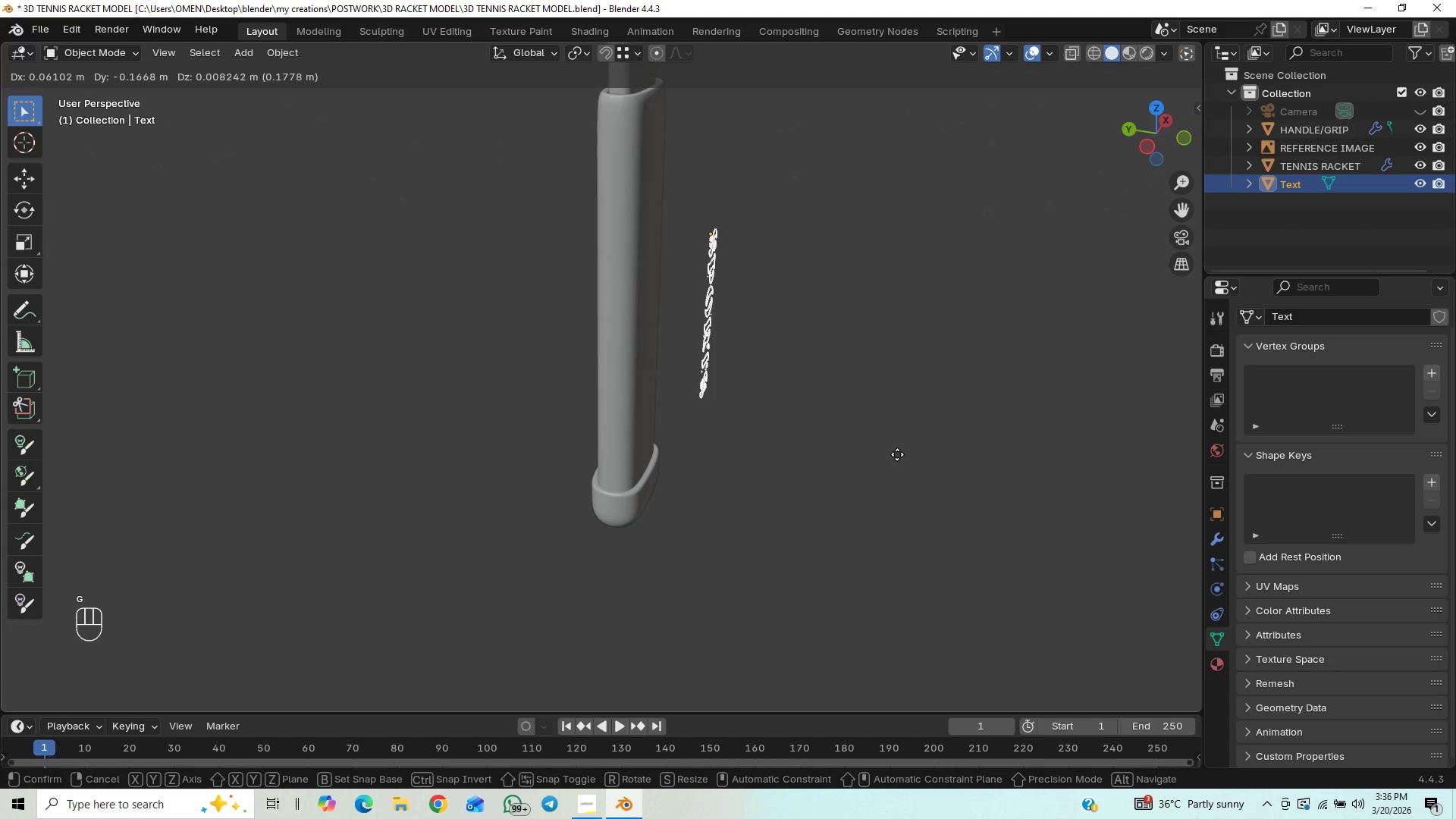 
left_click([893, 463])
 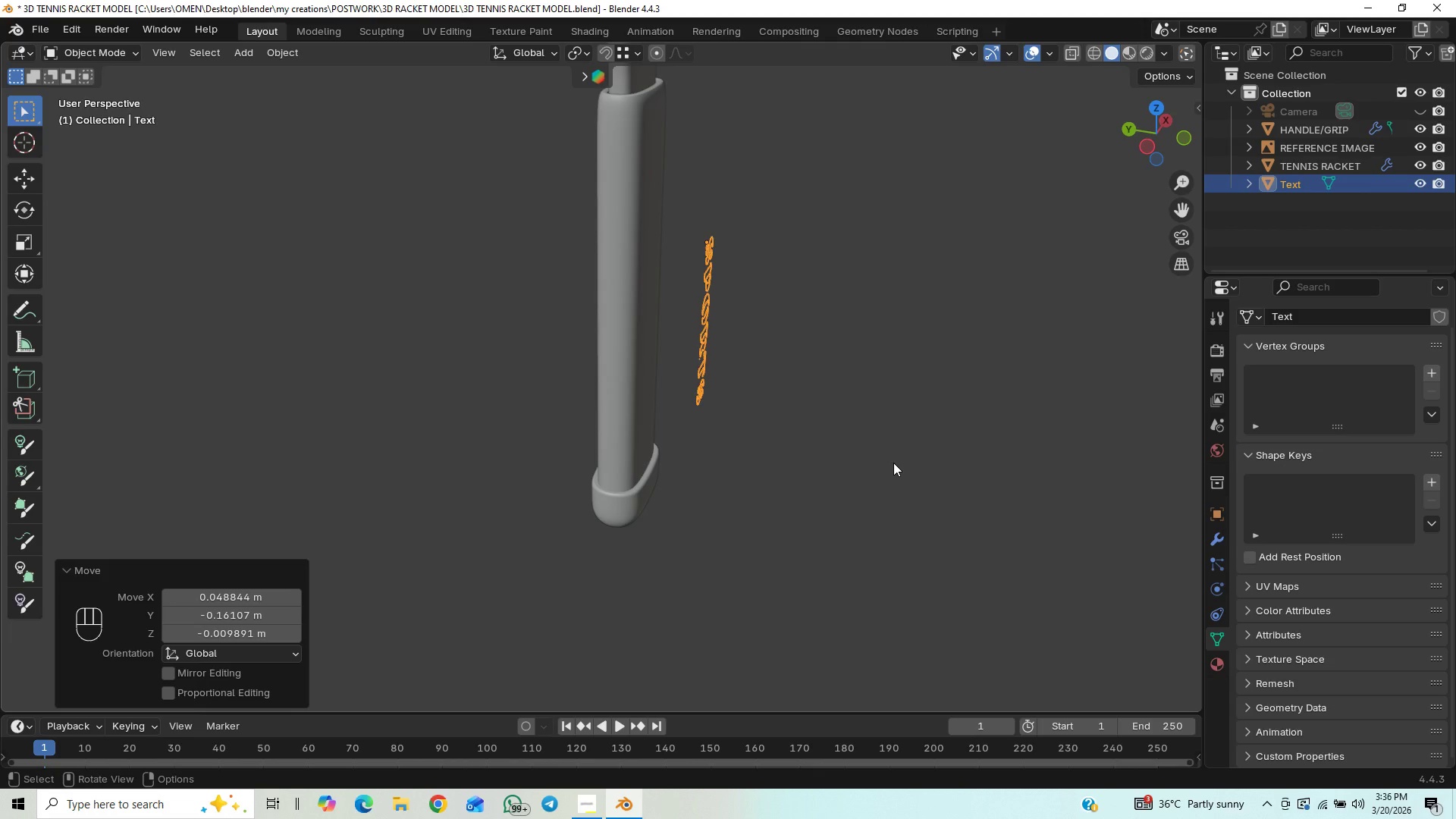 
key(Tab)
 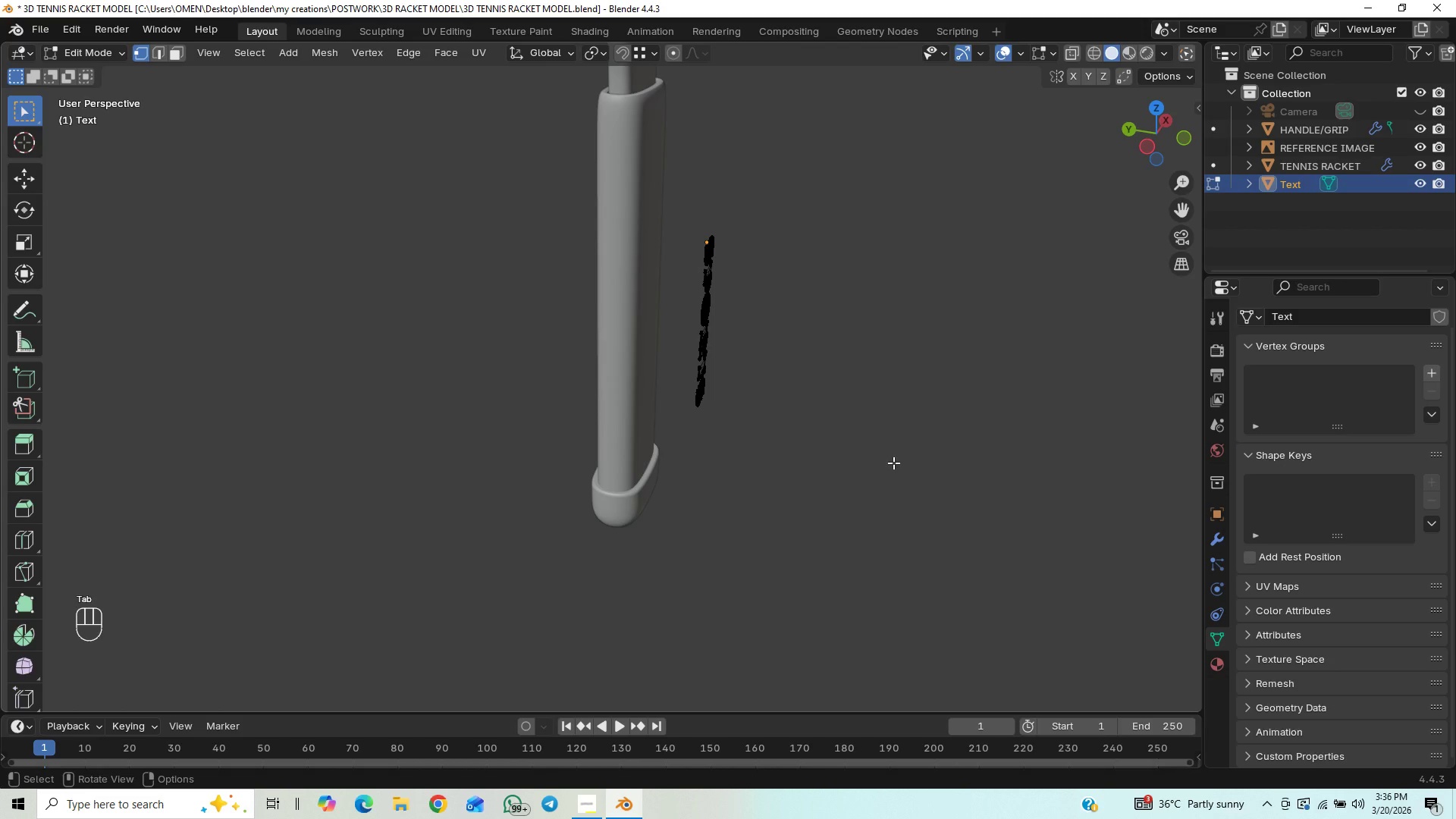 
hold_key(key=ControlLeft, duration=0.83)
 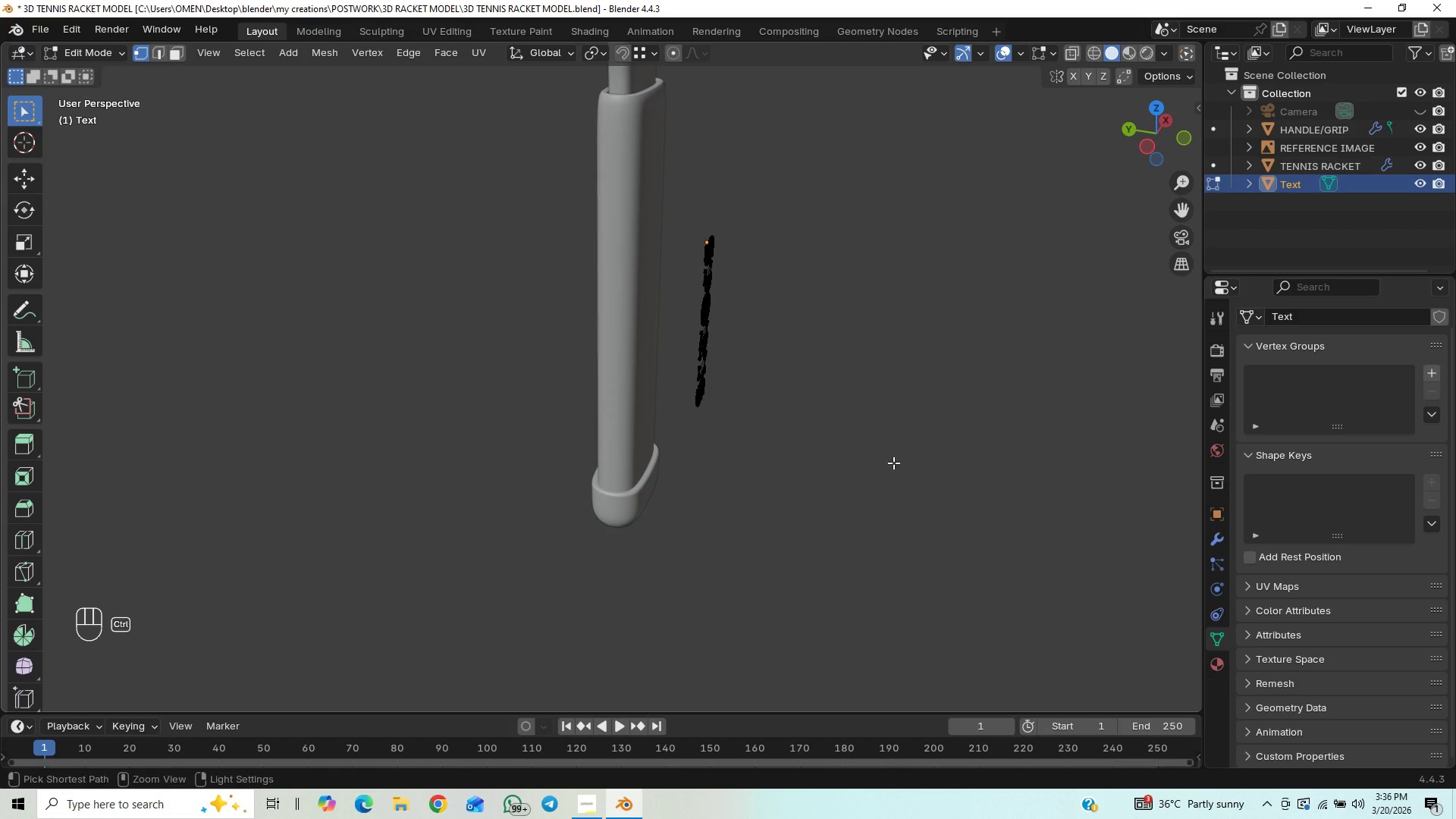 
key(Control+Z)
 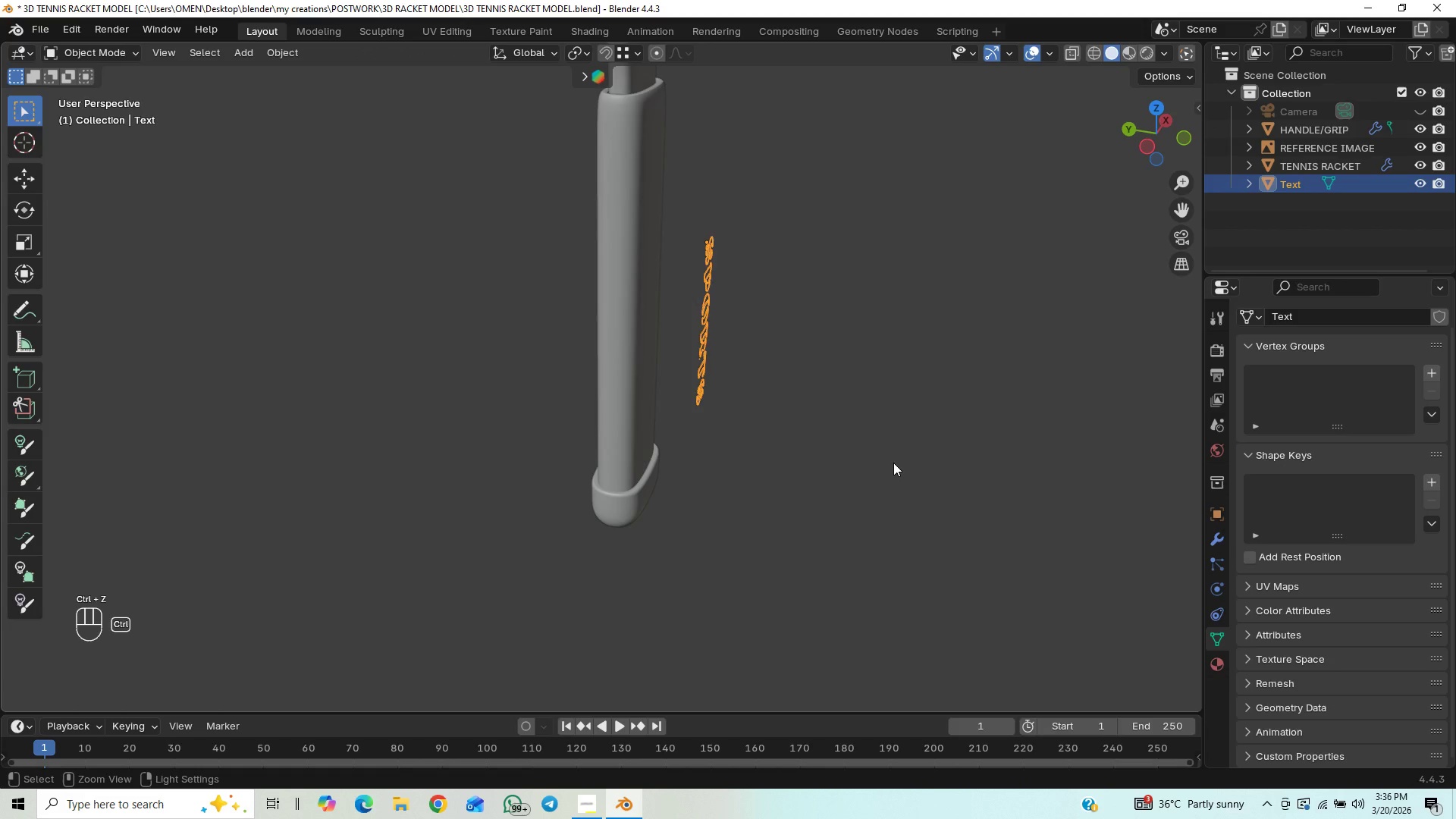 
key(Control+Z)
 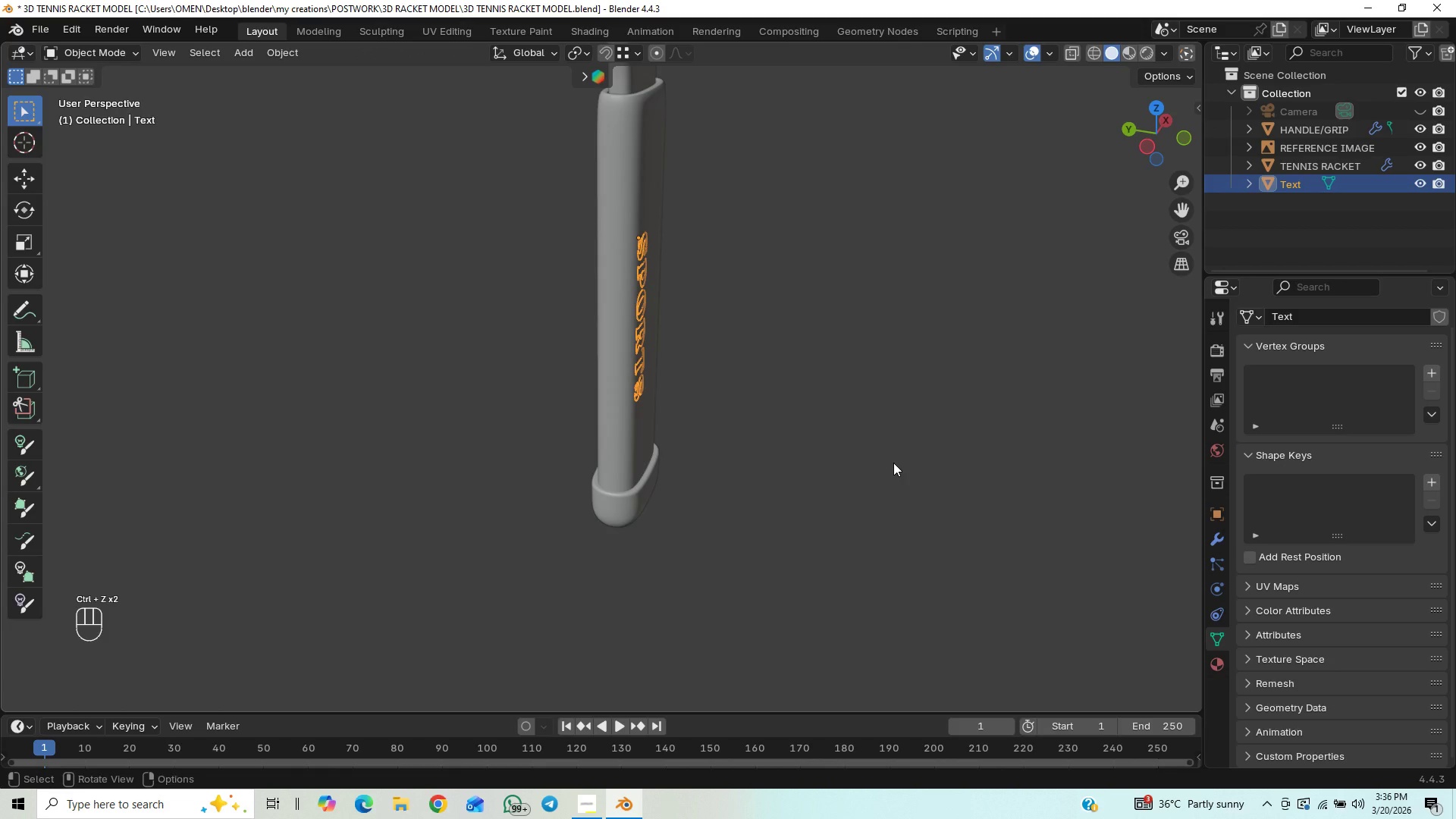 
scroll: coordinate [874, 438], scroll_direction: up, amount: 3.0
 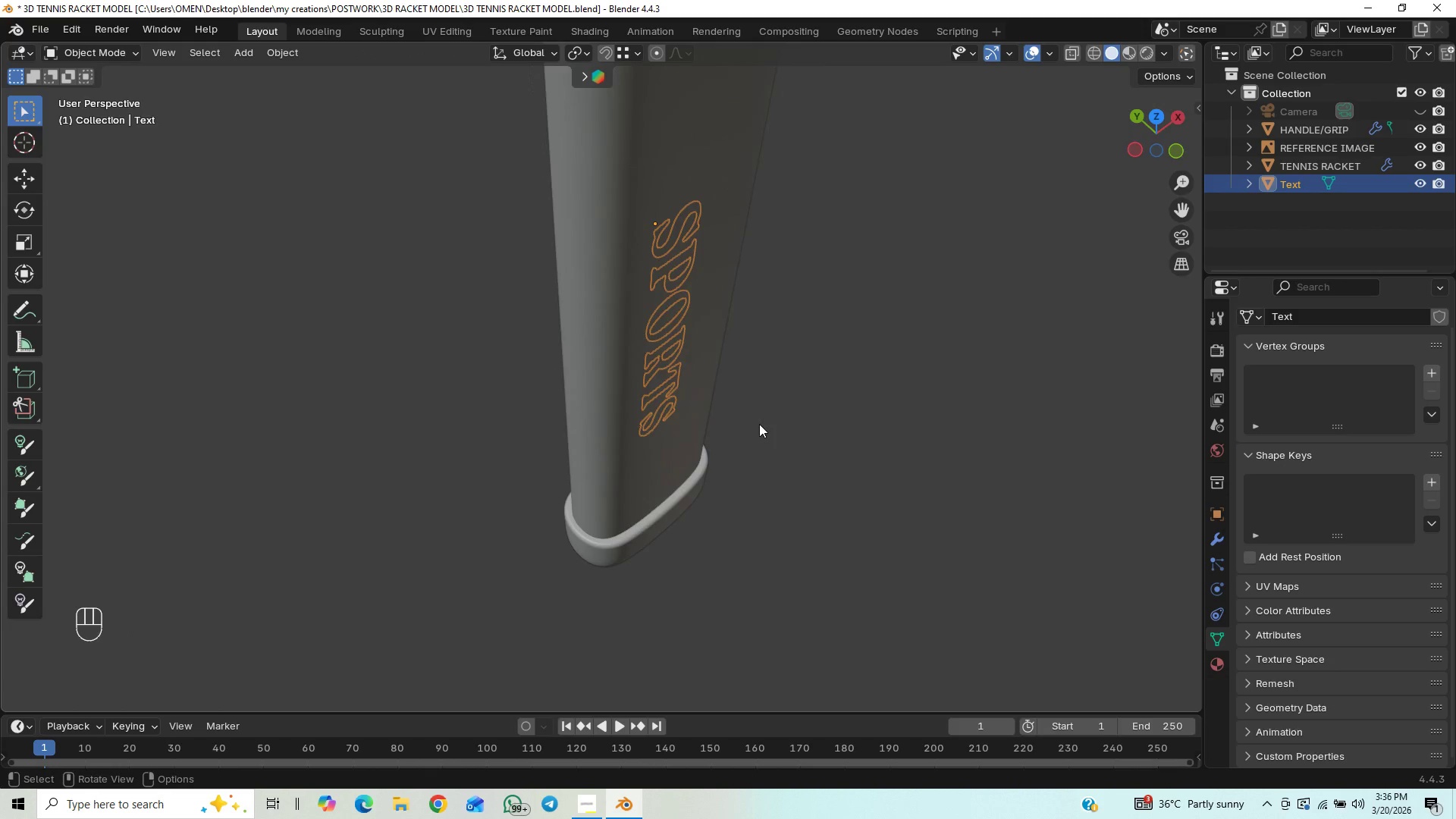 
scroll: coordinate [769, 427], scroll_direction: down, amount: 1.0
 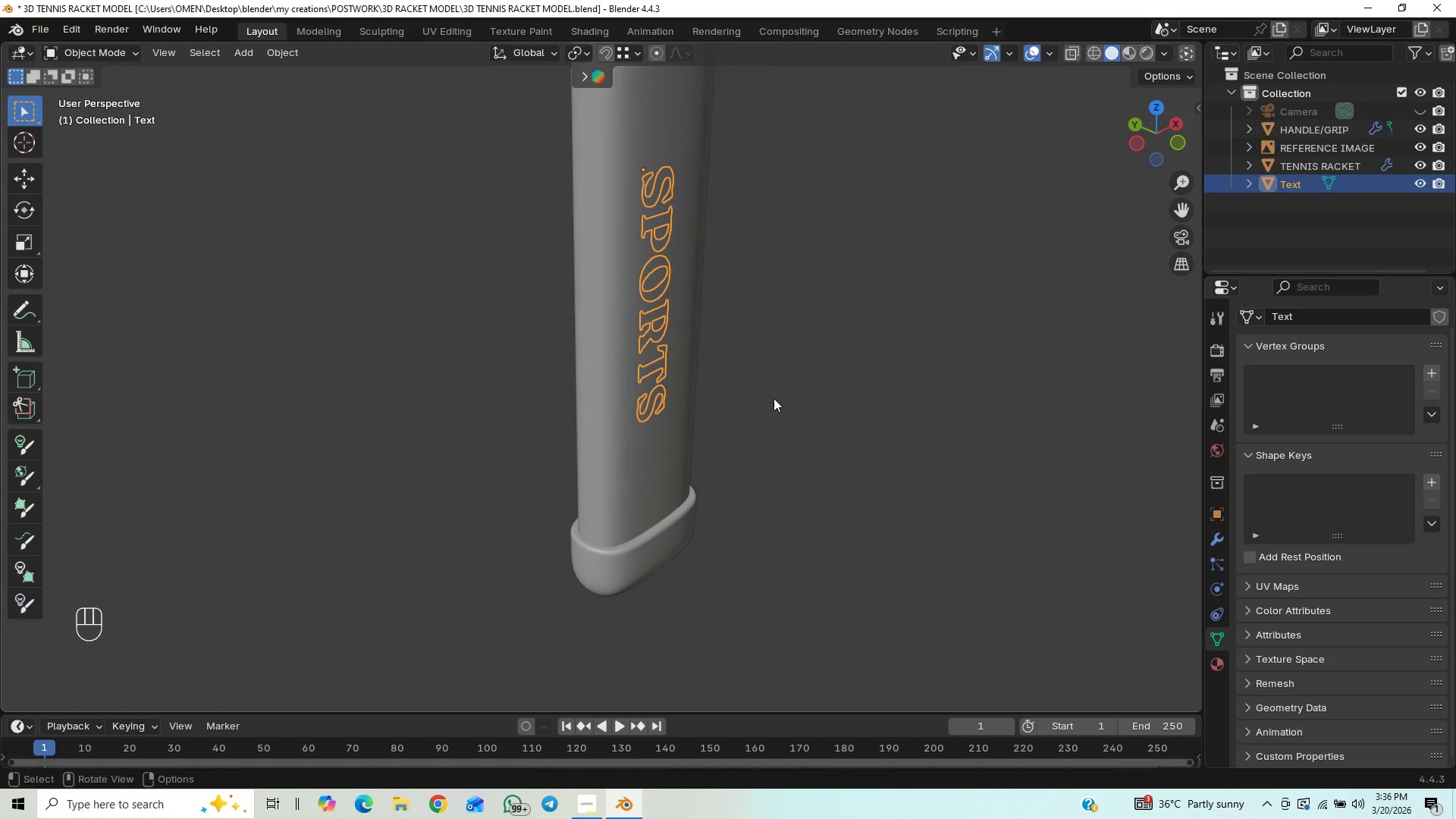 
type(gy)
 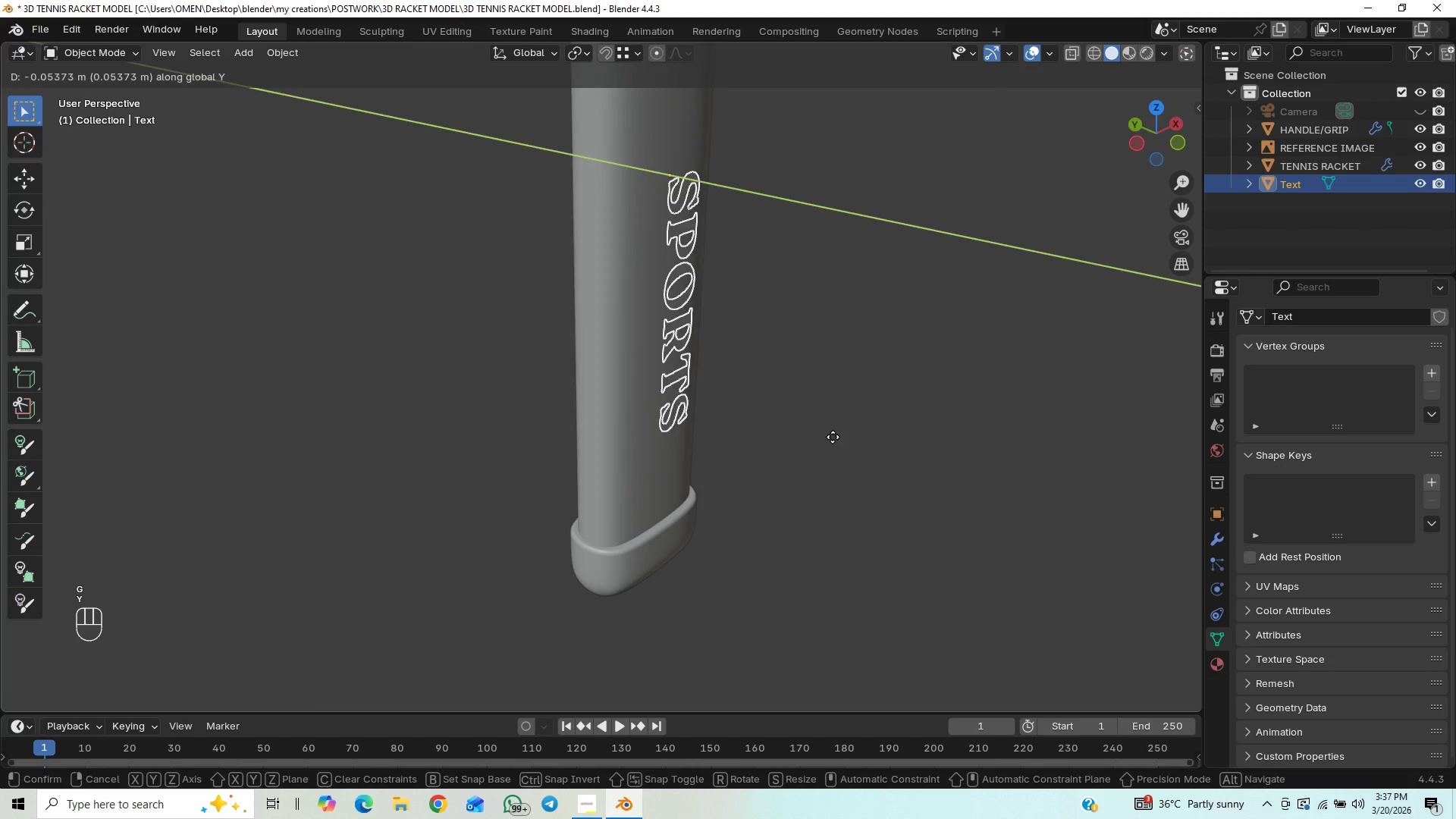 
left_click([834, 437])
 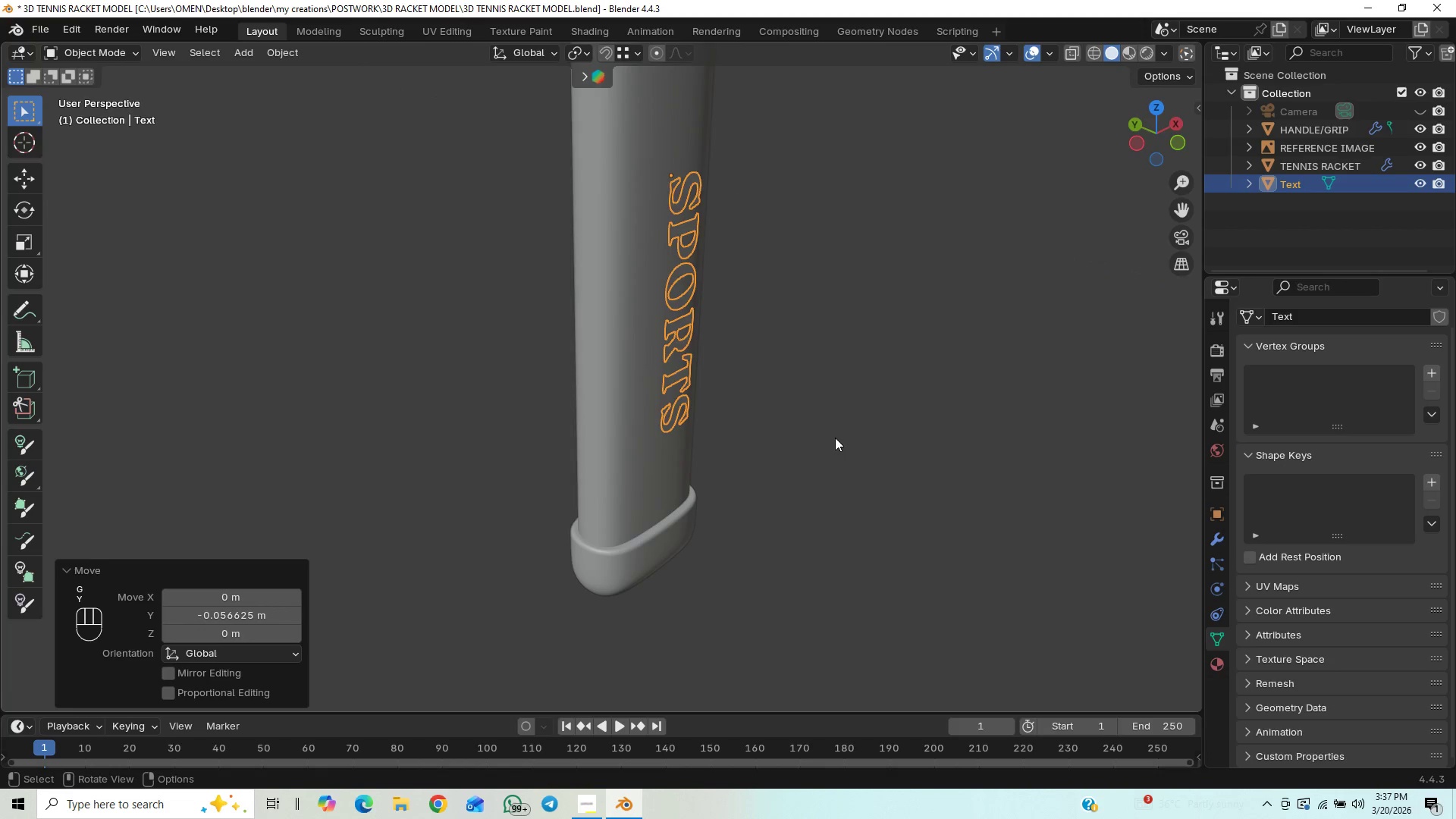 
key(Tab)
type(ae)
 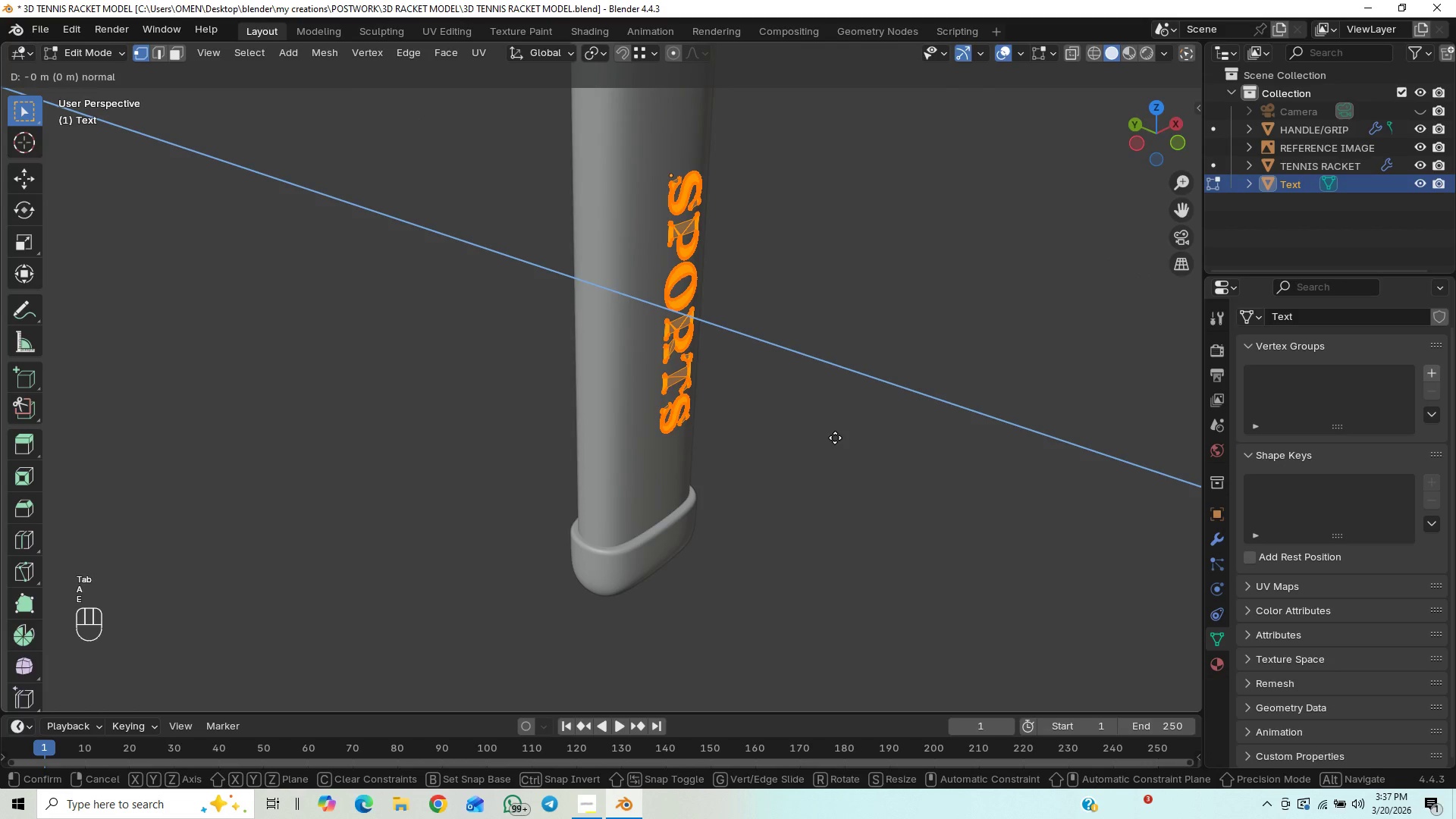 
hold_key(key=ShiftLeft, duration=1.51)
 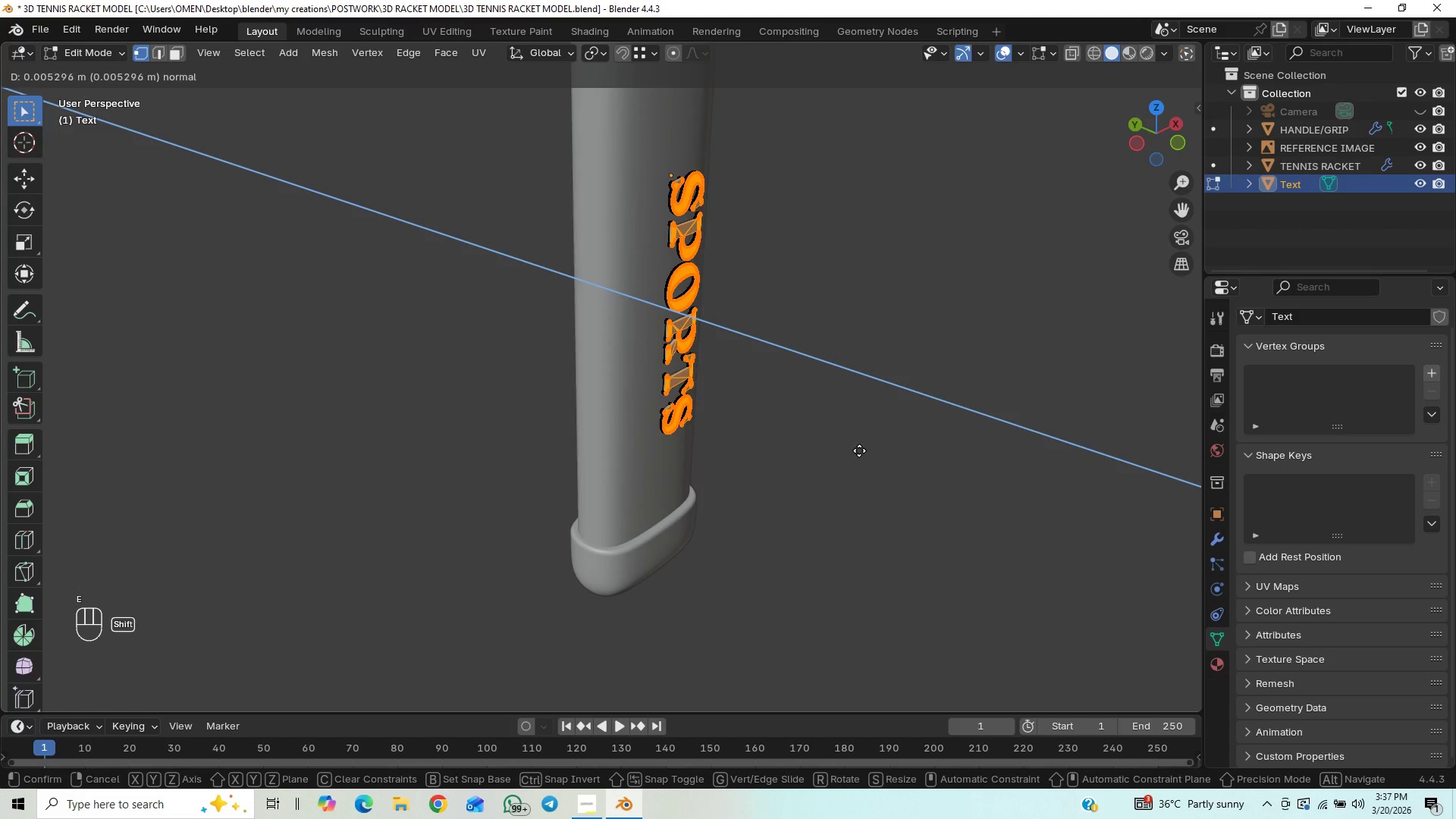 
hold_key(key=ShiftLeft, duration=1.45)
left_click([859, 450])
 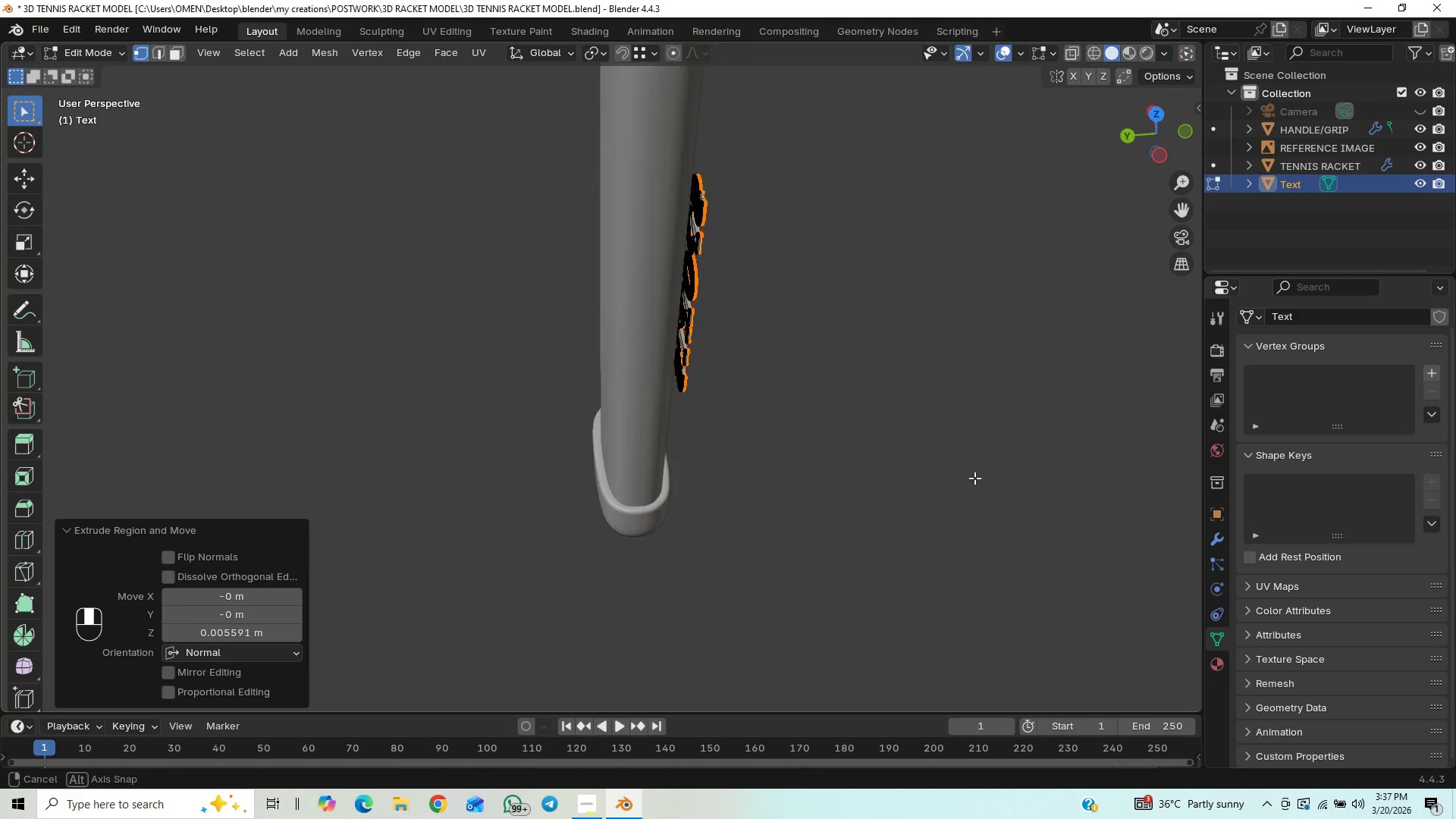 
middle_click([973, 475])
 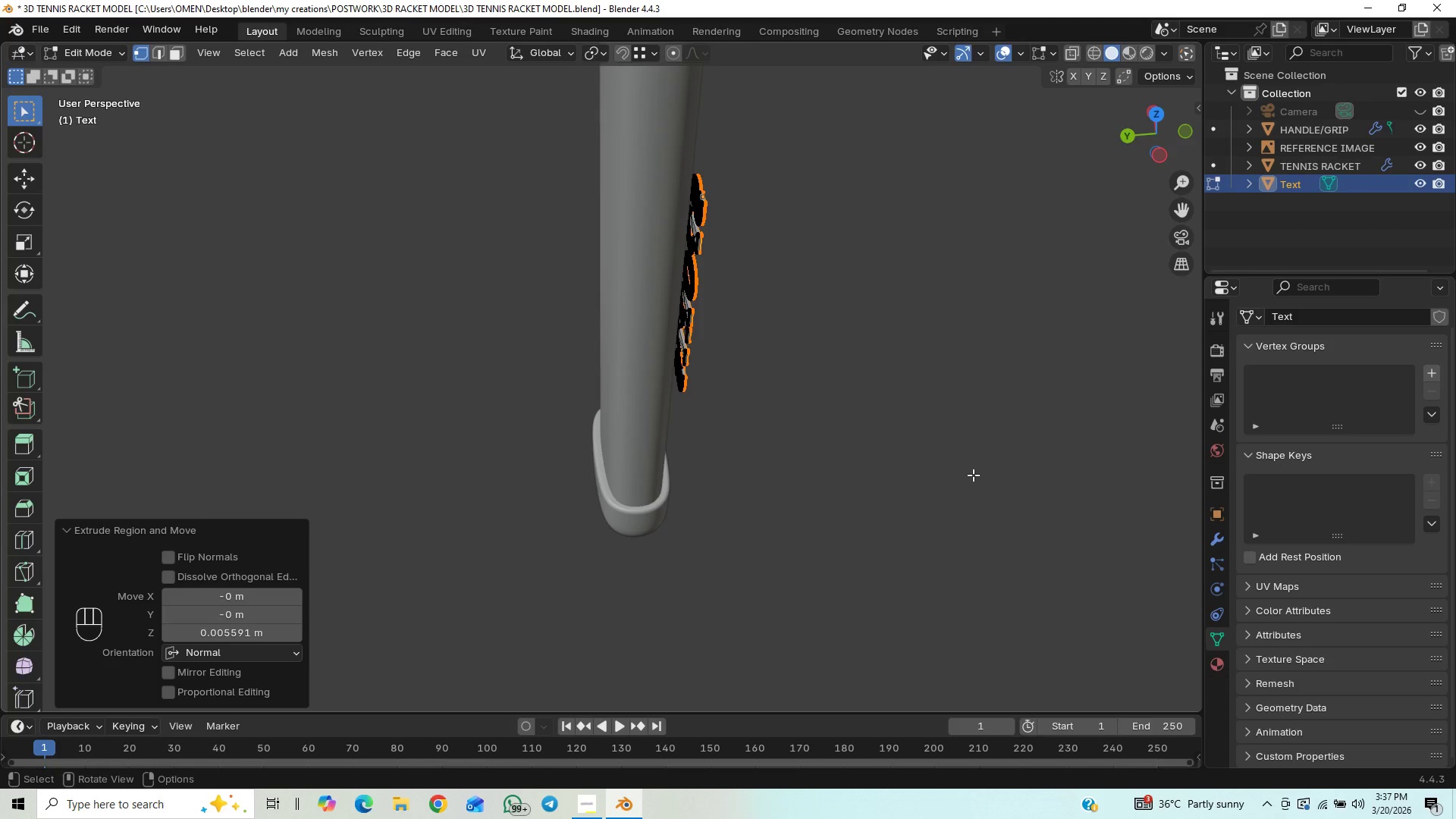 
key(Tab)
 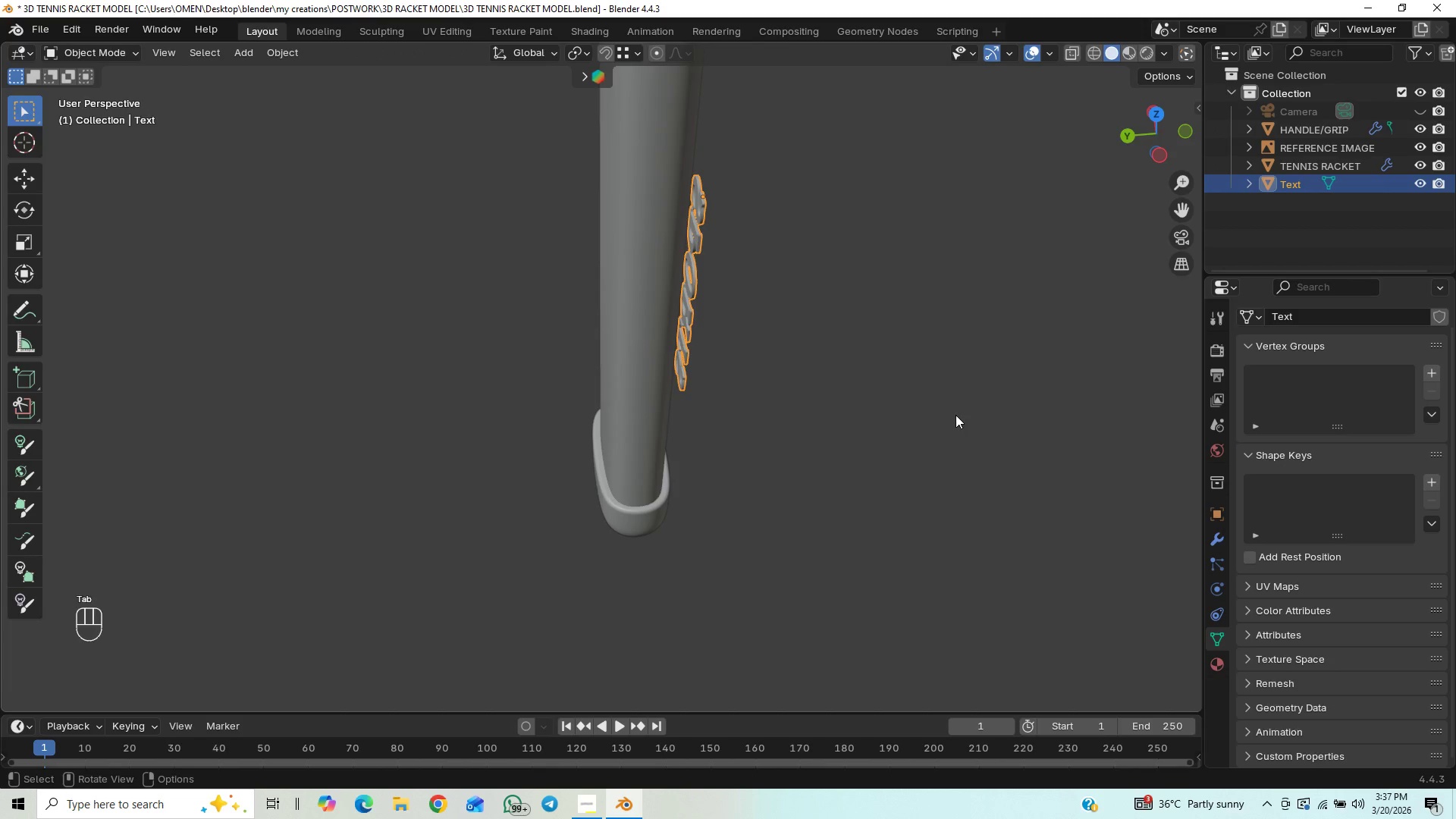 
hold_key(key=ShiftLeft, duration=0.58)
 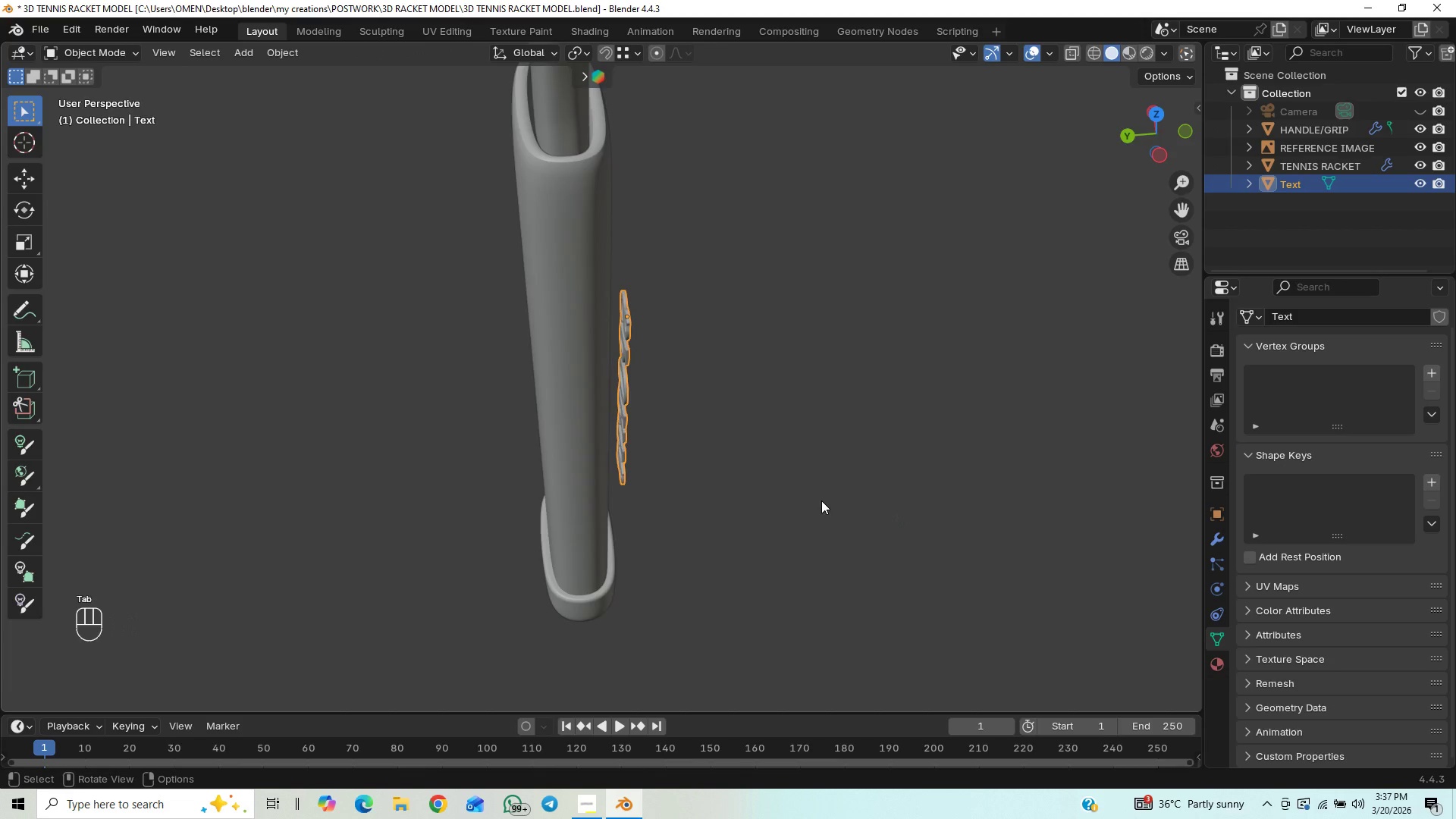 
hold_key(key=ControlLeft, duration=0.61)
scroll: coordinate [742, 408], scroll_direction: up, amount: 6.0
 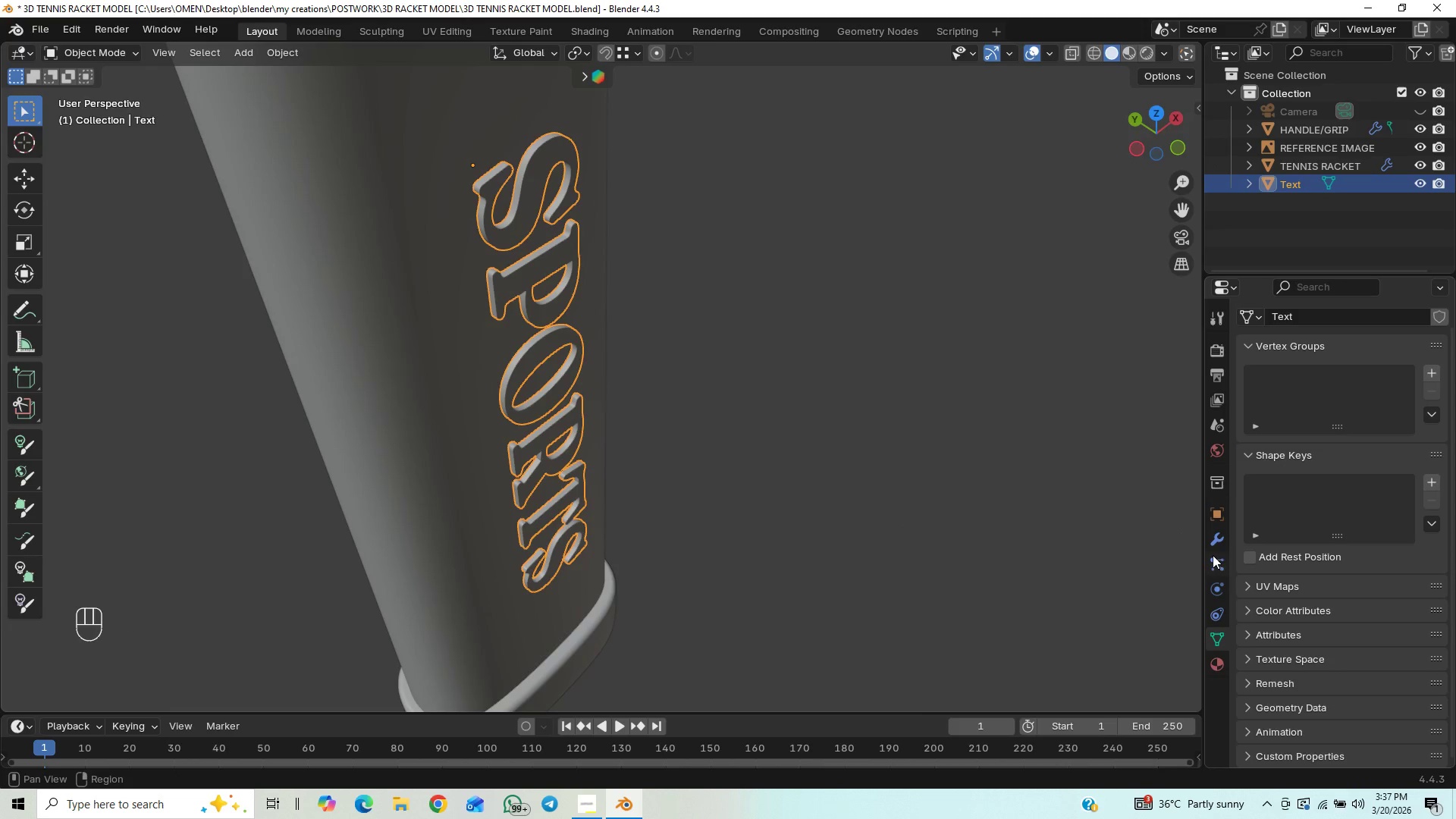 
left_click([1213, 544])
 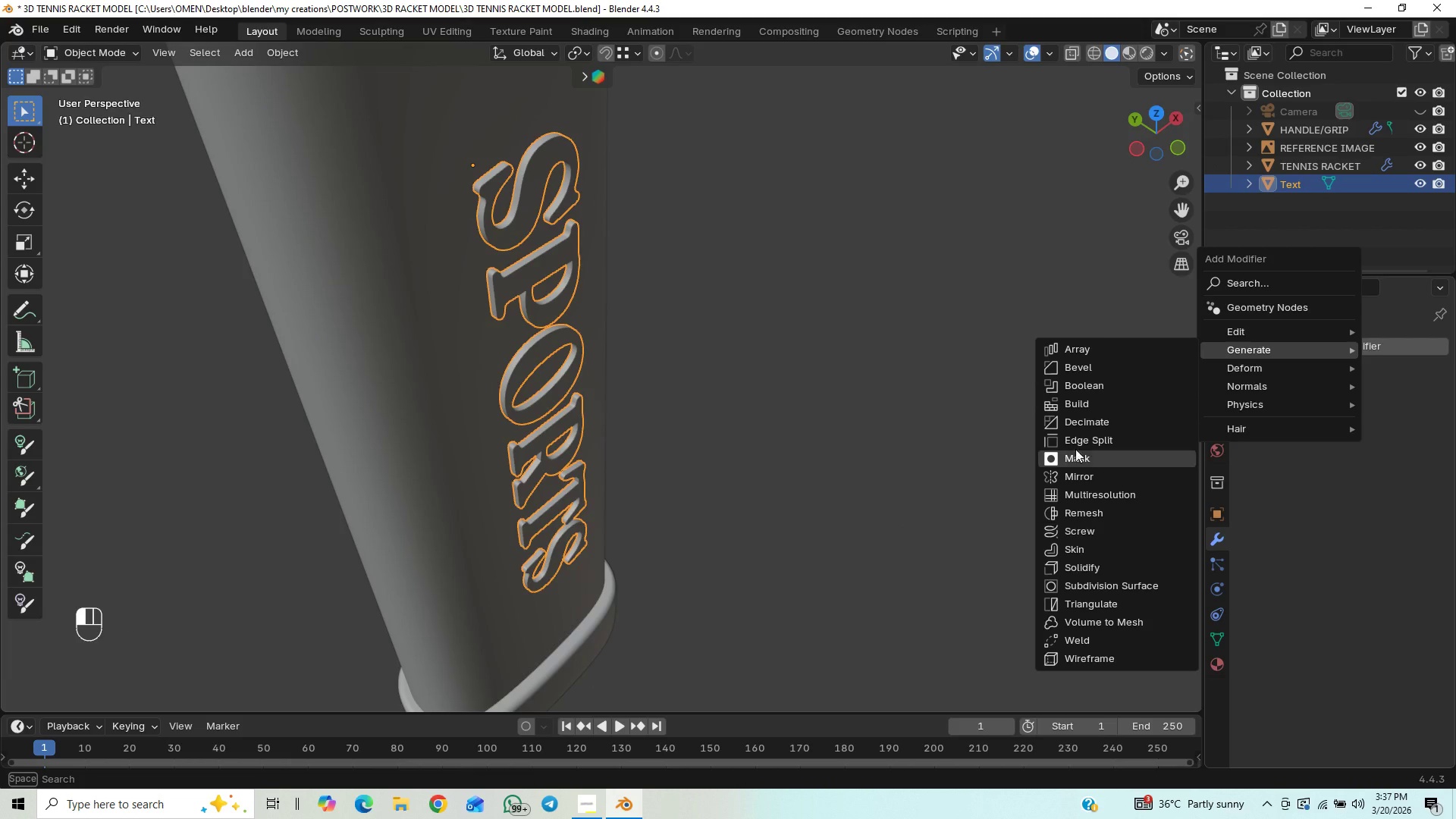 
left_click([1087, 416])
 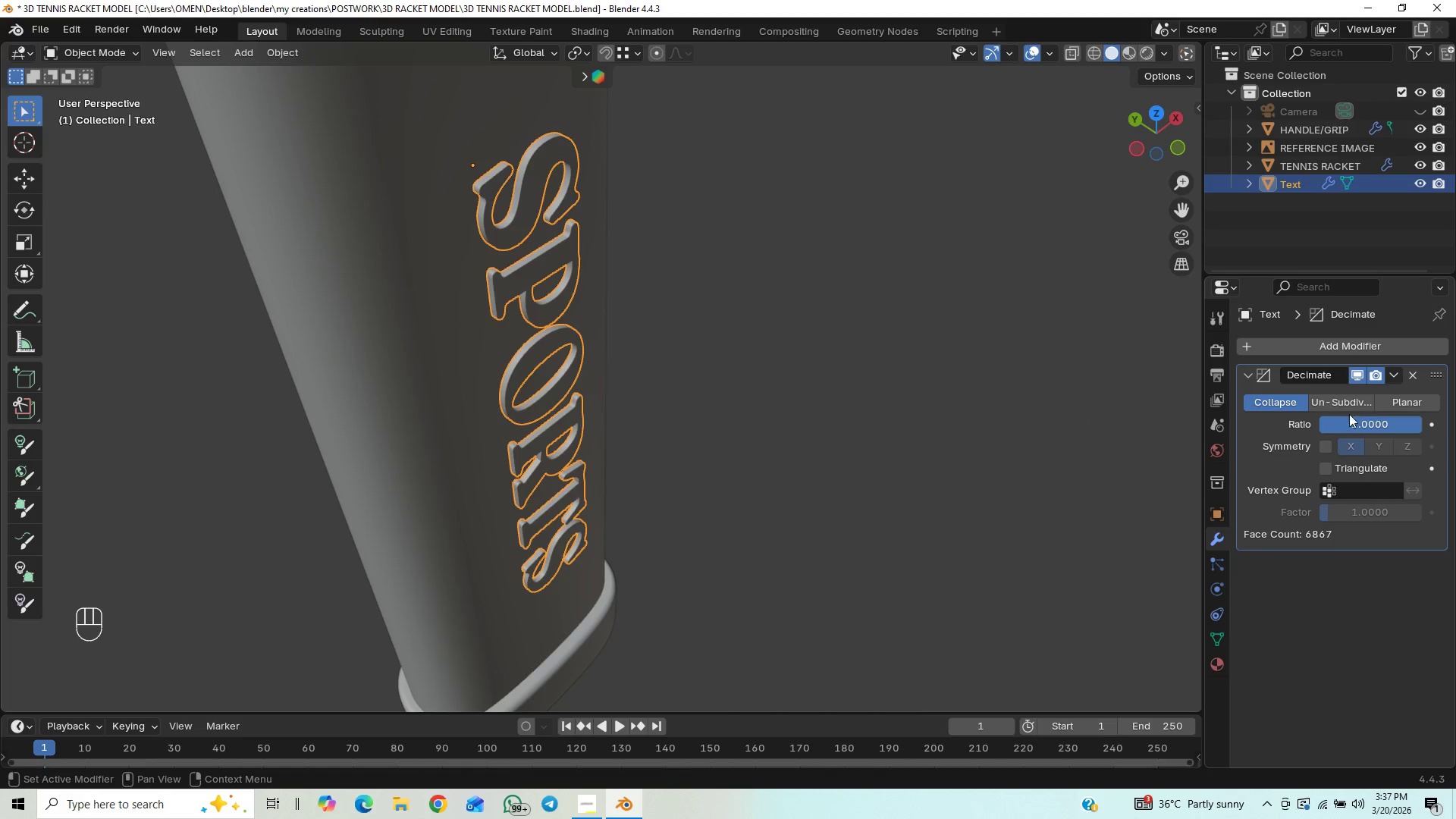 
left_click([1356, 406])
 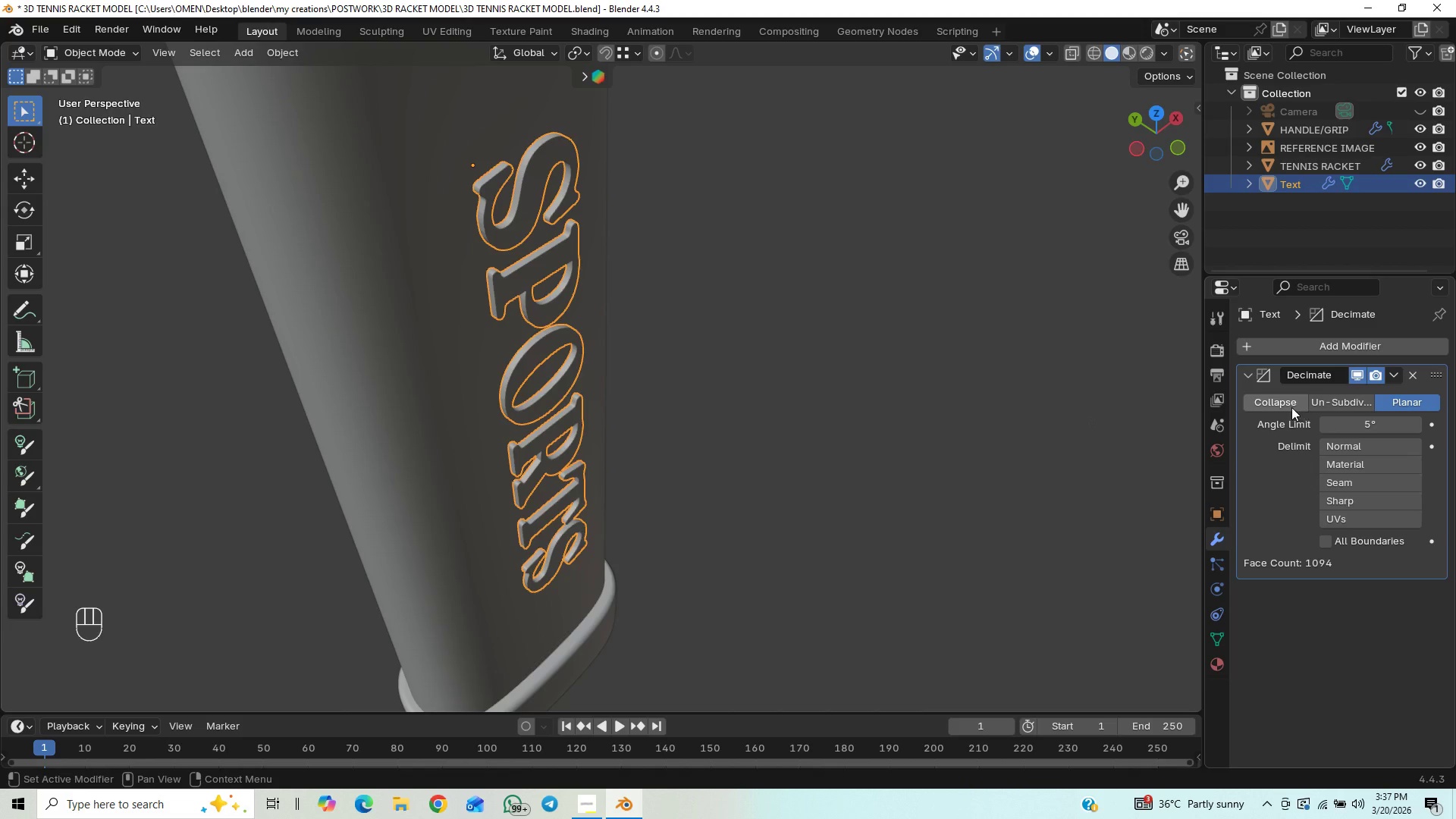 
left_click([1292, 403])
 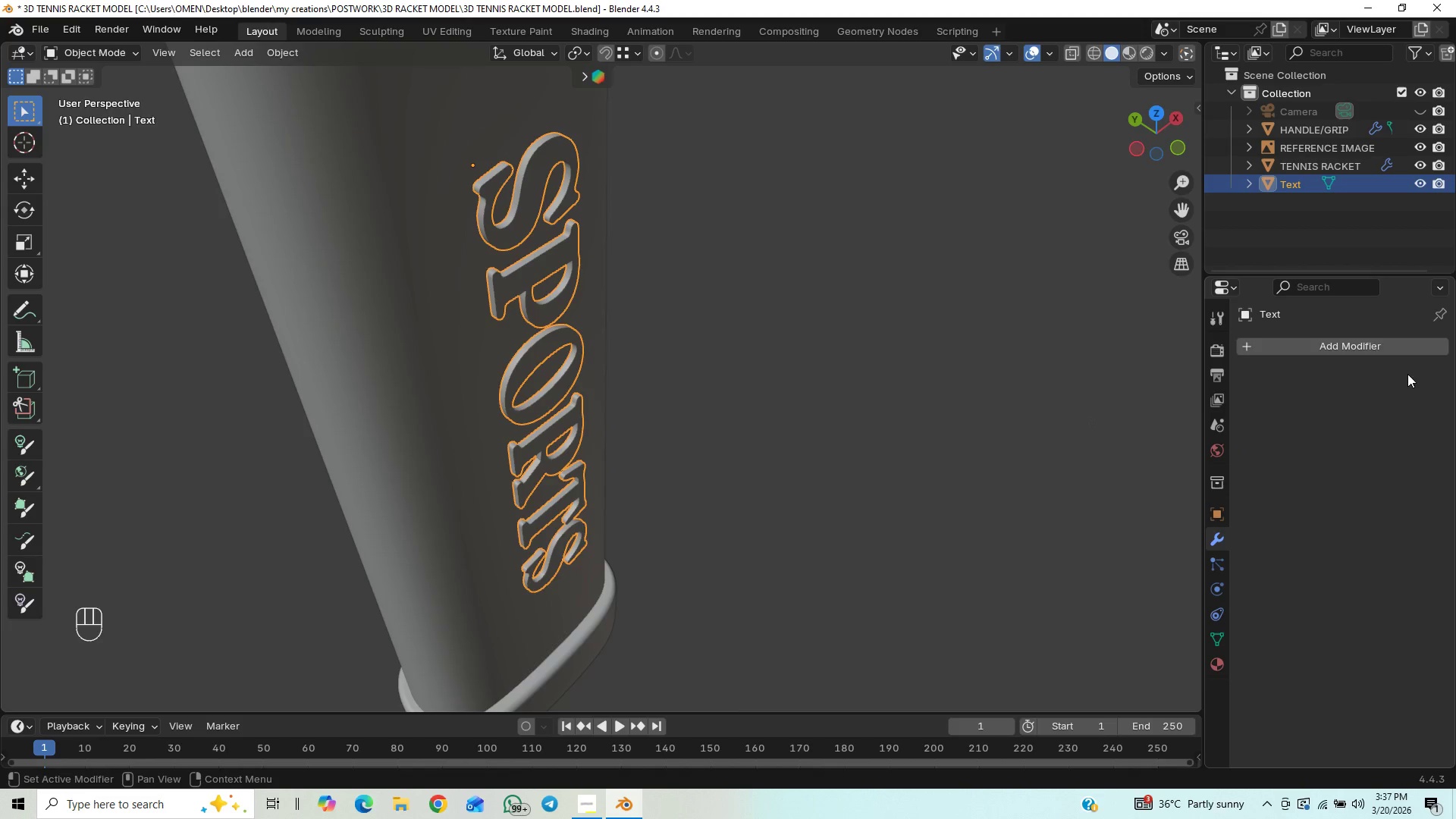 
double_click([1370, 340])
 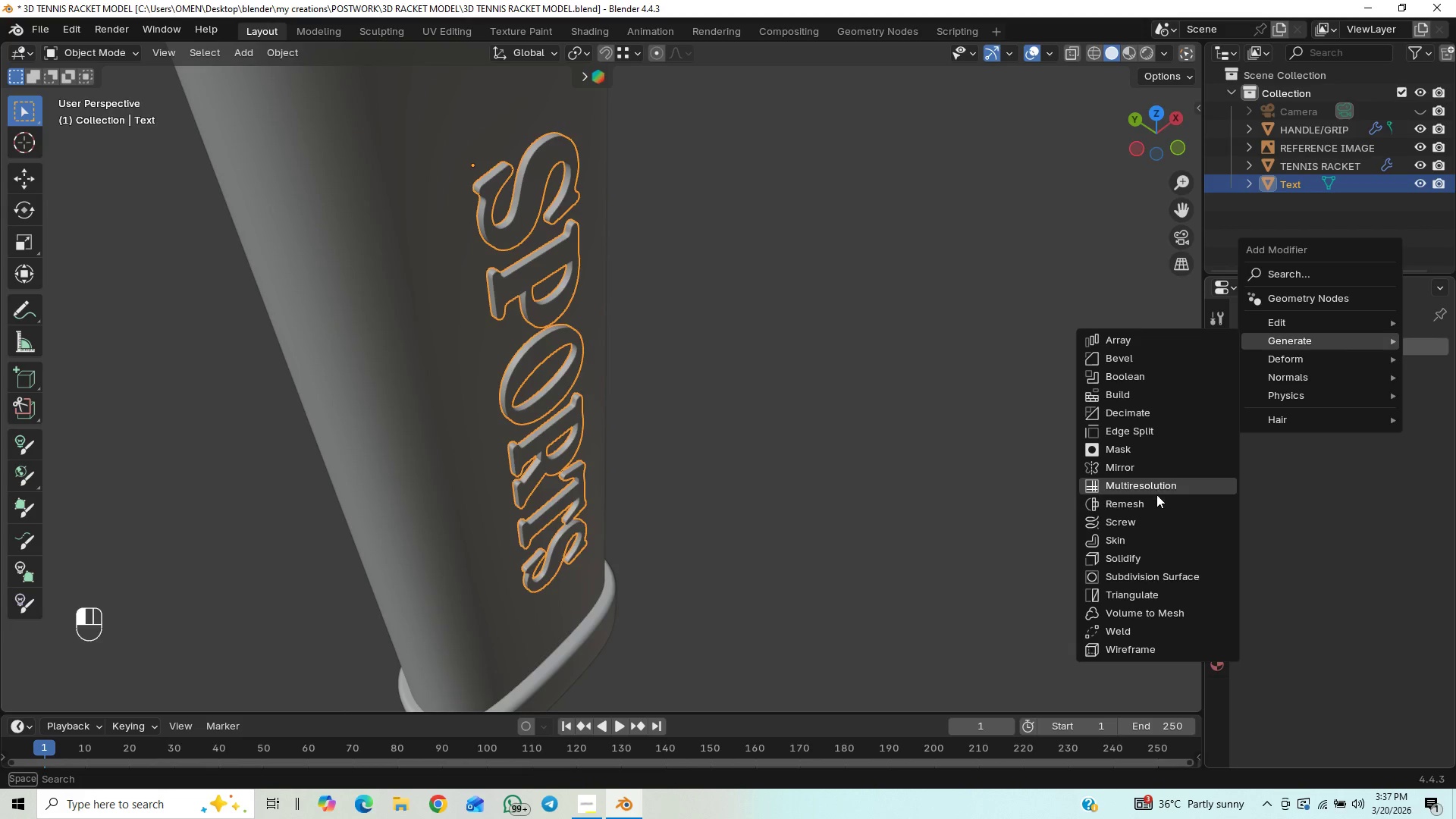 
left_click([1154, 500])
 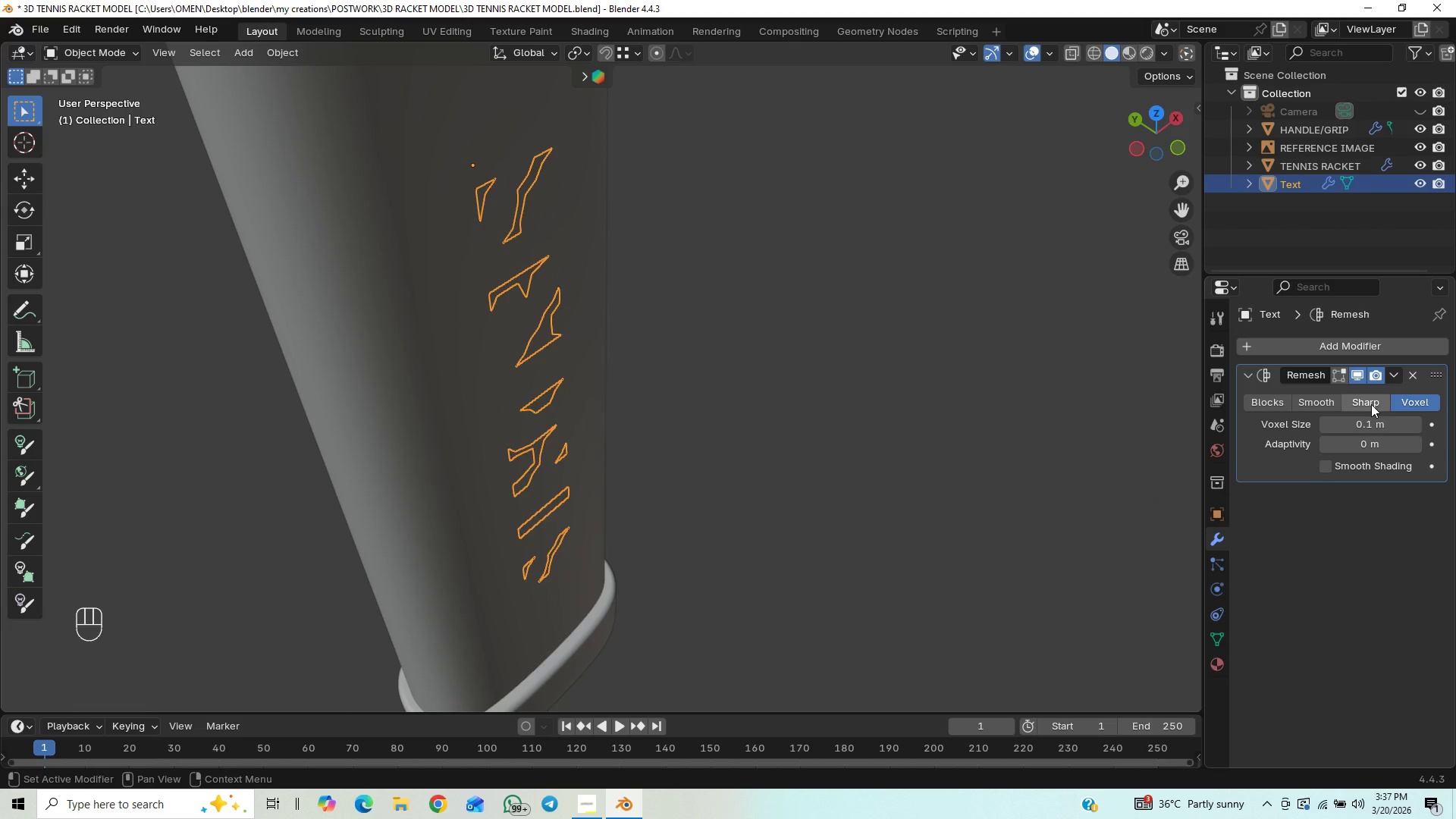 
left_click([1371, 404])
 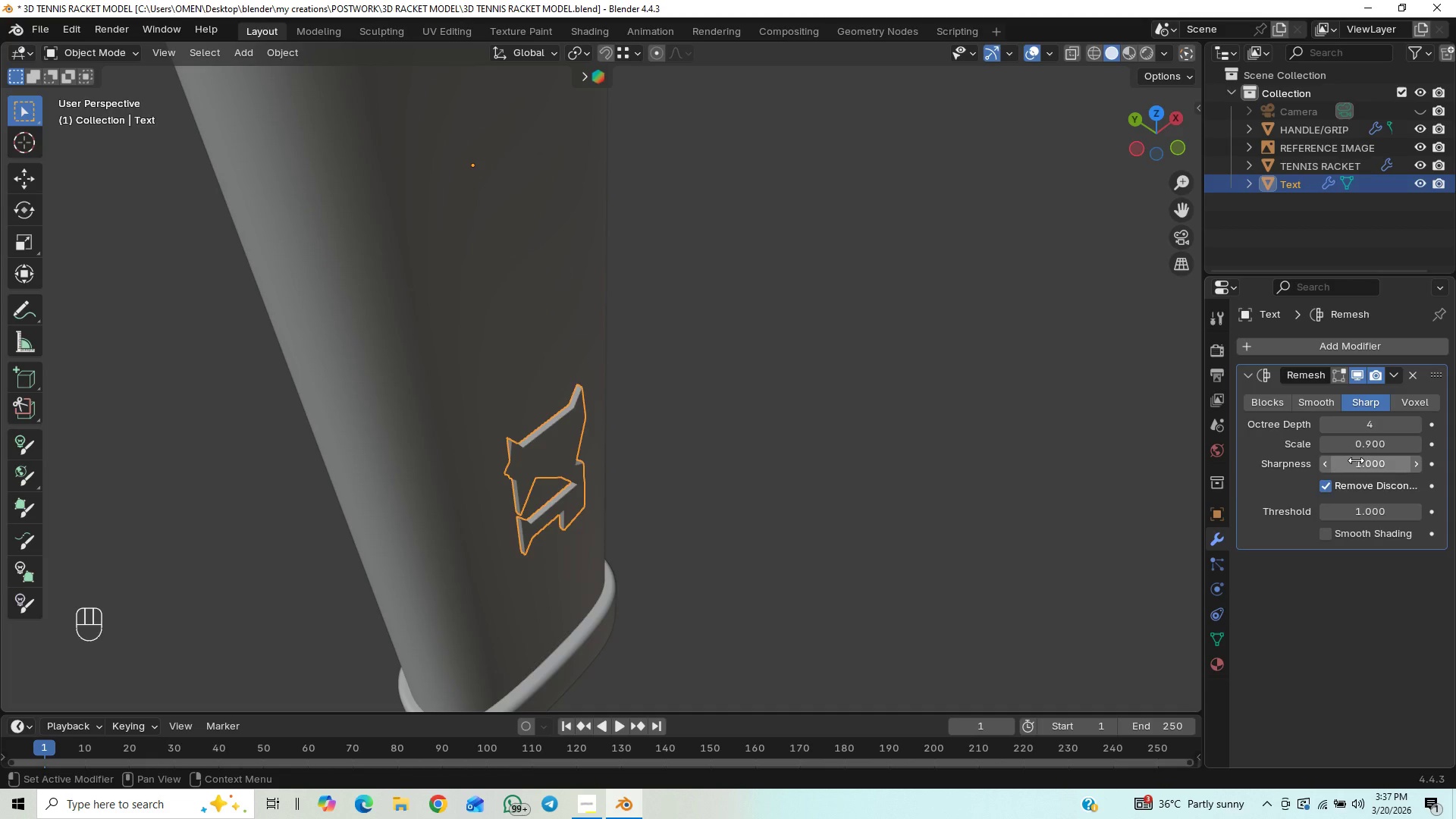 
wait(5.14)
 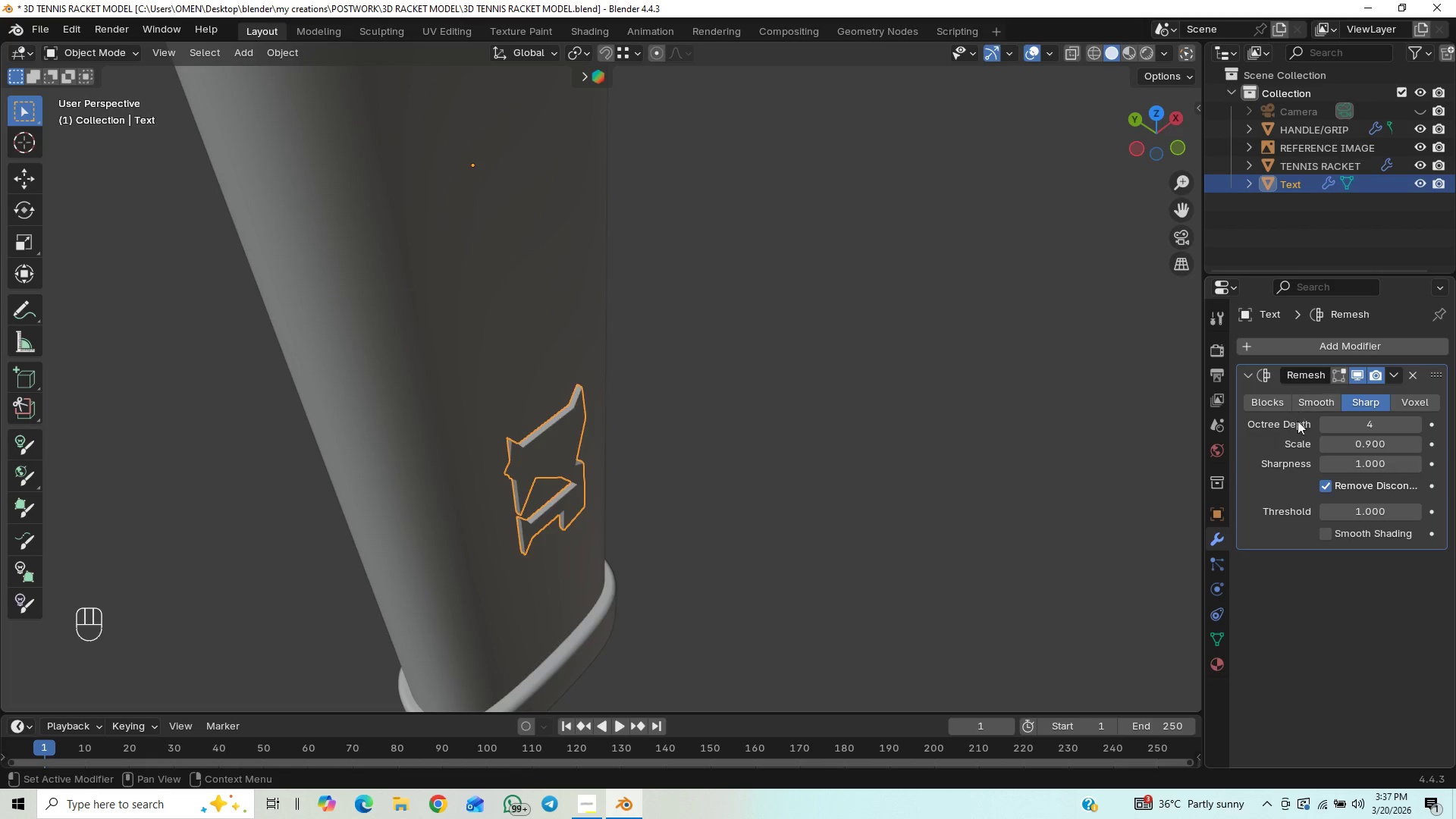 
left_click([1420, 461])
 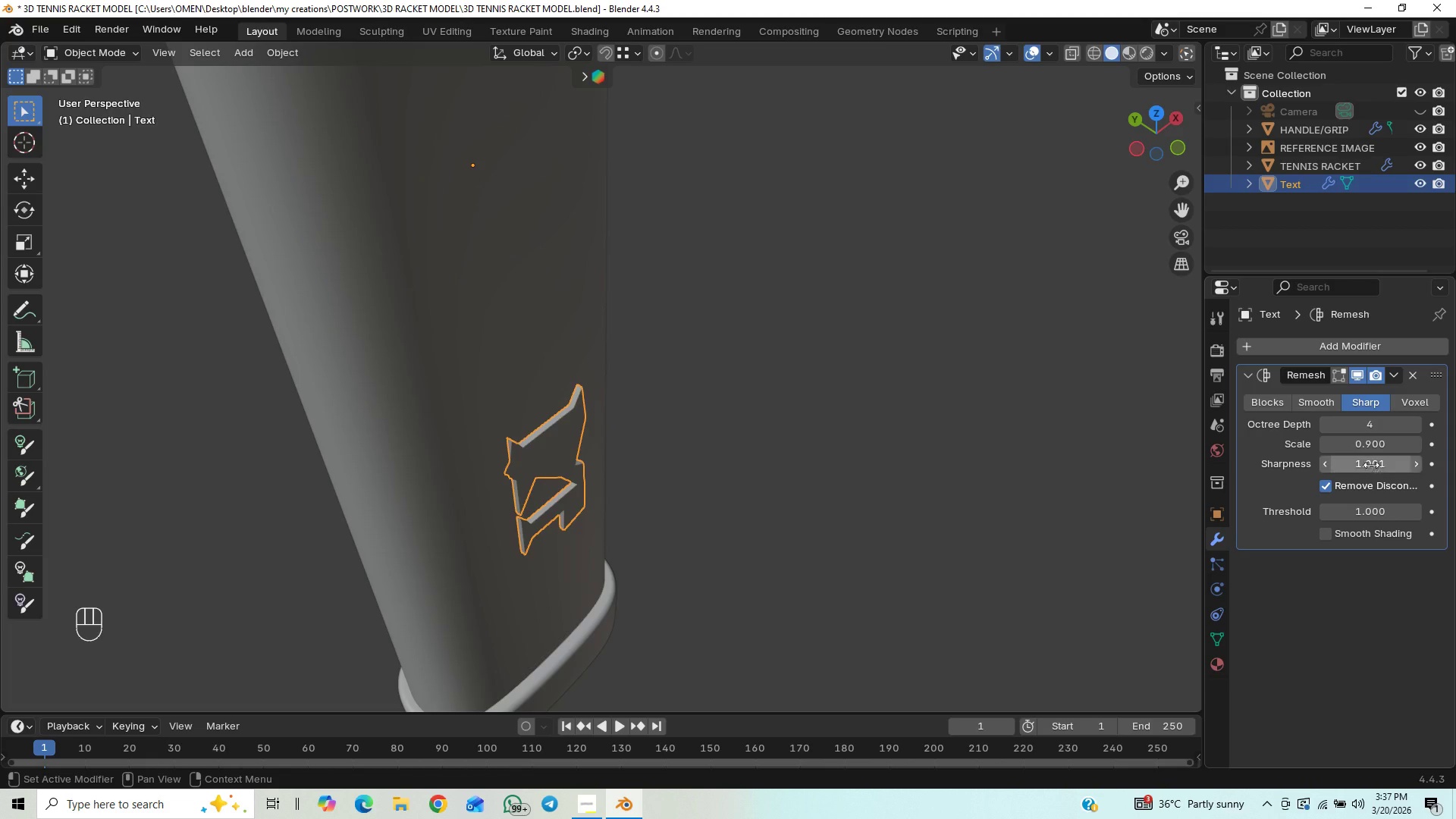 
left_click_drag(start_coordinate=[1371, 461], to_coordinate=[1289, 628])
 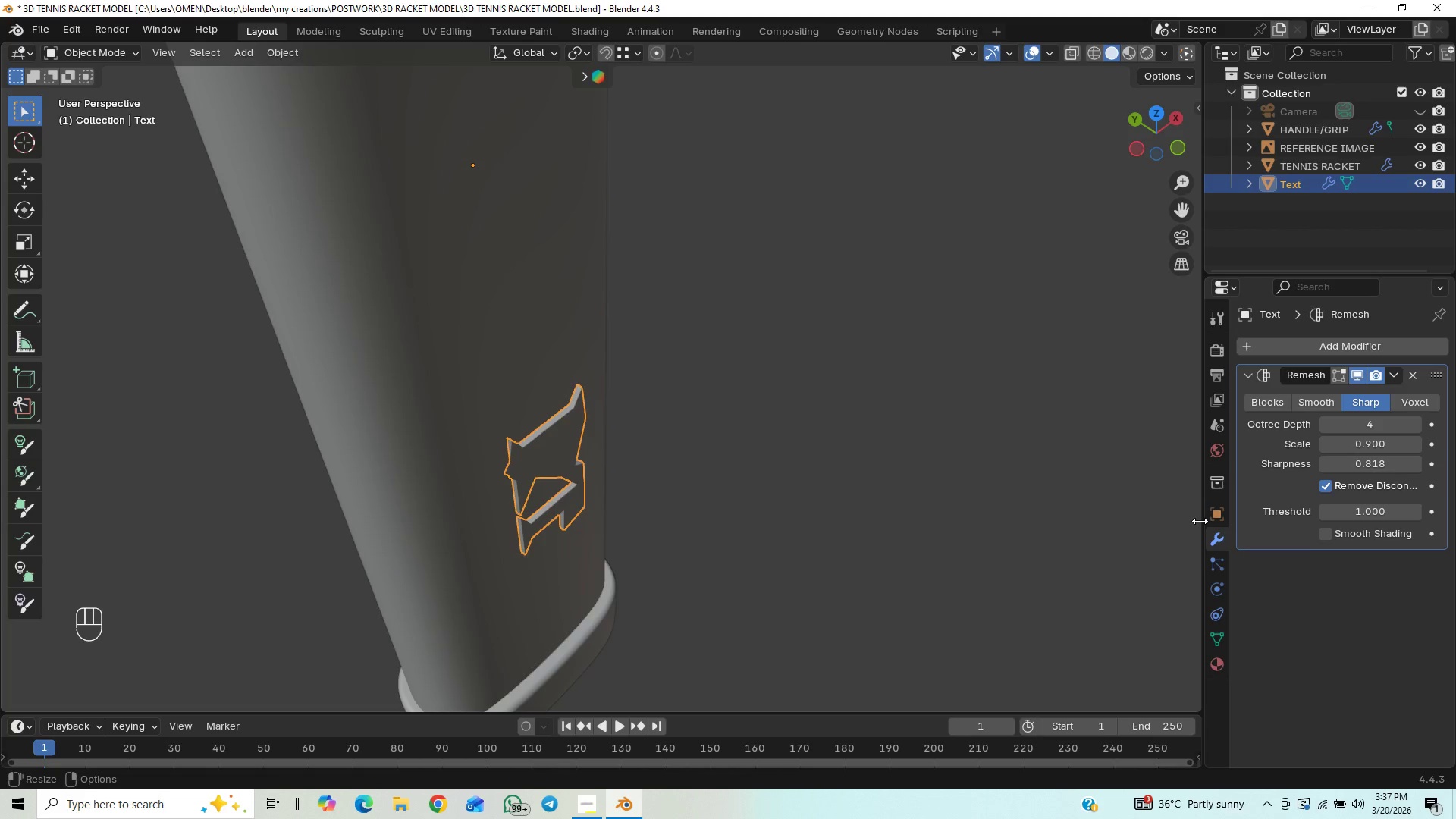 
key(Control+Z)
 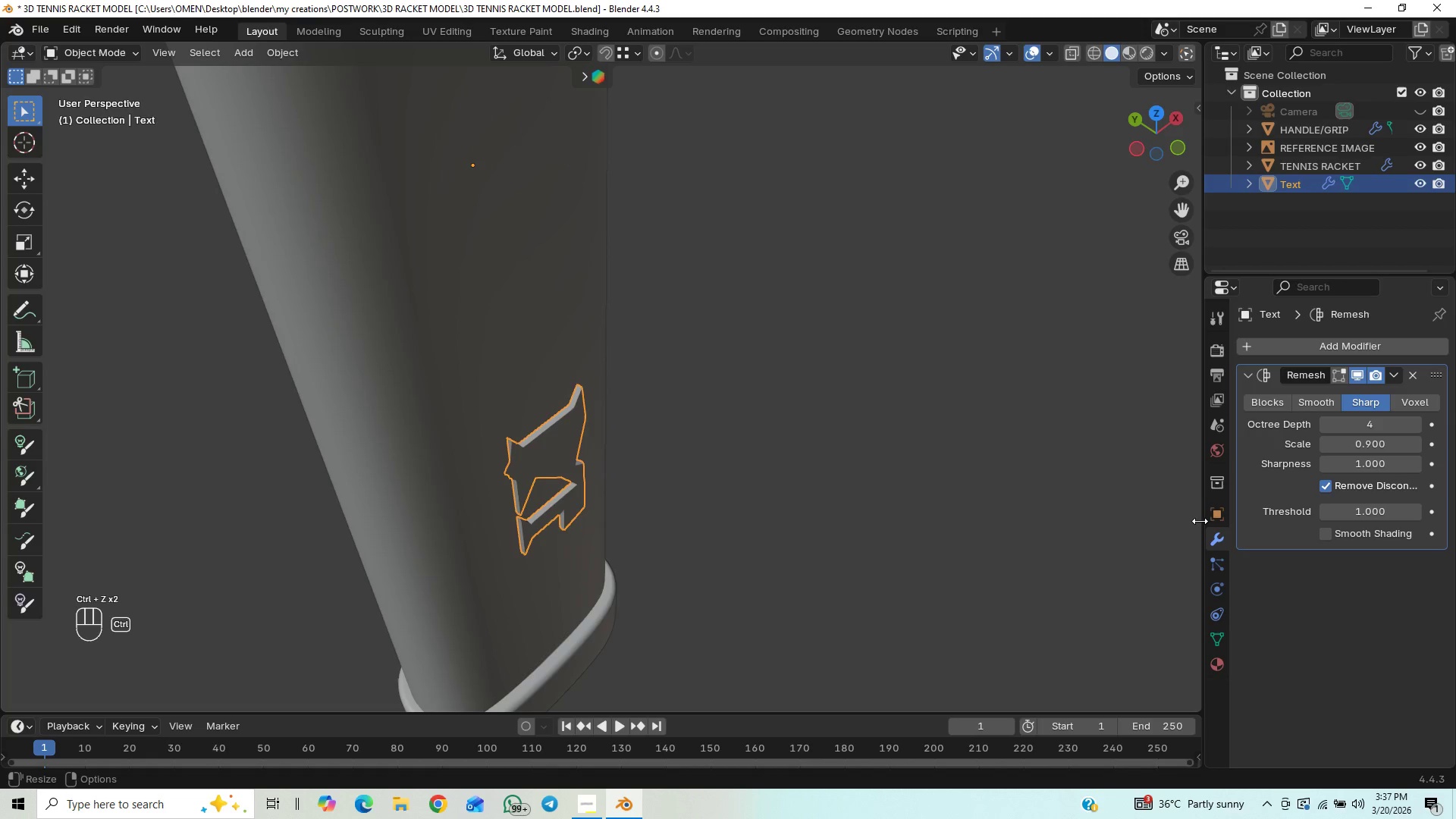 
key(Control+Z)
 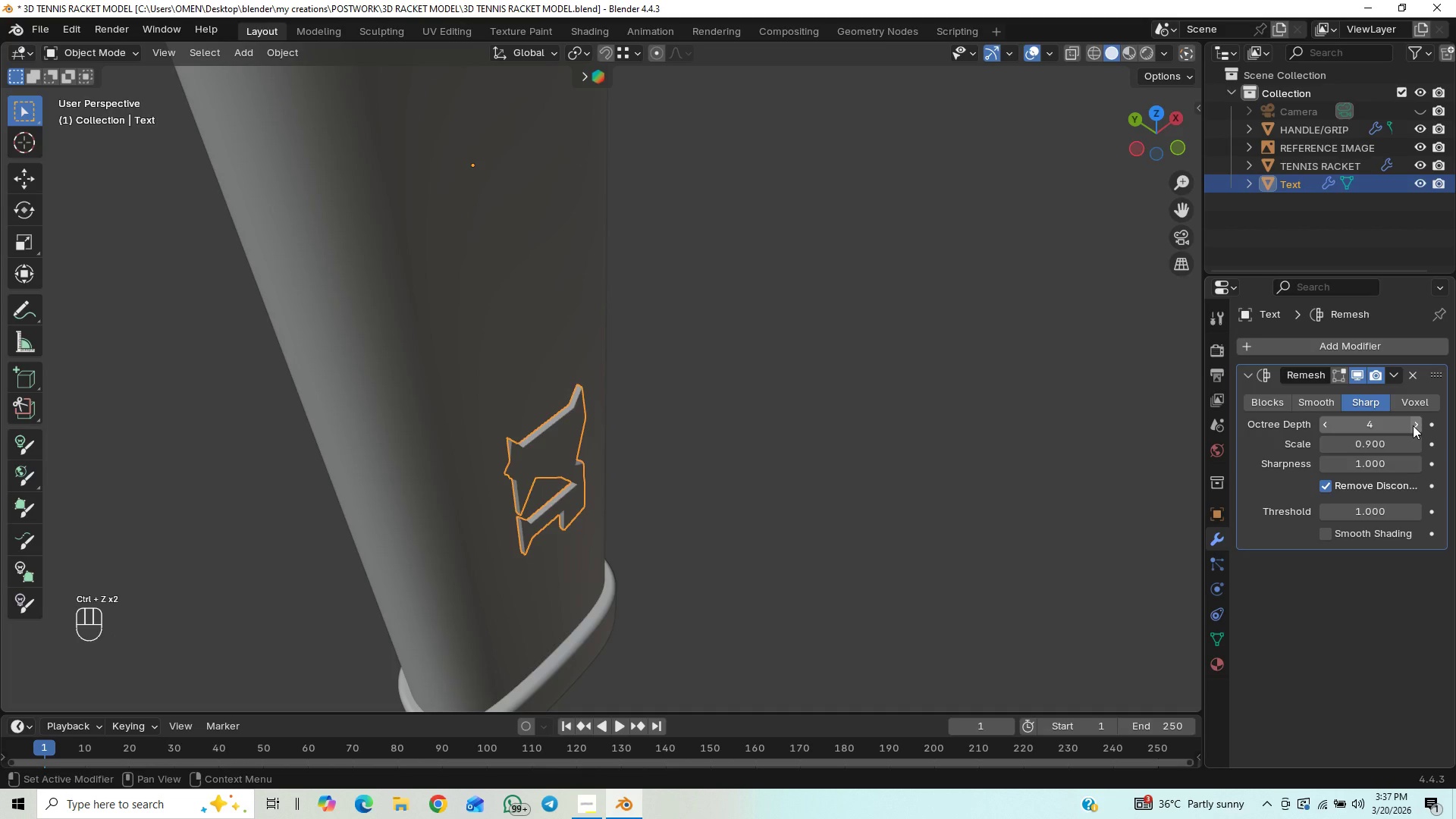 
double_click([1413, 425])
 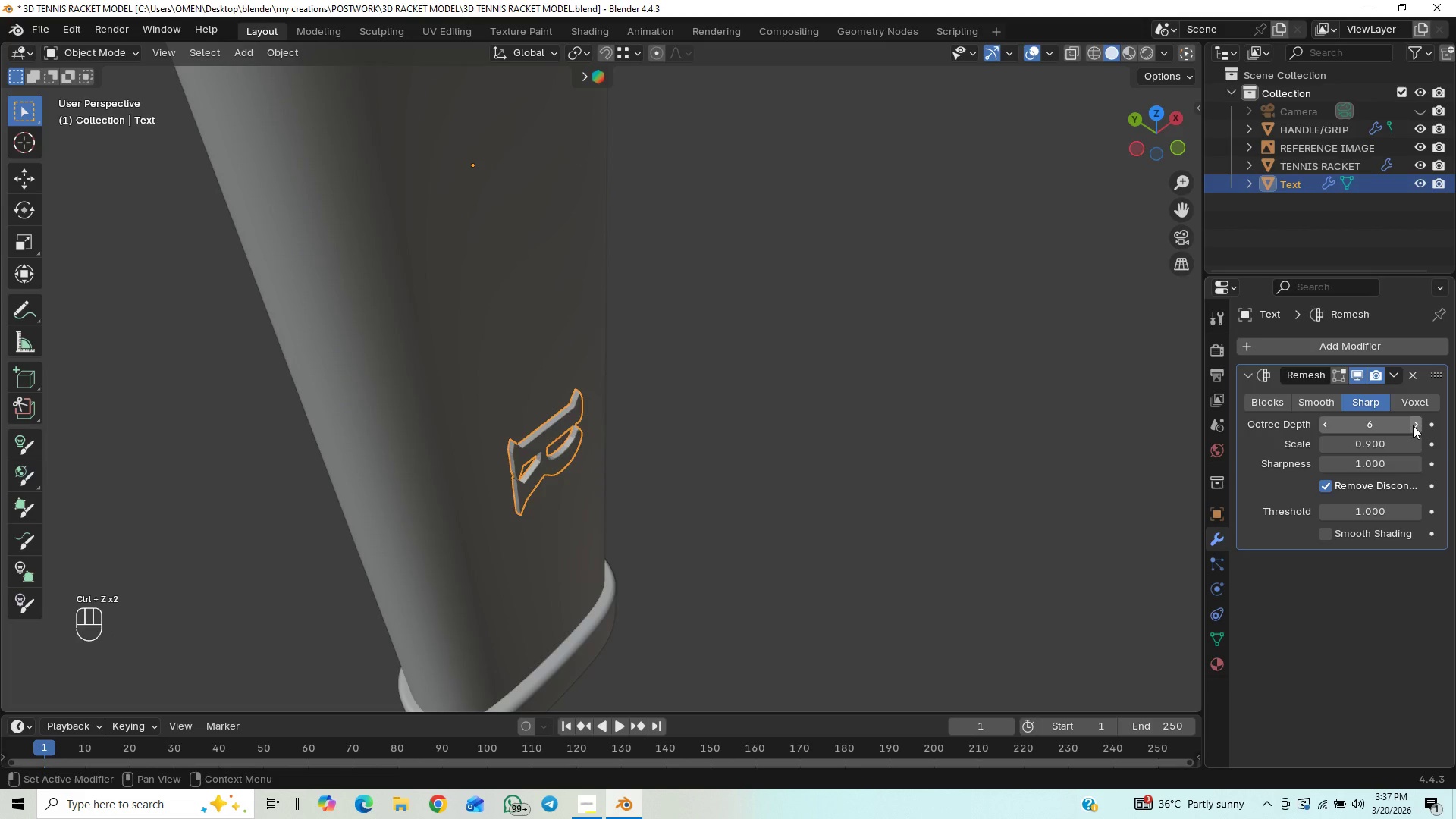 
triple_click([1413, 425])
 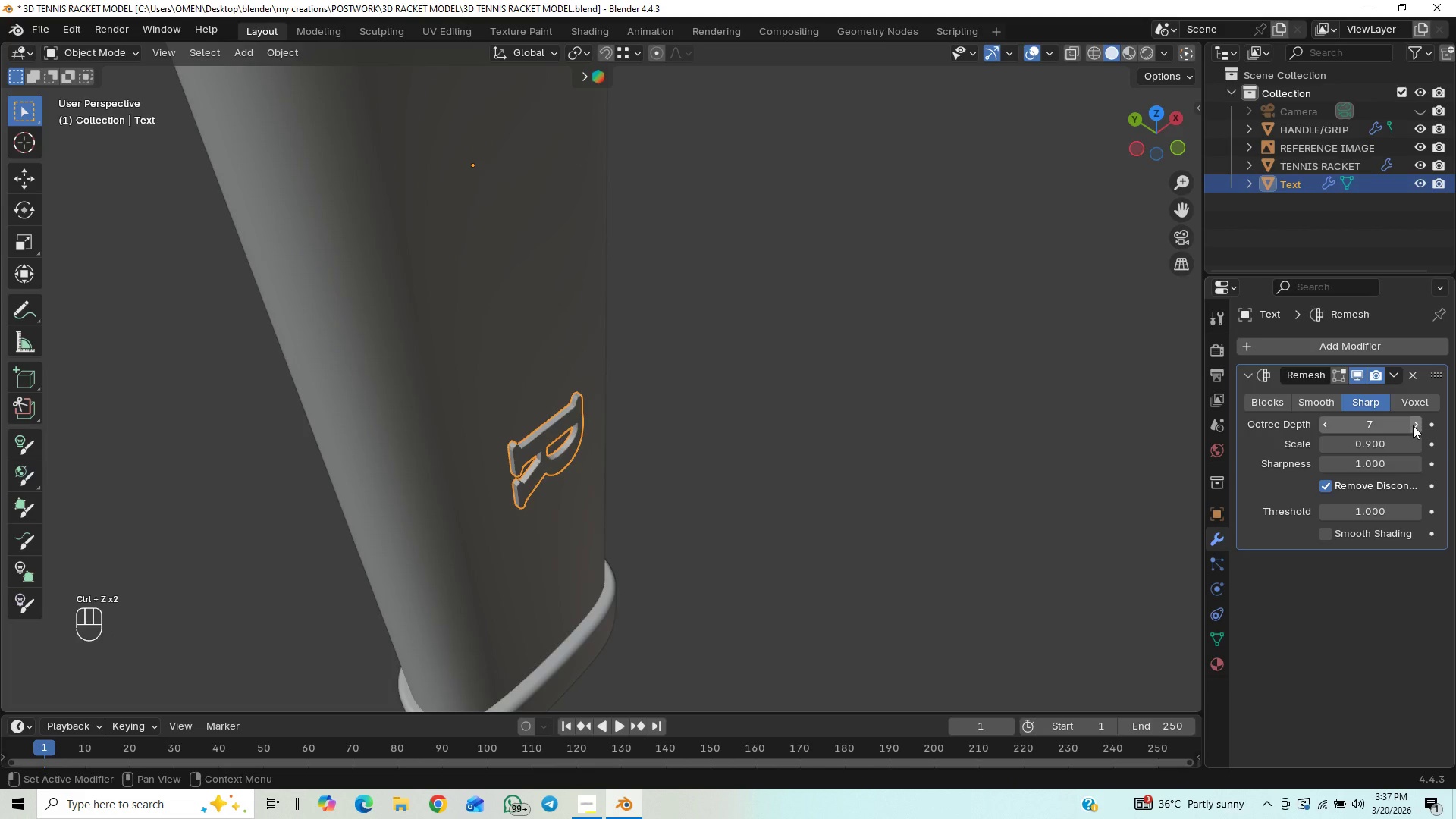 
triple_click([1413, 425])
 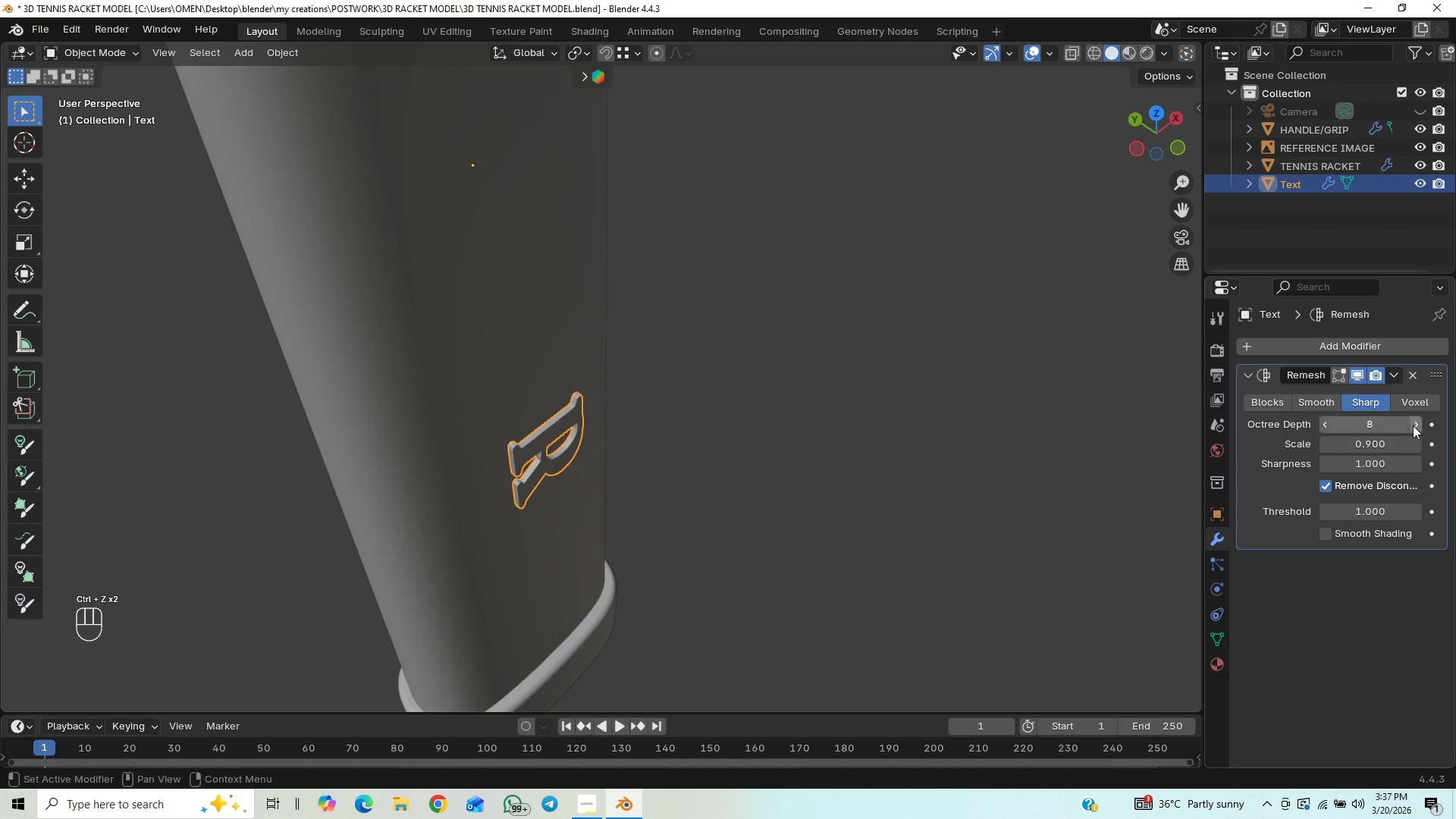 
triple_click([1413, 425])
 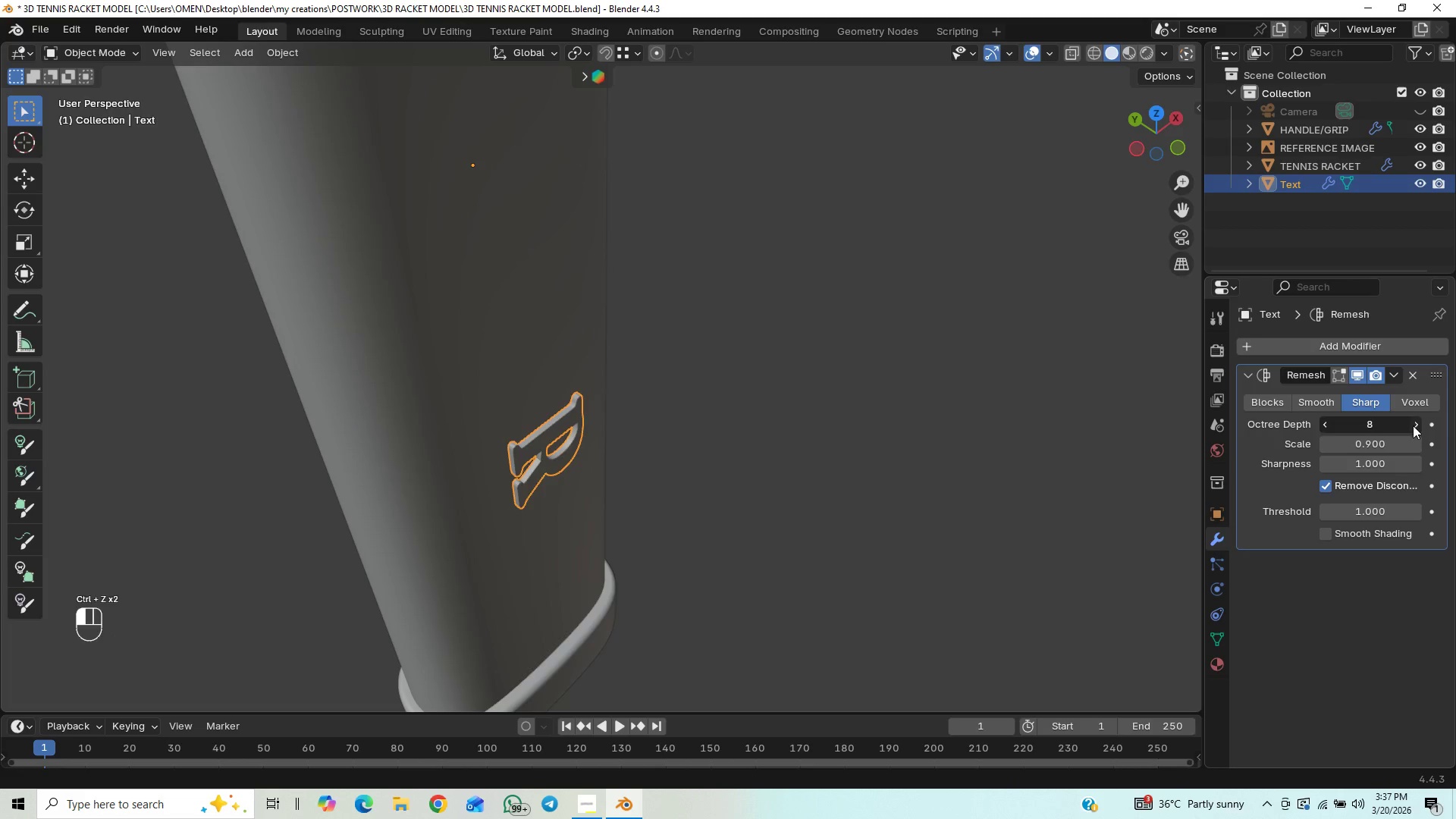 
triple_click([1413, 425])
 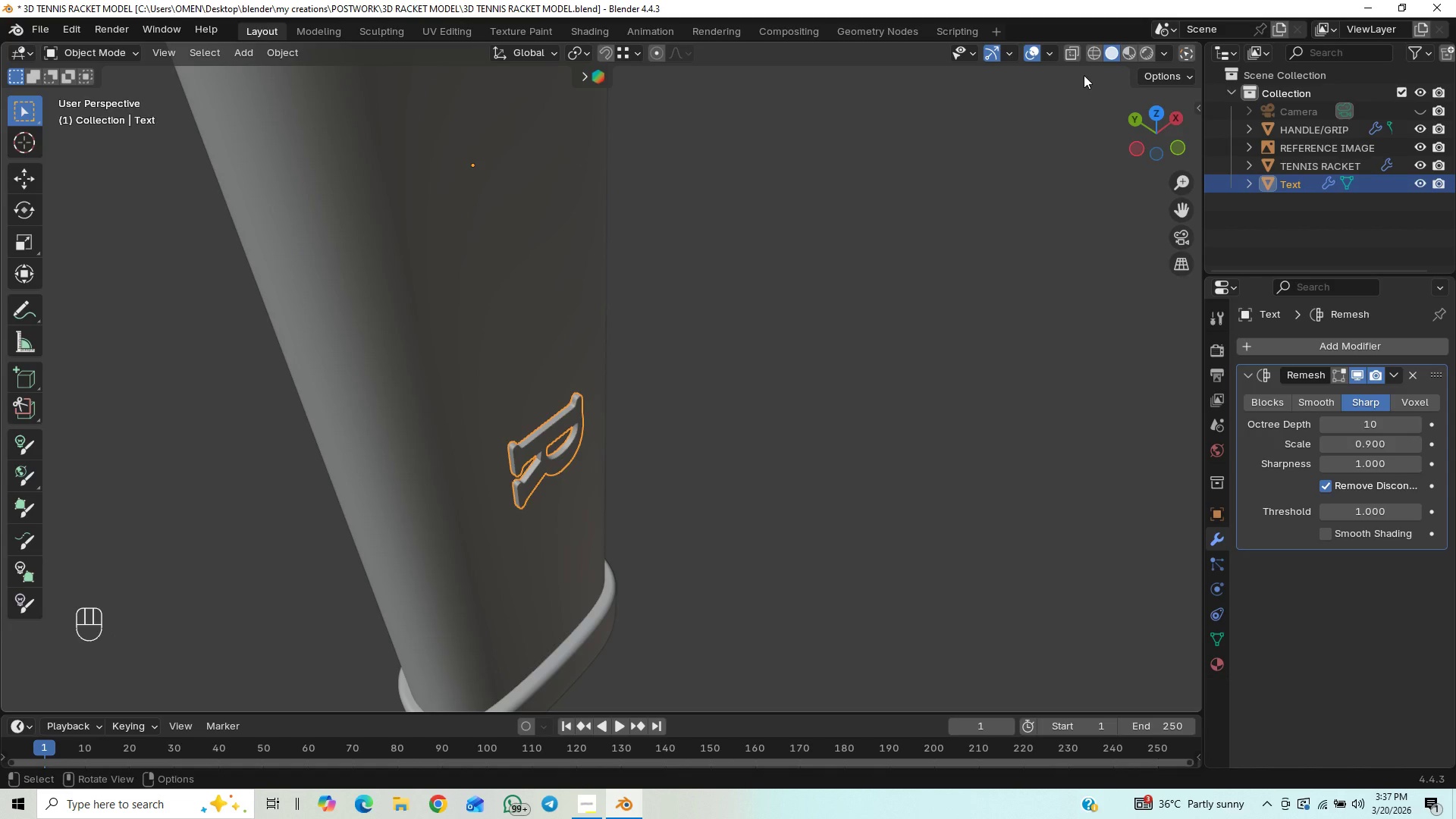 
left_click([1073, 50])
 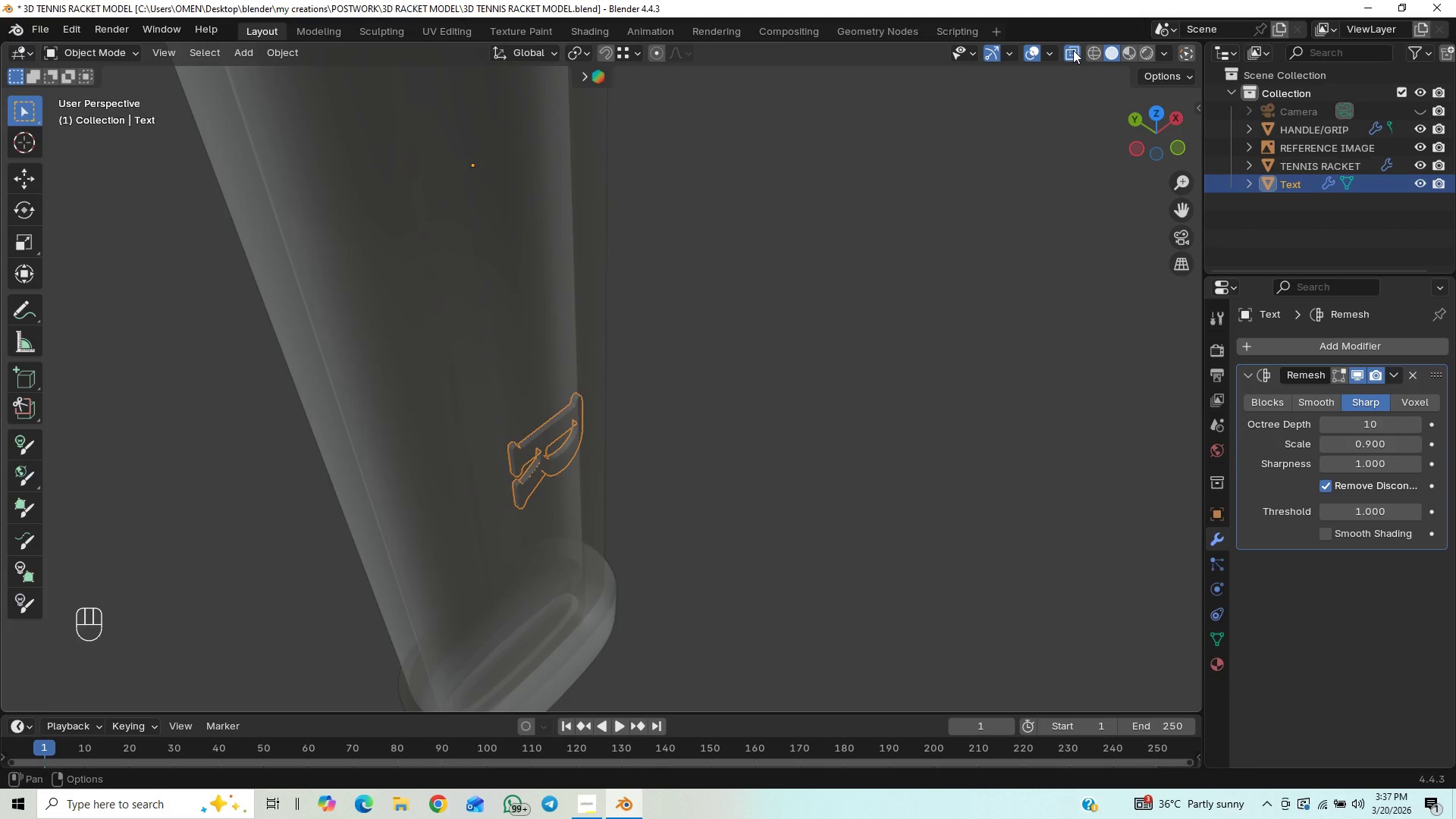 
left_click([1073, 50])
 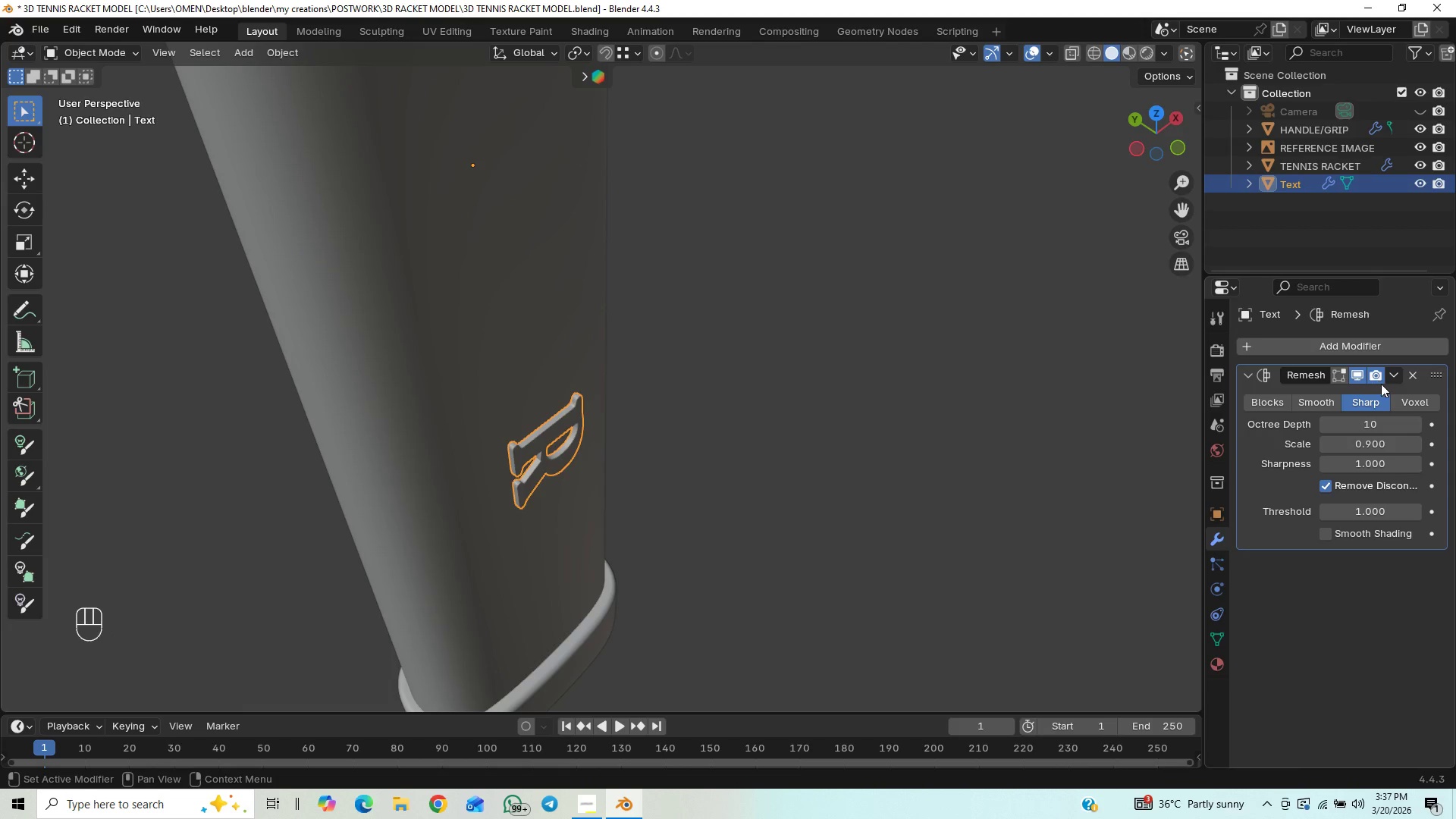 
left_click([1399, 395])
 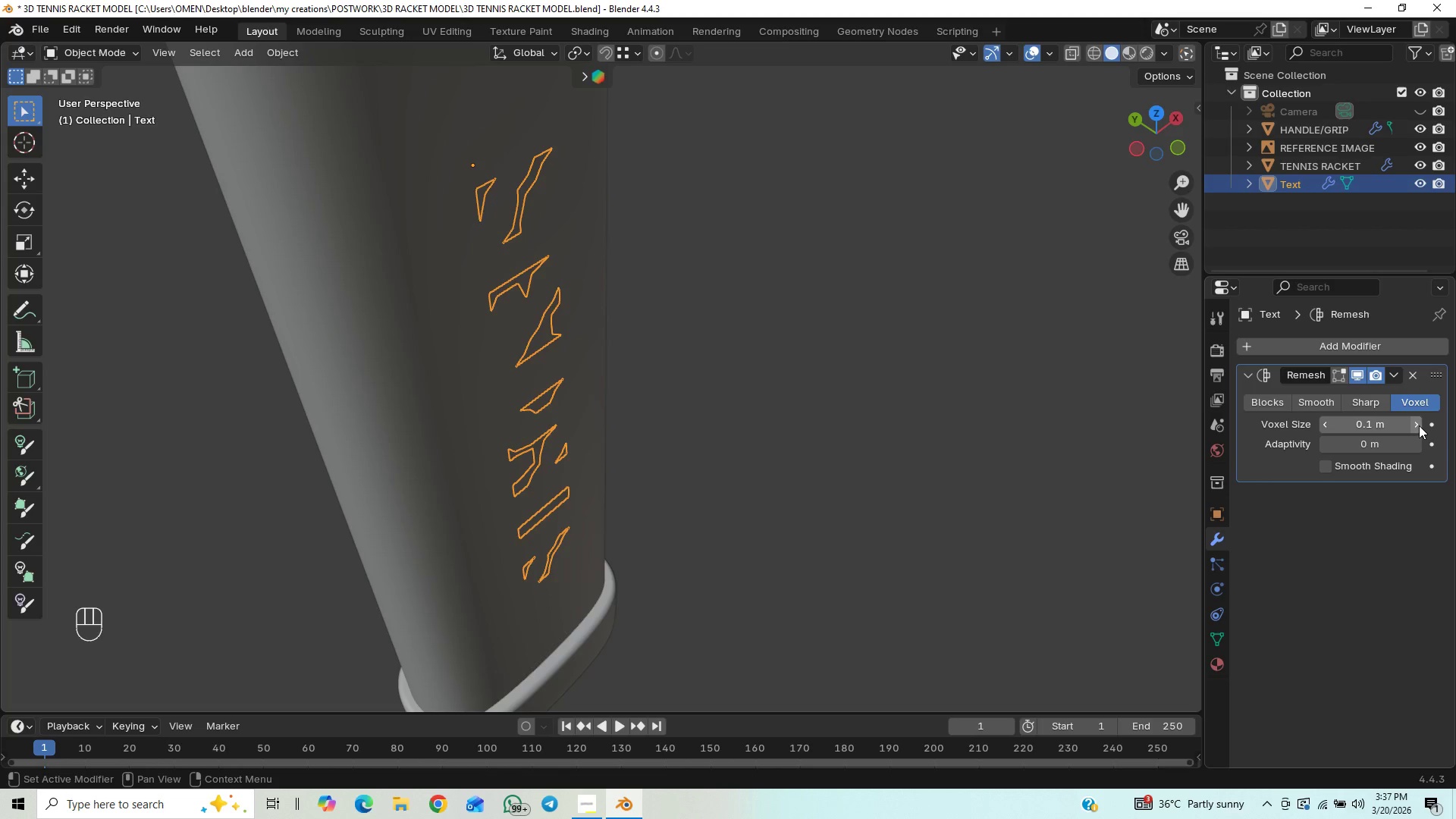 
double_click([1419, 425])
 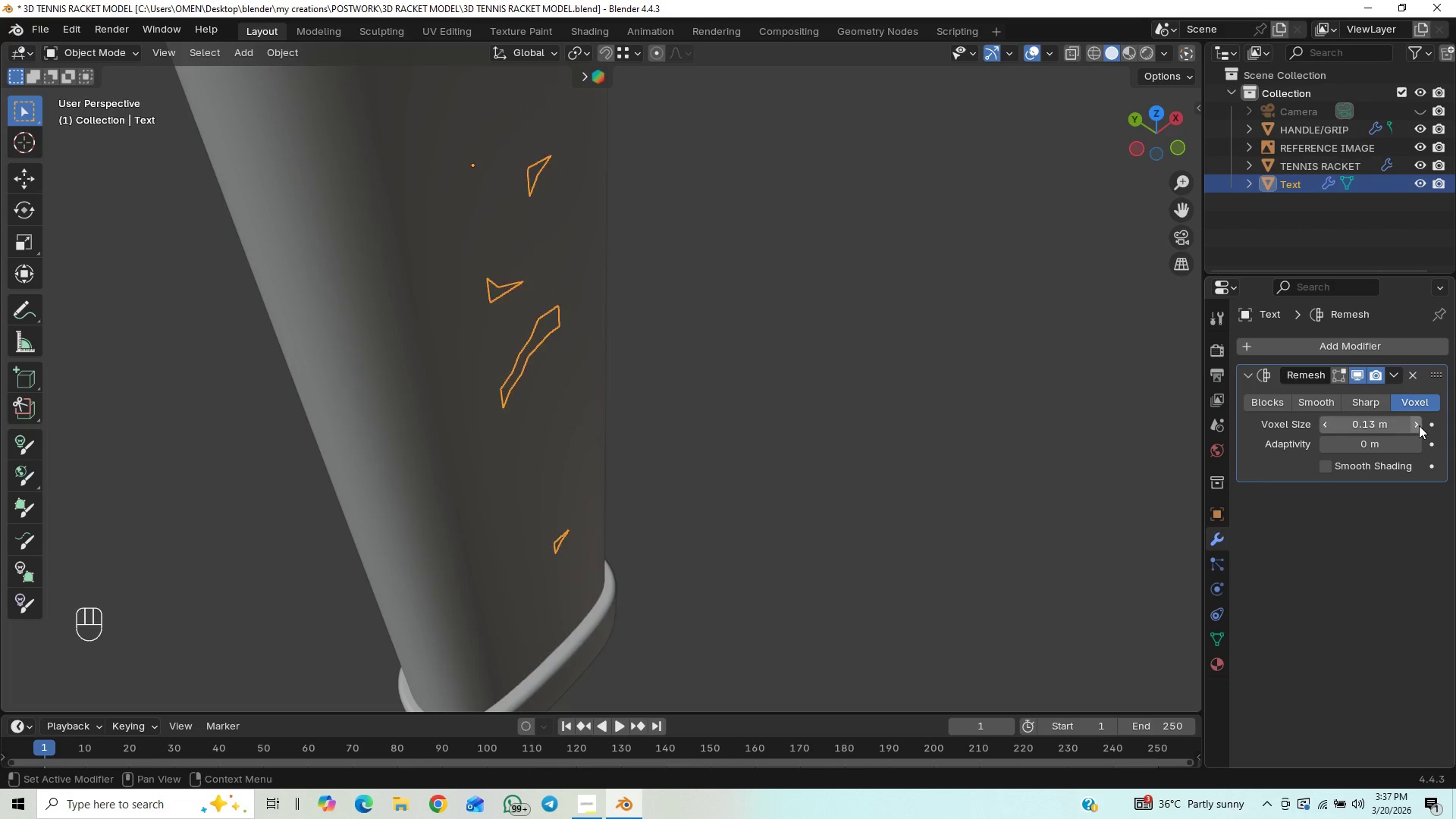 
double_click([1419, 425])
 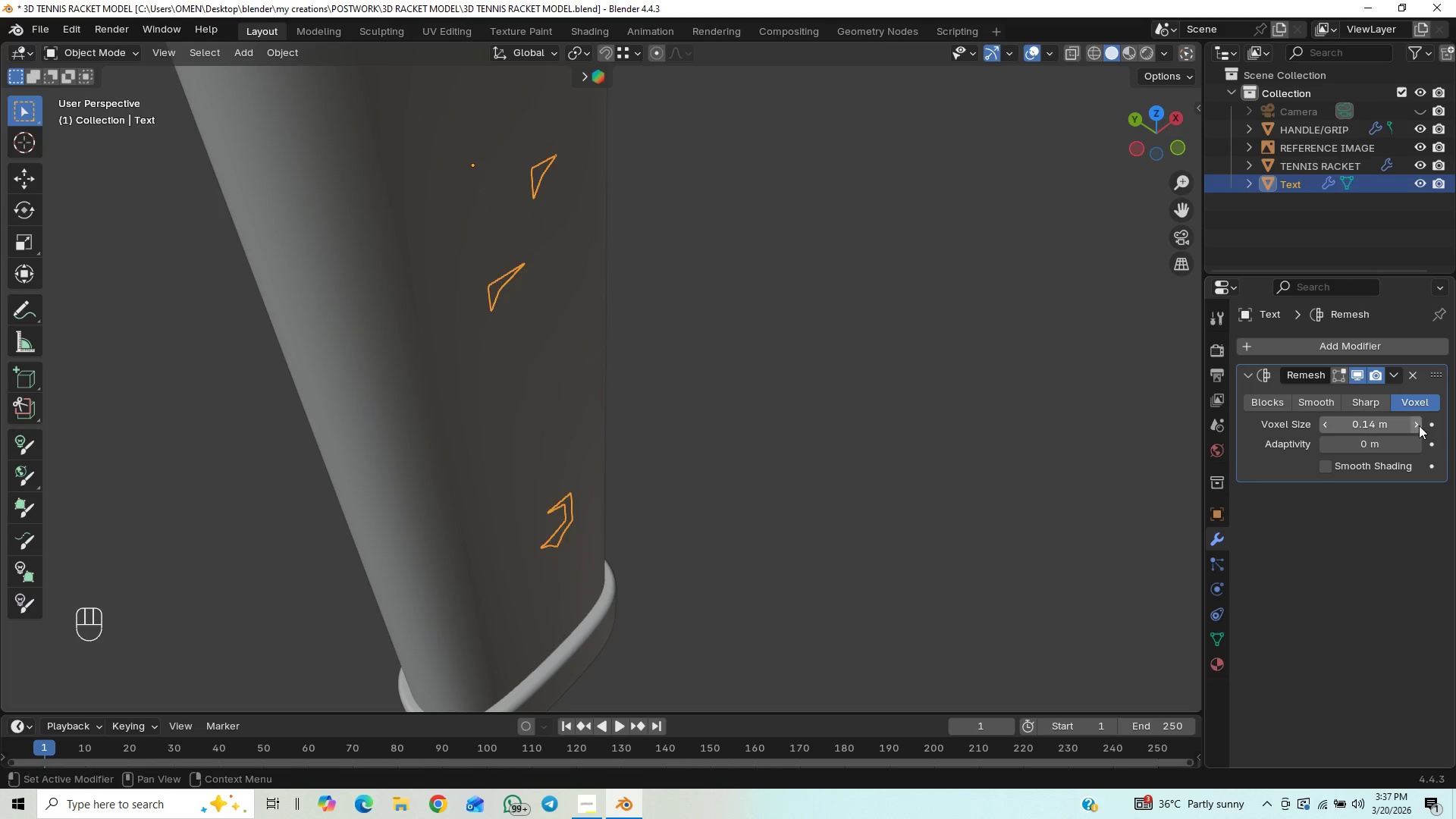 
triple_click([1419, 425])
 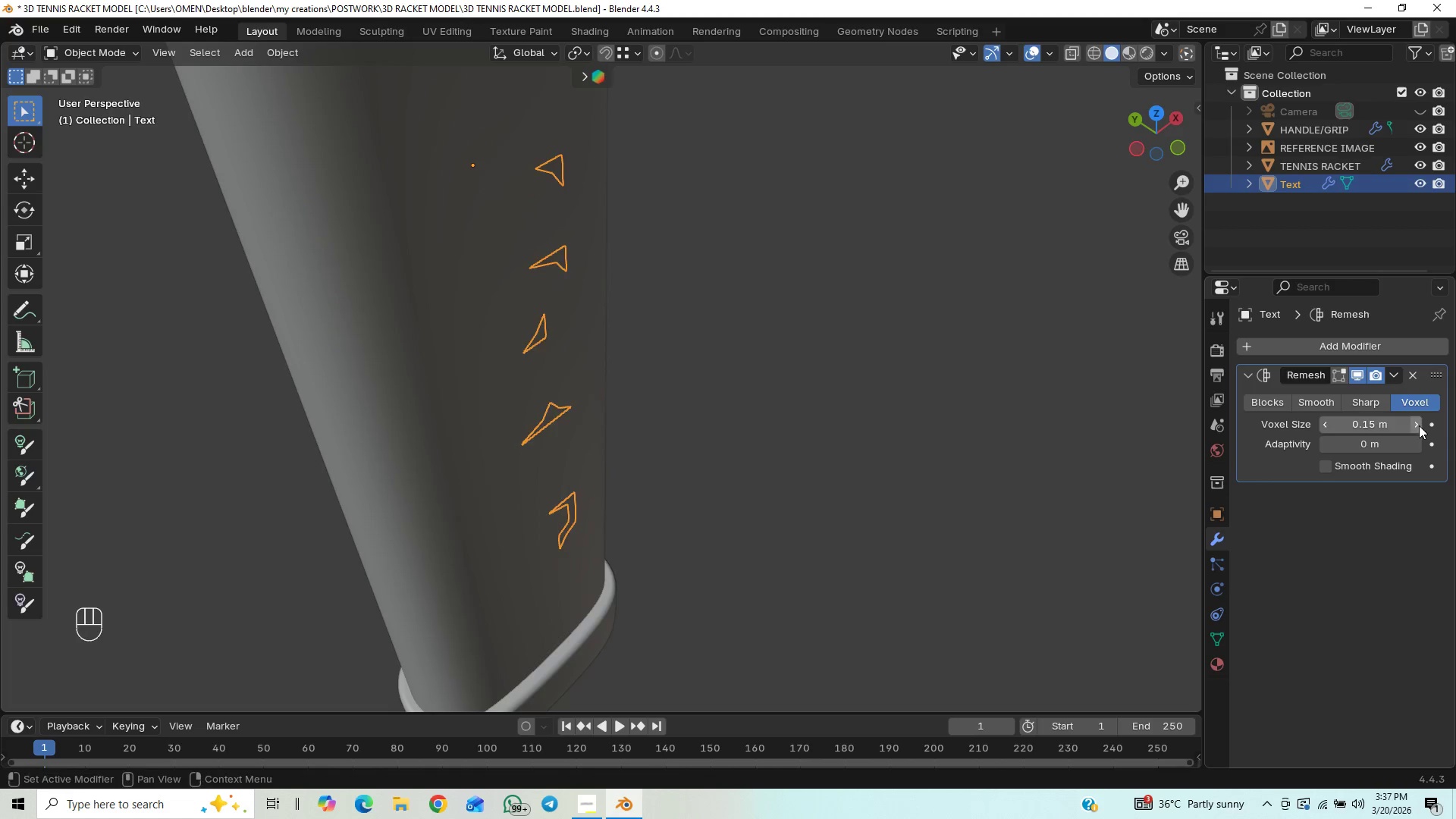 
triple_click([1419, 425])
 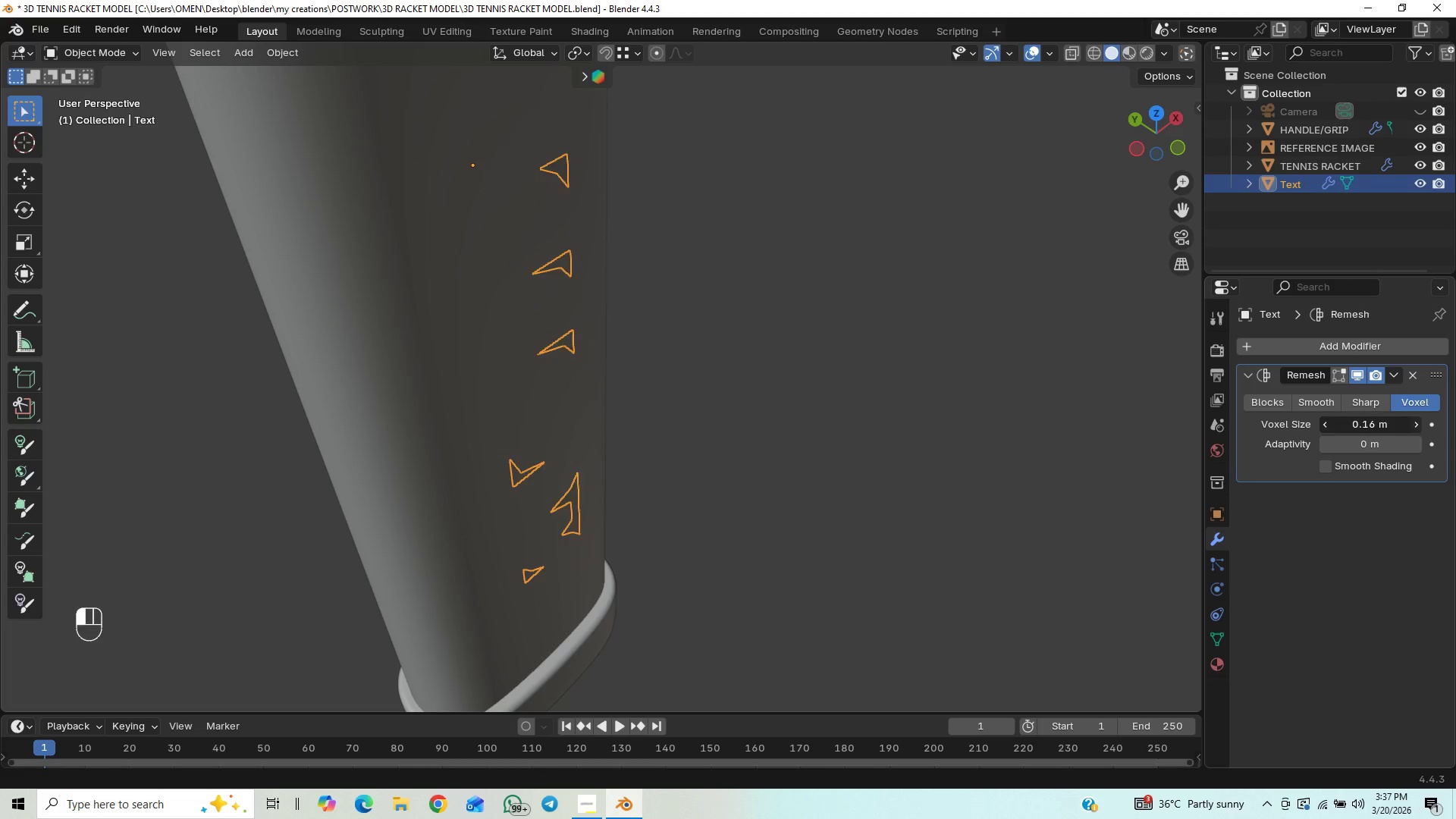 
triple_click([1419, 425])
 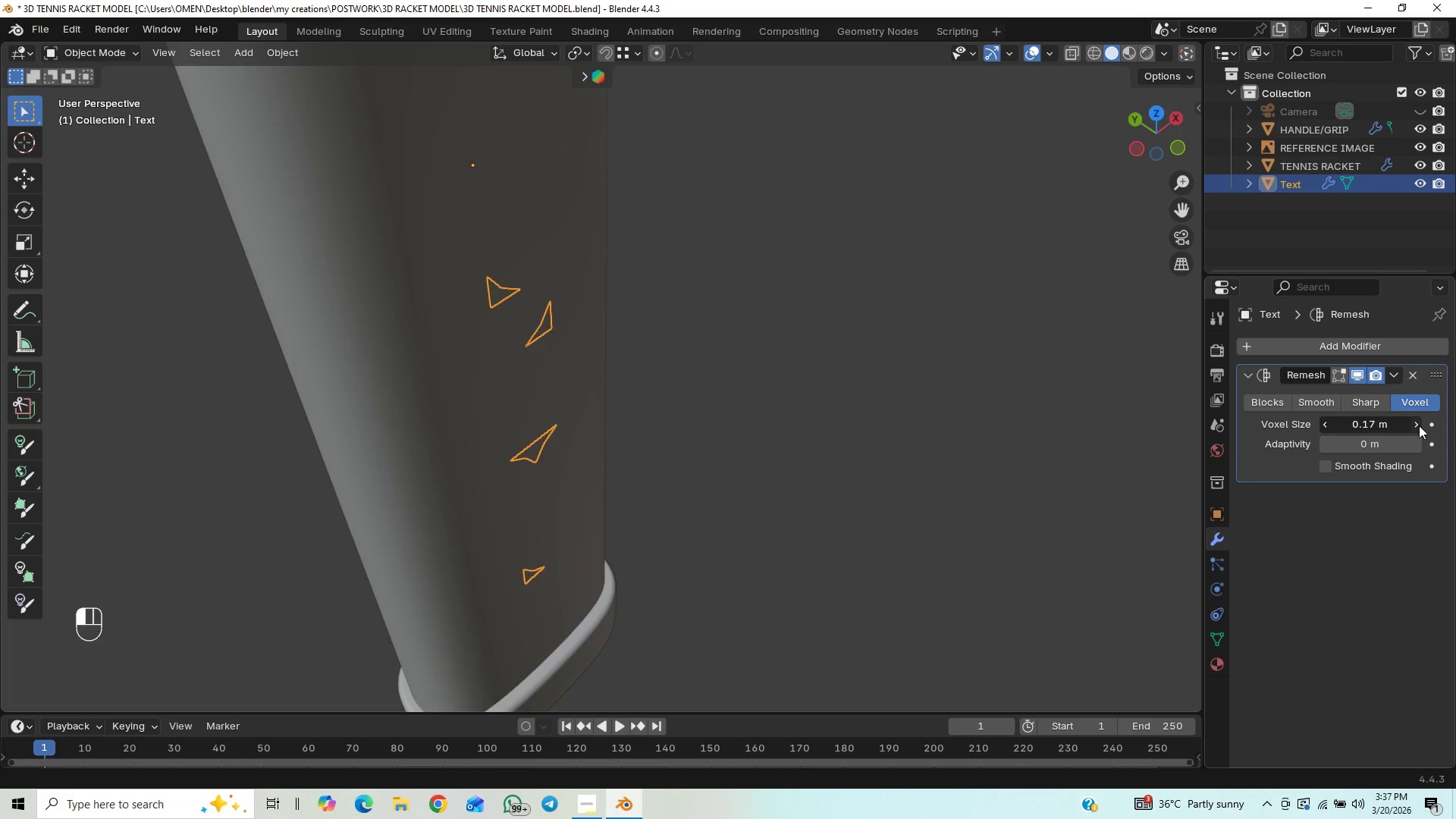 
triple_click([1419, 425])
 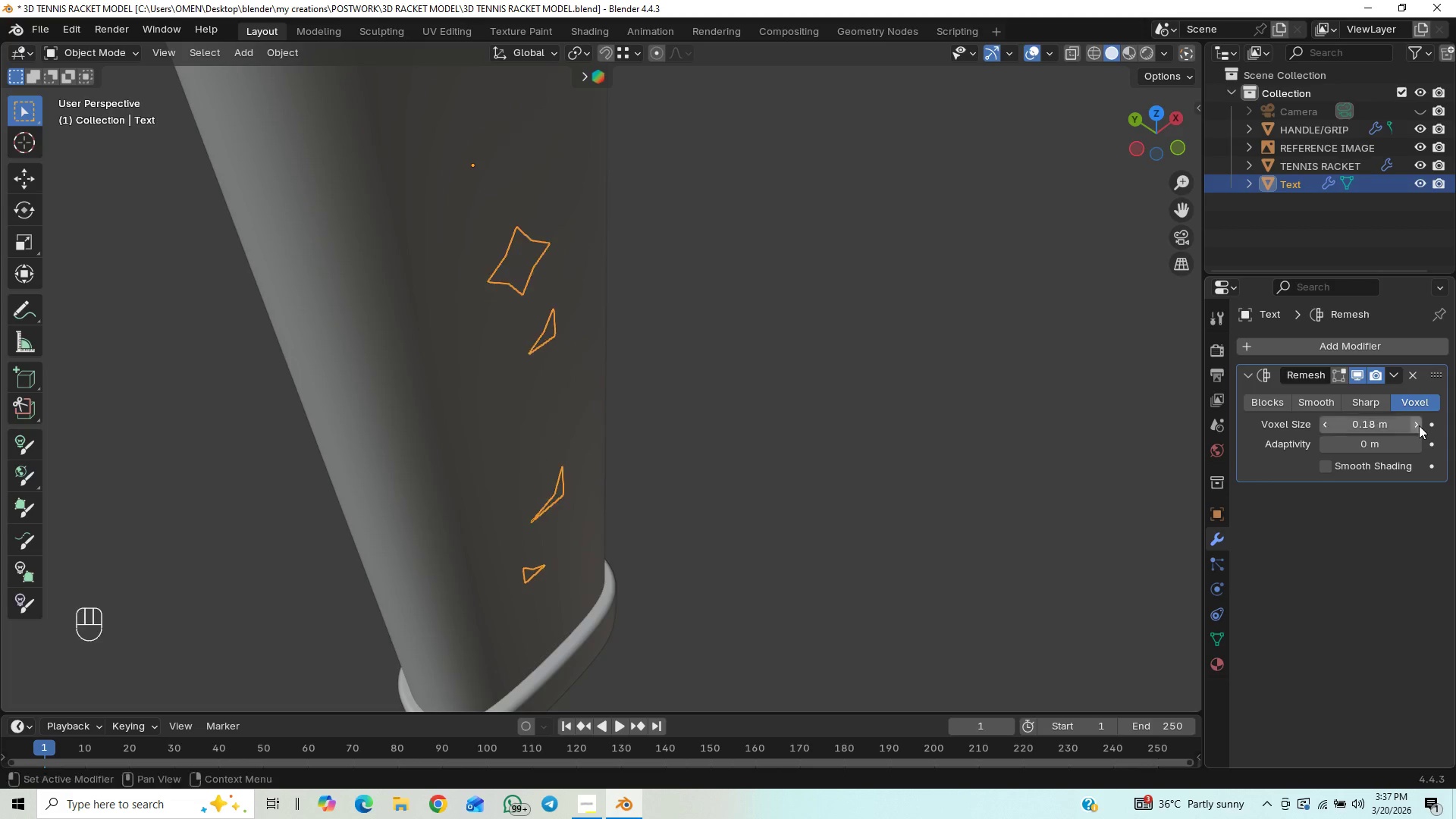 
triple_click([1419, 425])
 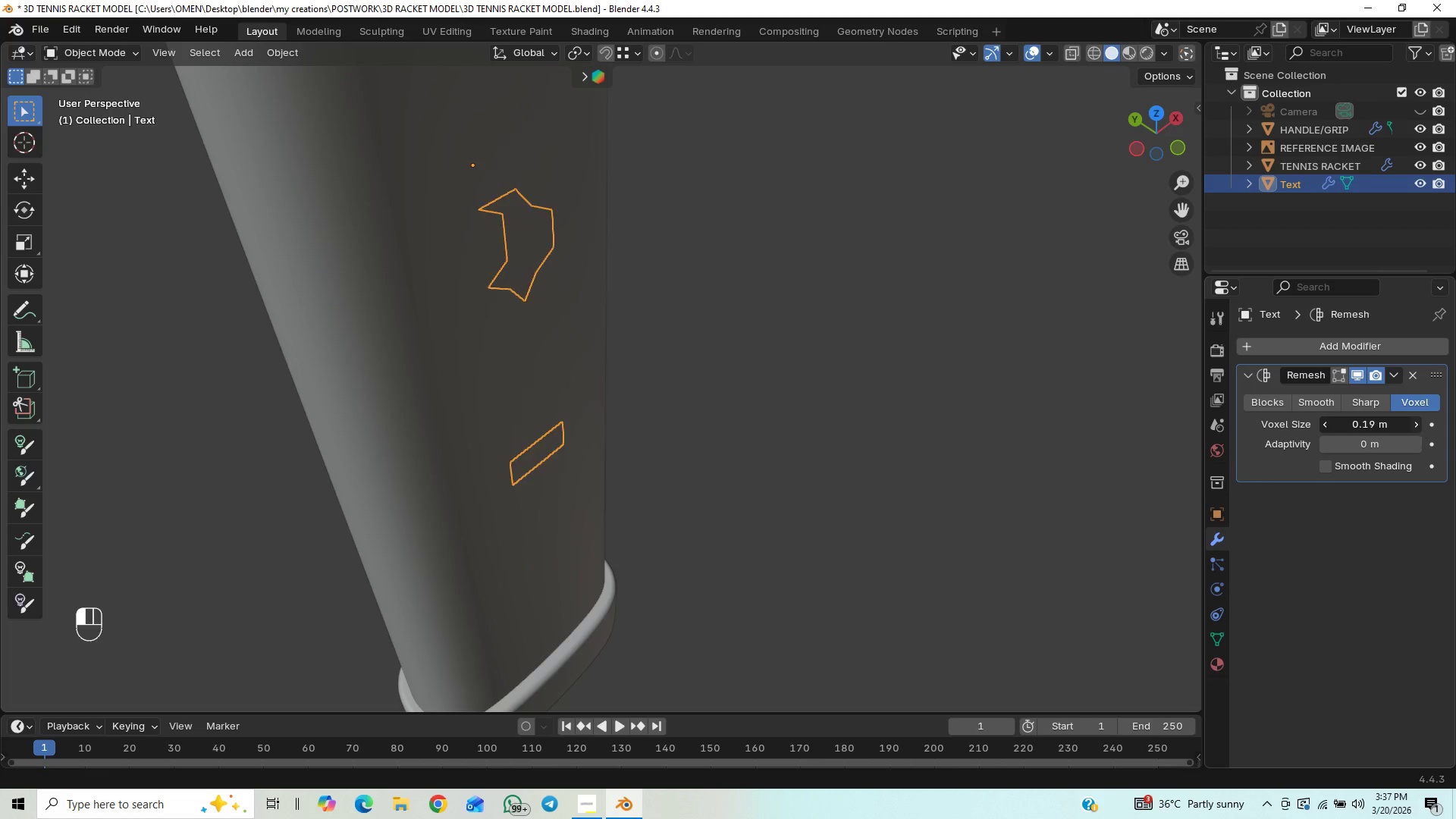 
triple_click([1419, 425])
 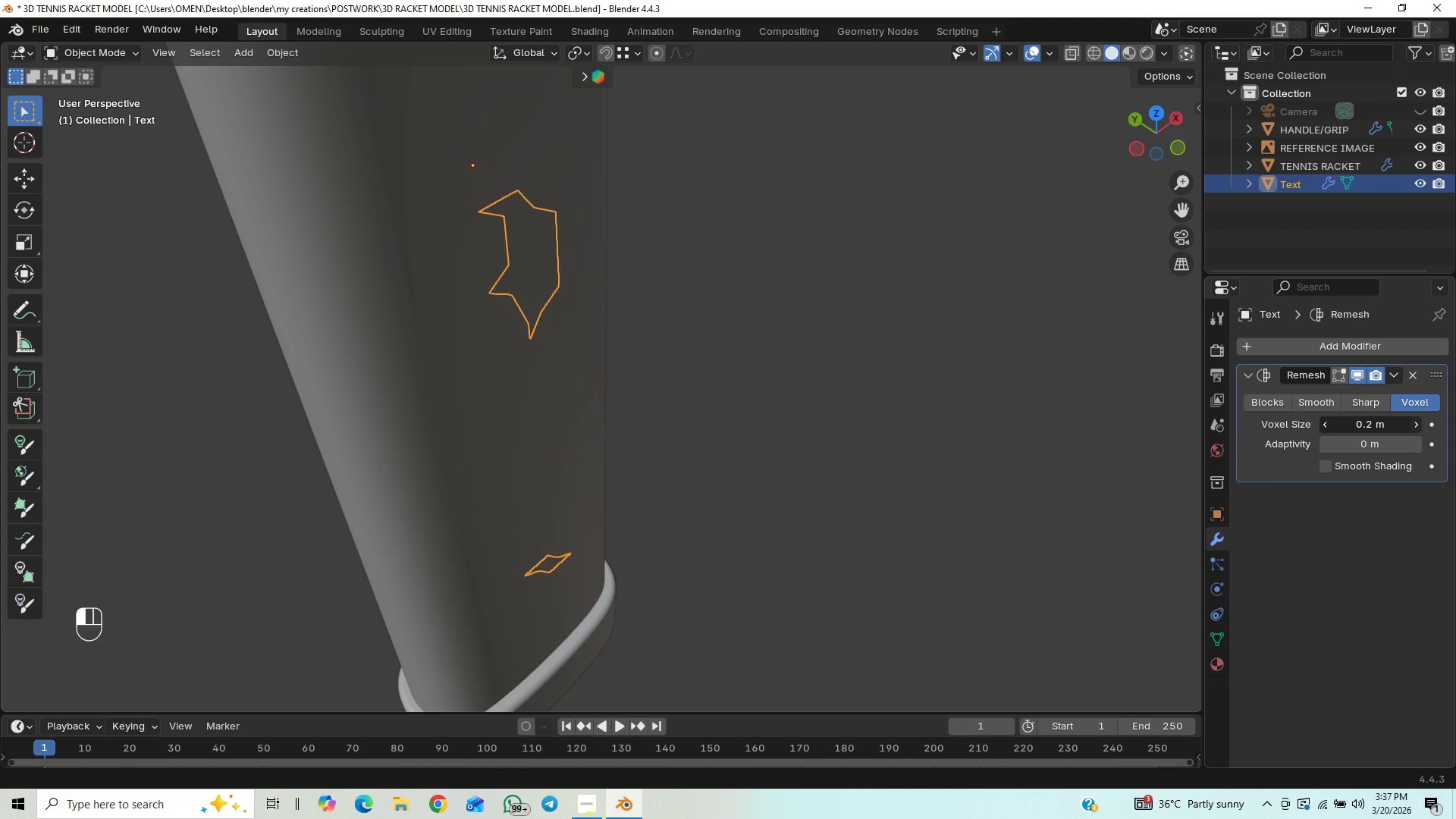 
triple_click([1419, 425])
 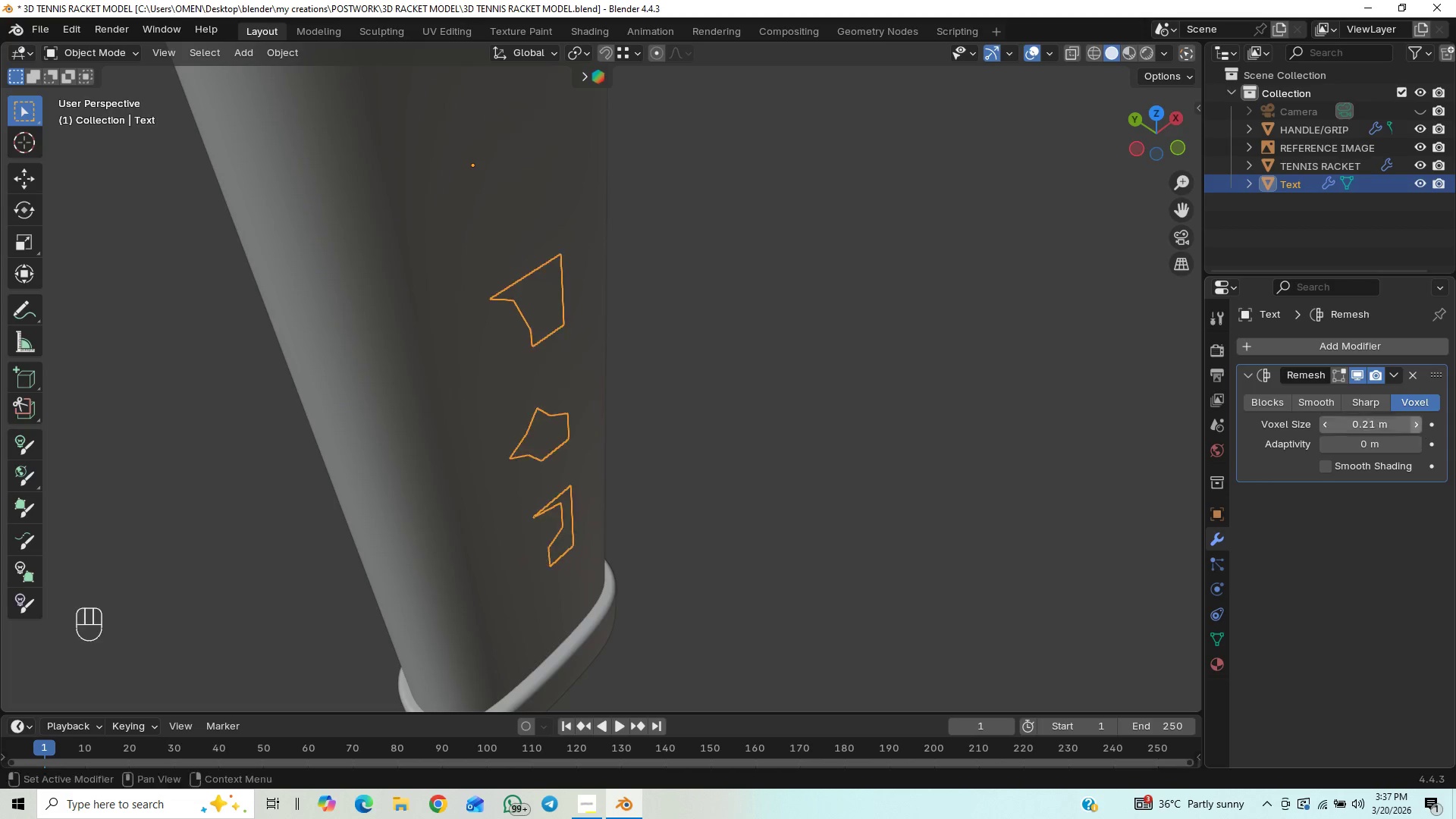 
triple_click([1419, 425])
 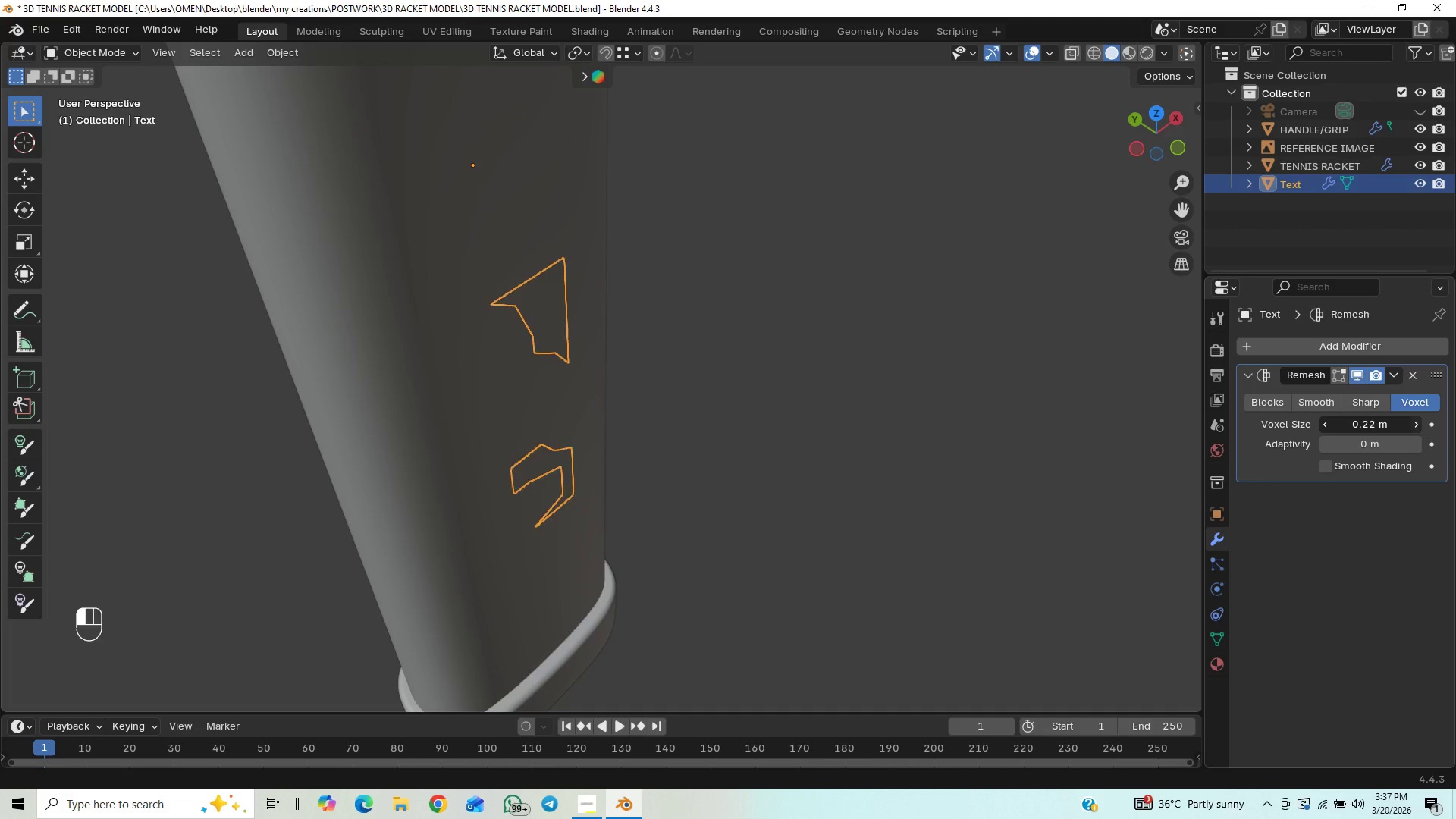 
triple_click([1419, 425])
 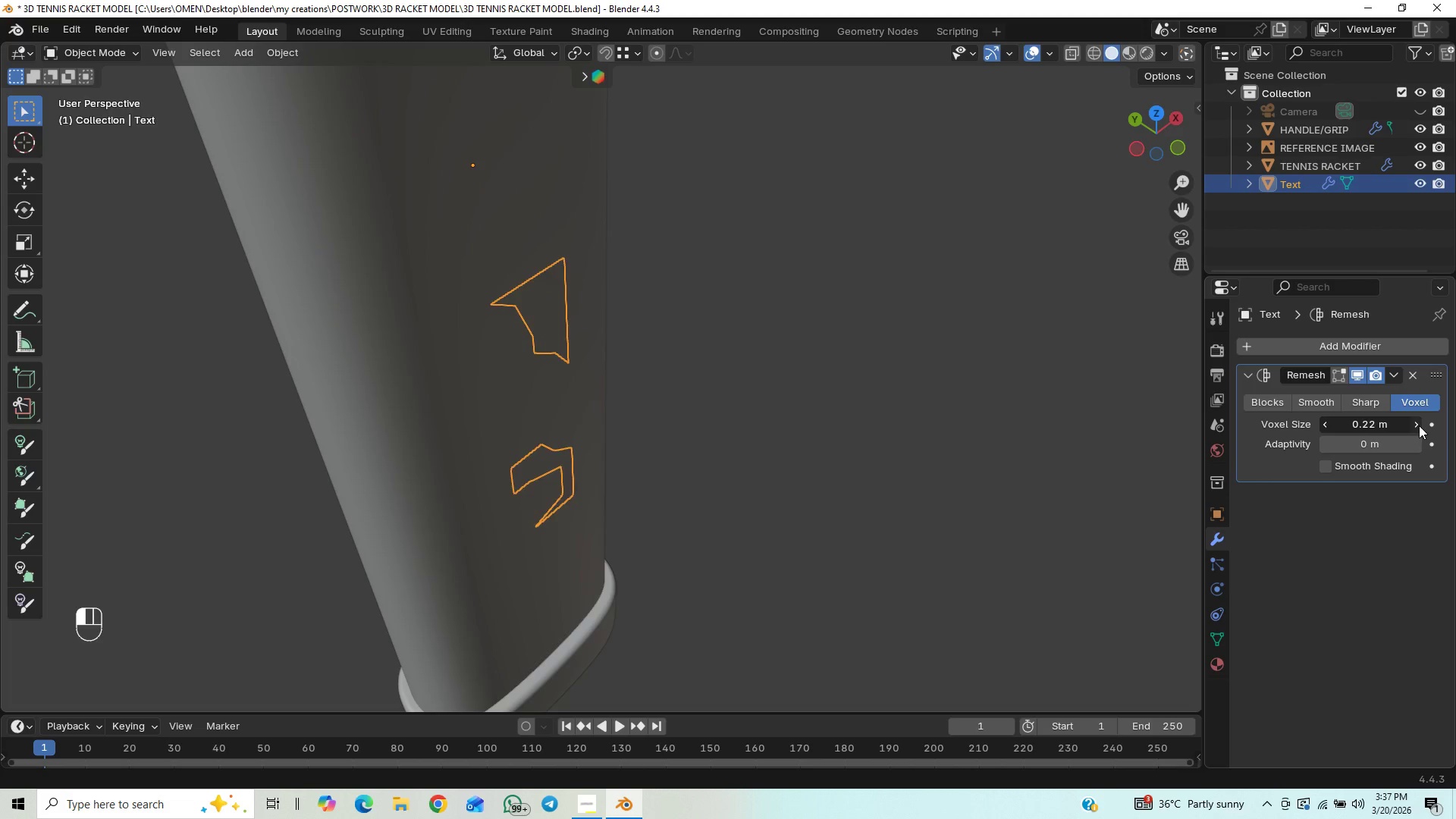 
triple_click([1419, 425])
 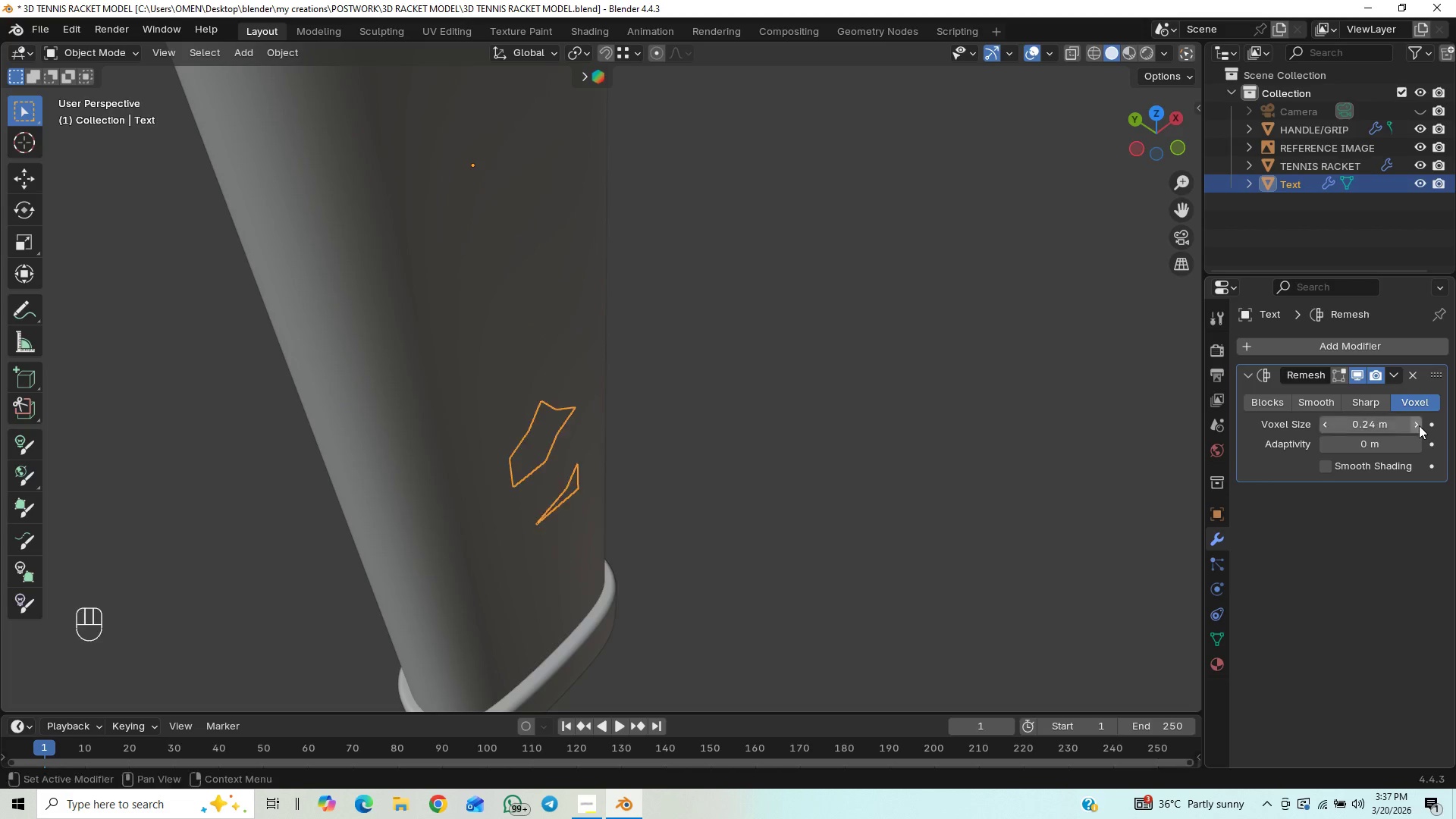 
triple_click([1419, 425])
 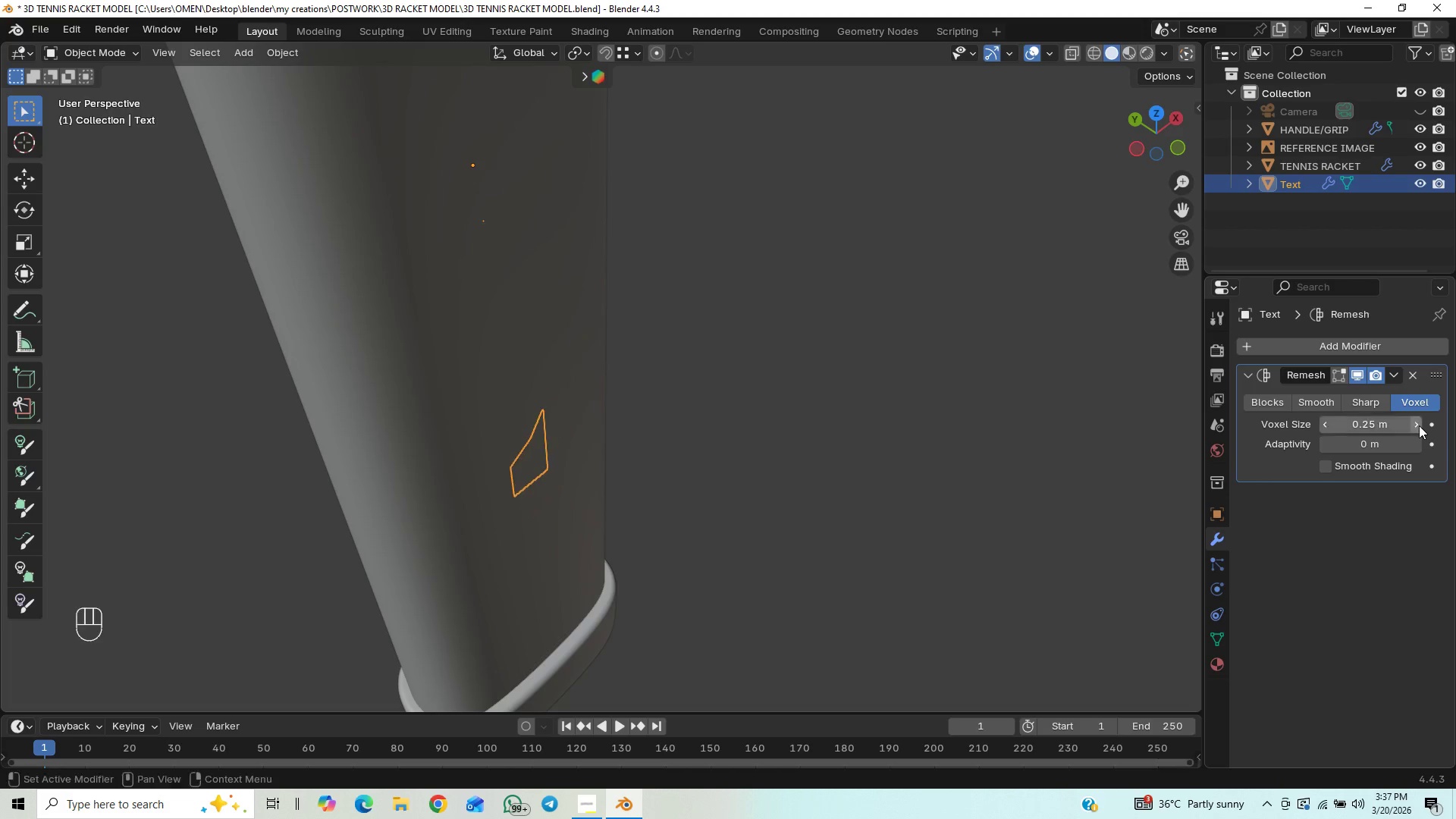 
triple_click([1419, 425])
 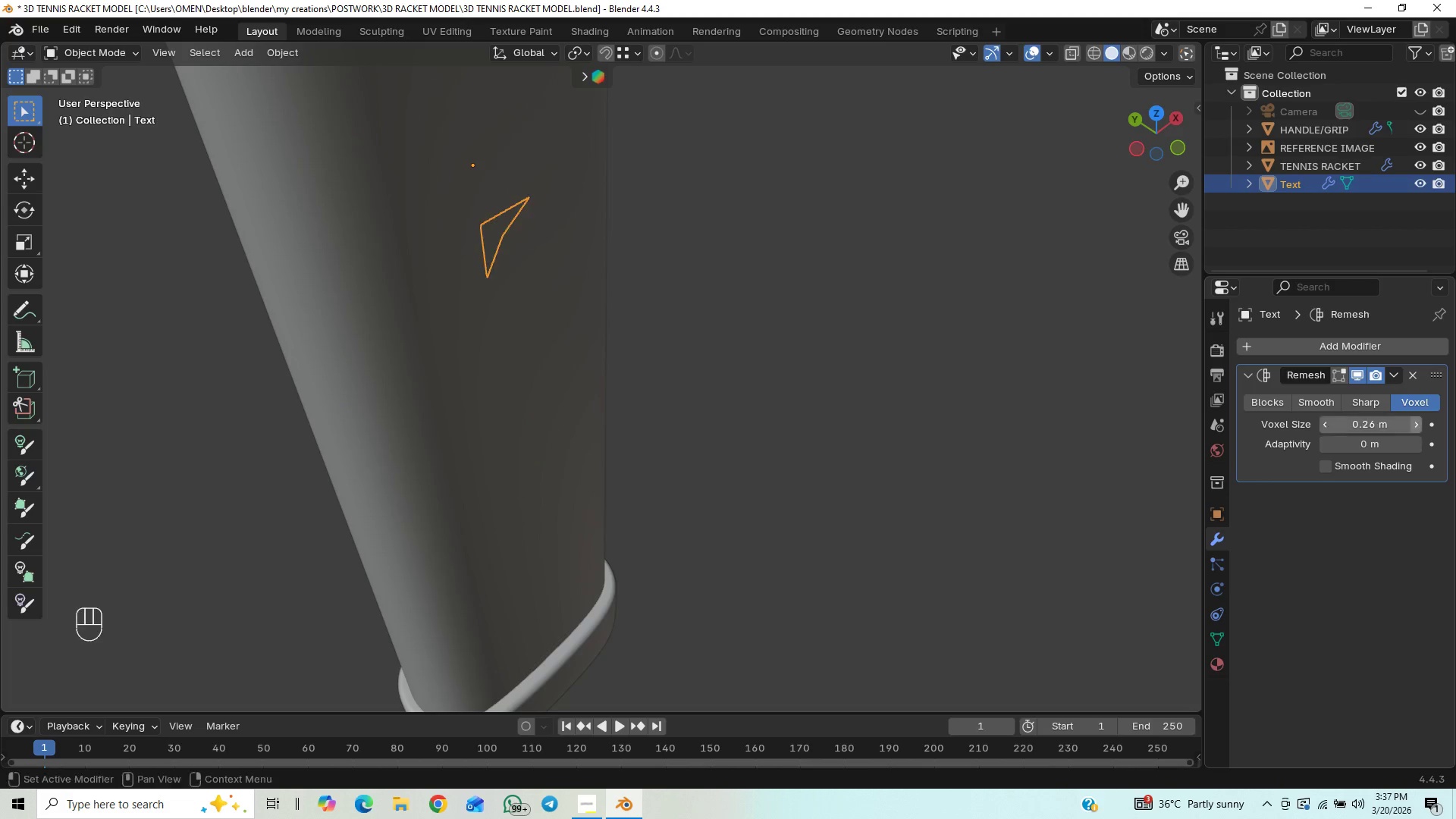 
triple_click([1419, 425])
 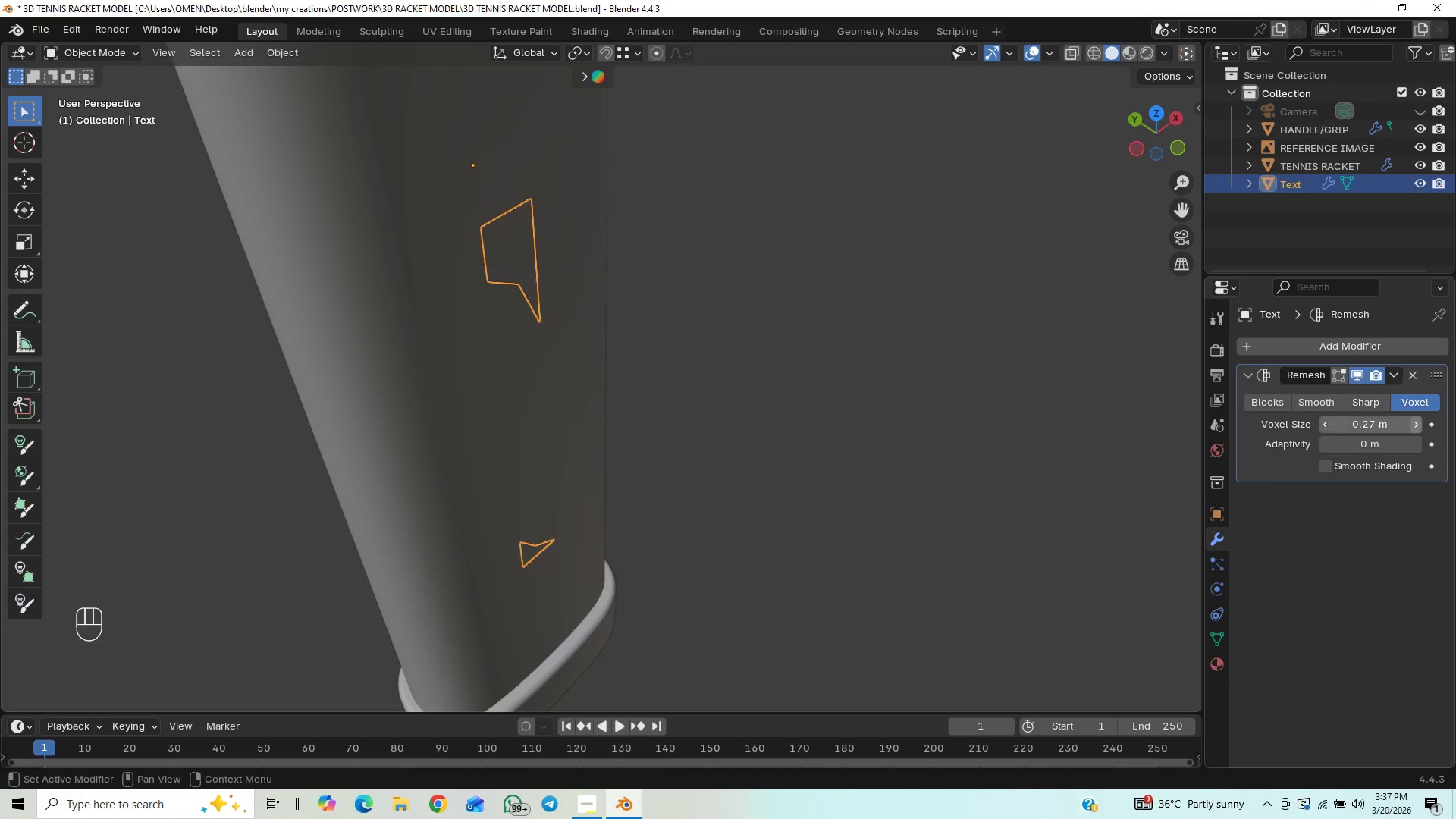 
triple_click([1419, 425])
 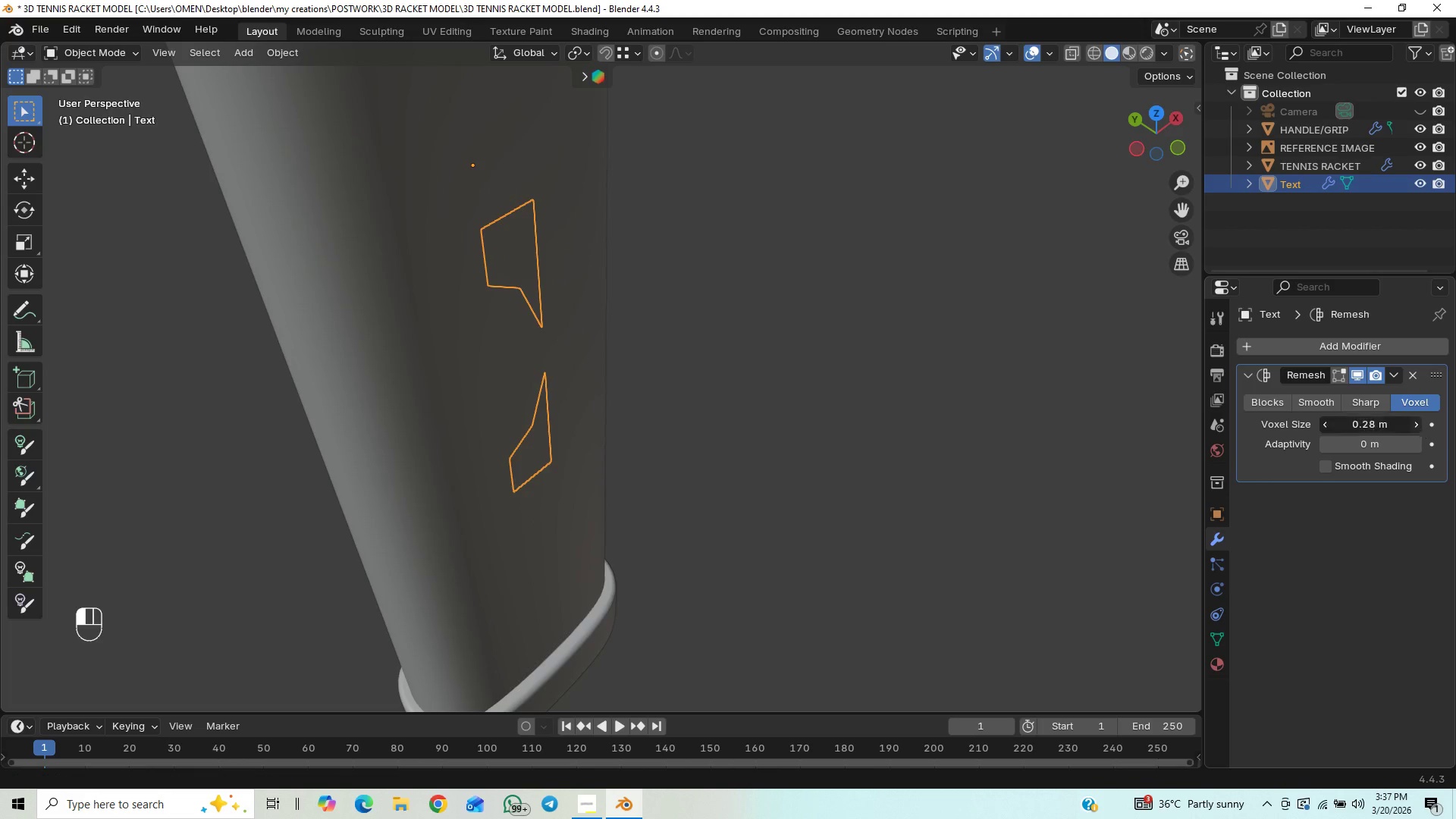 
triple_click([1419, 425])
 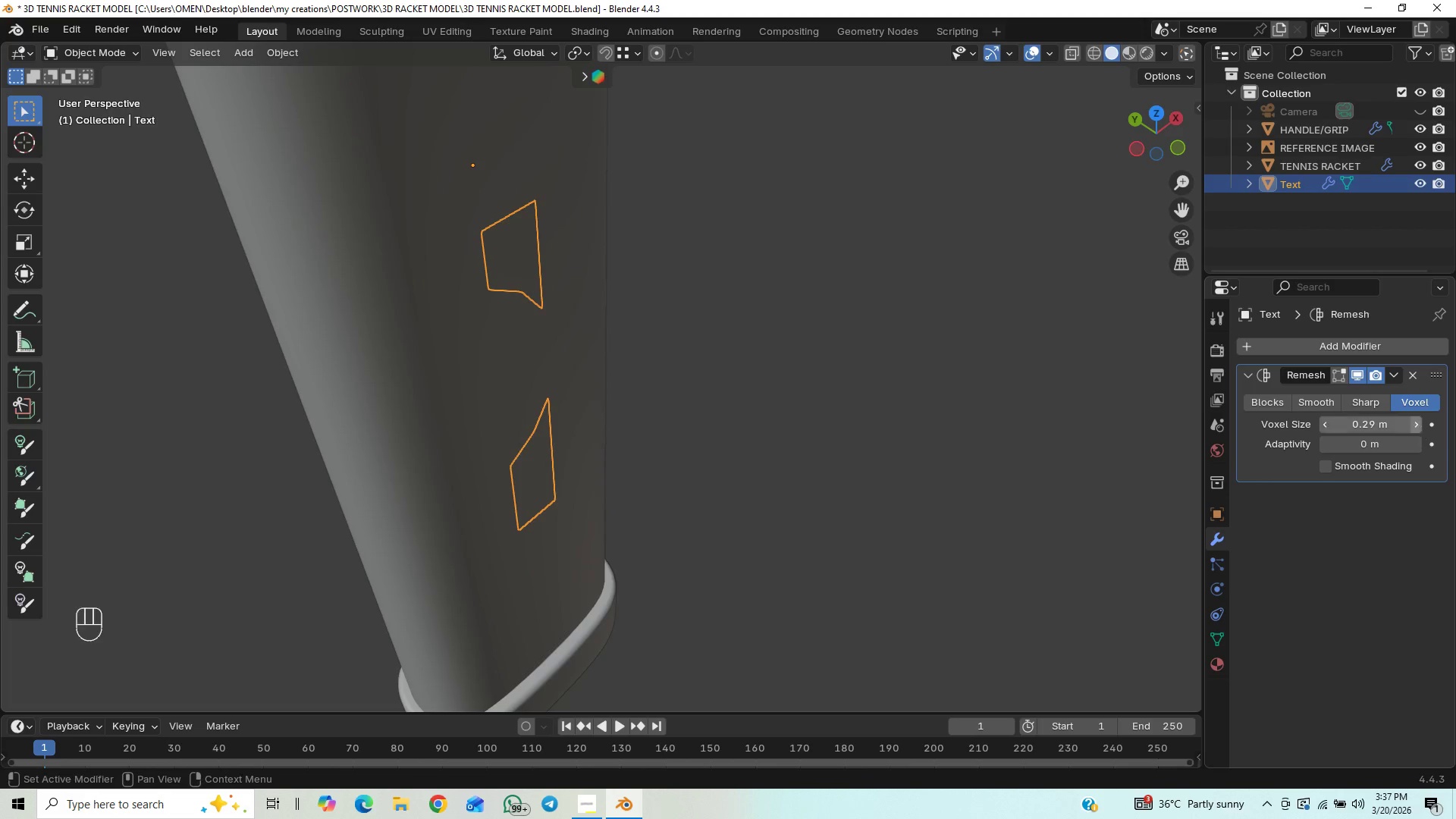 
triple_click([1419, 425])
 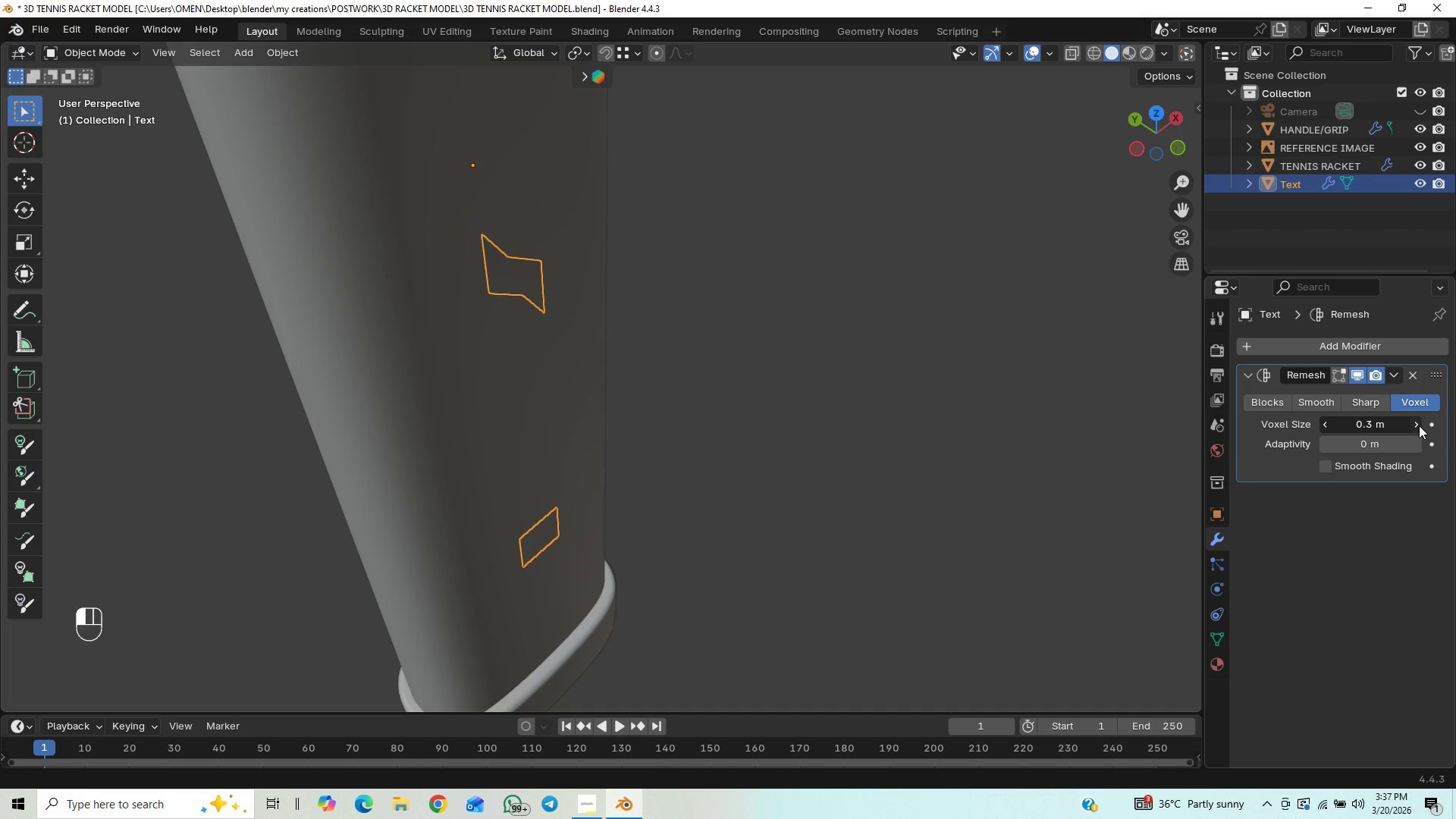 
triple_click([1419, 425])
 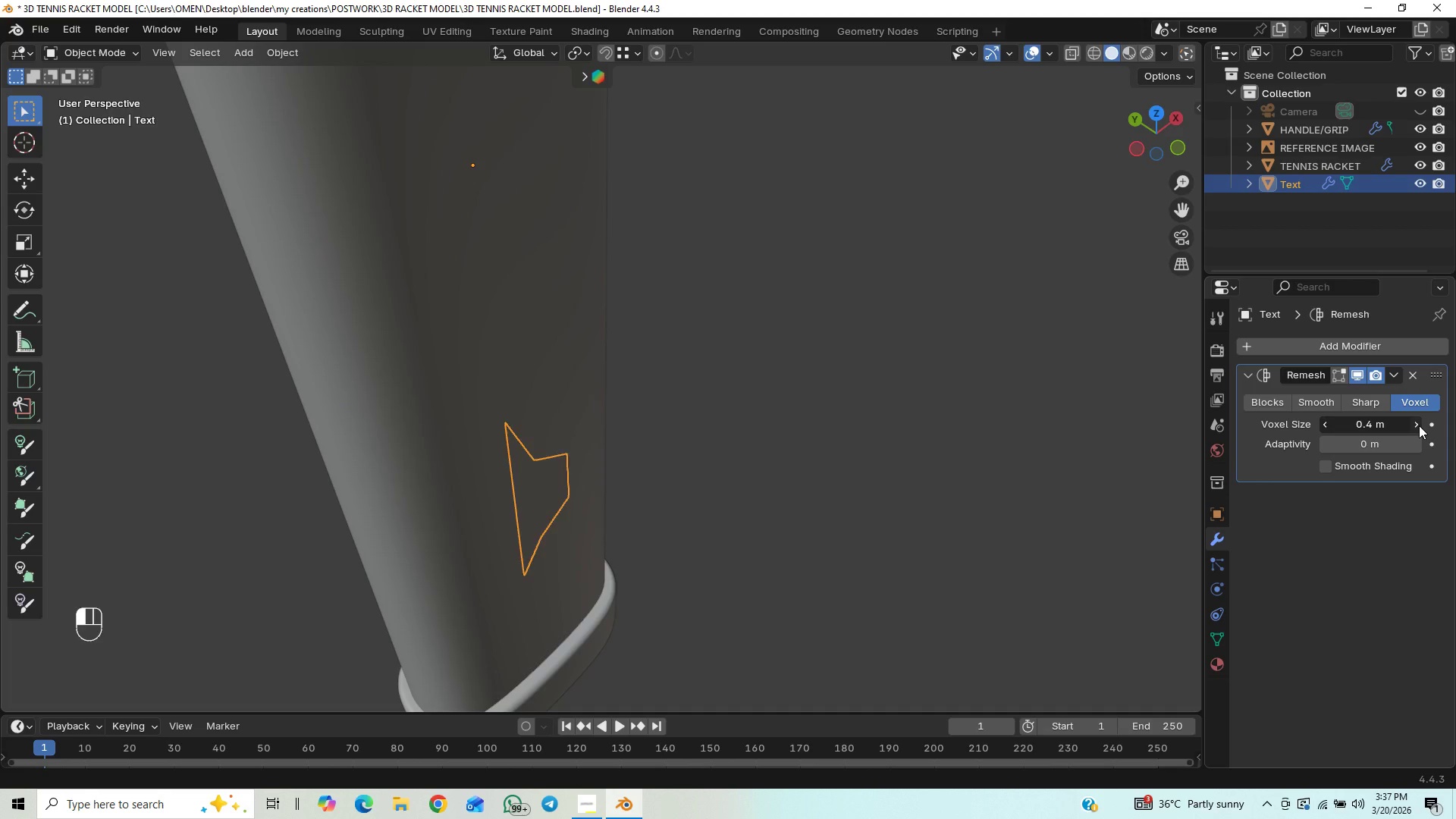 
triple_click([1419, 425])
 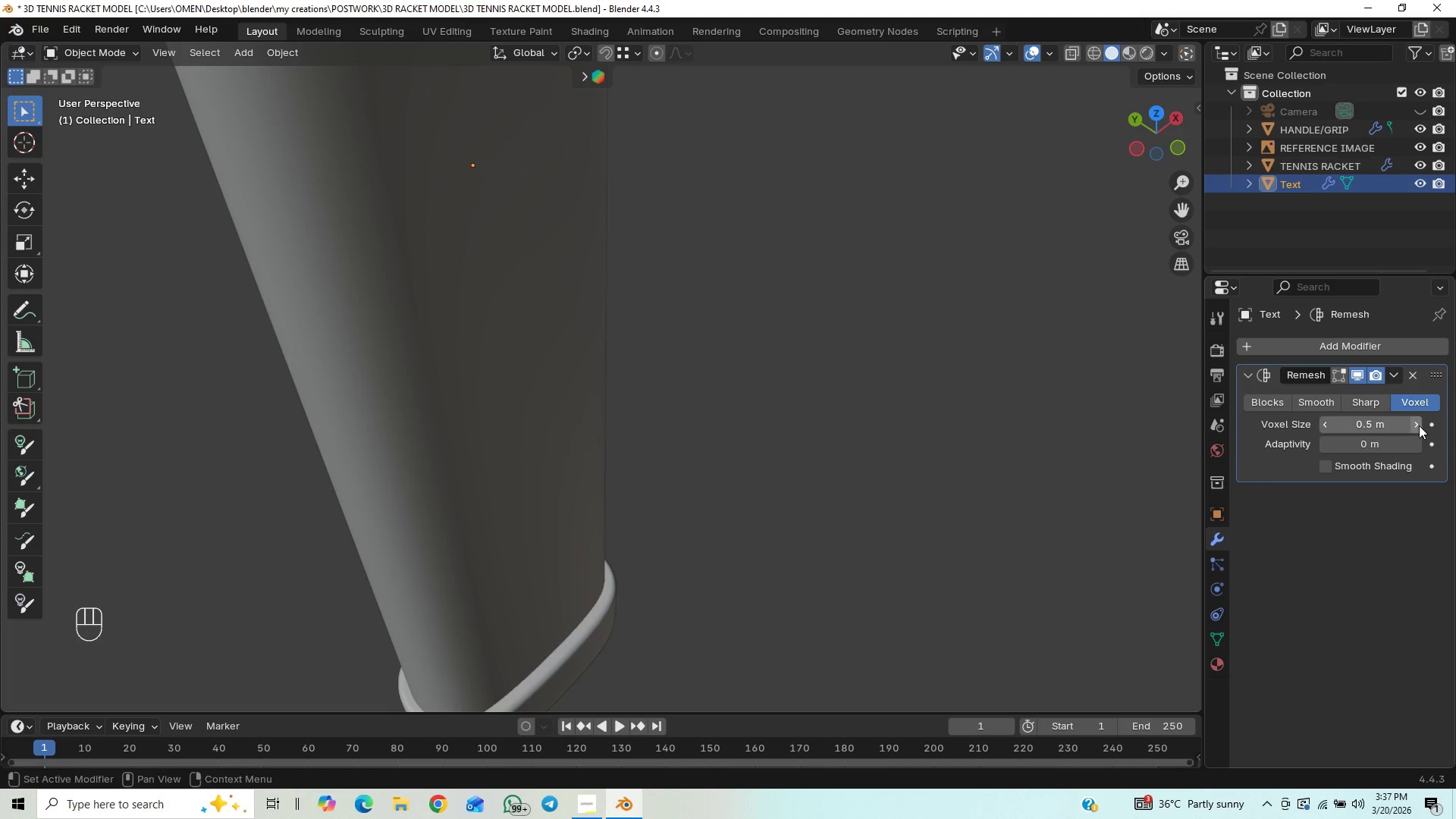 
triple_click([1419, 425])
 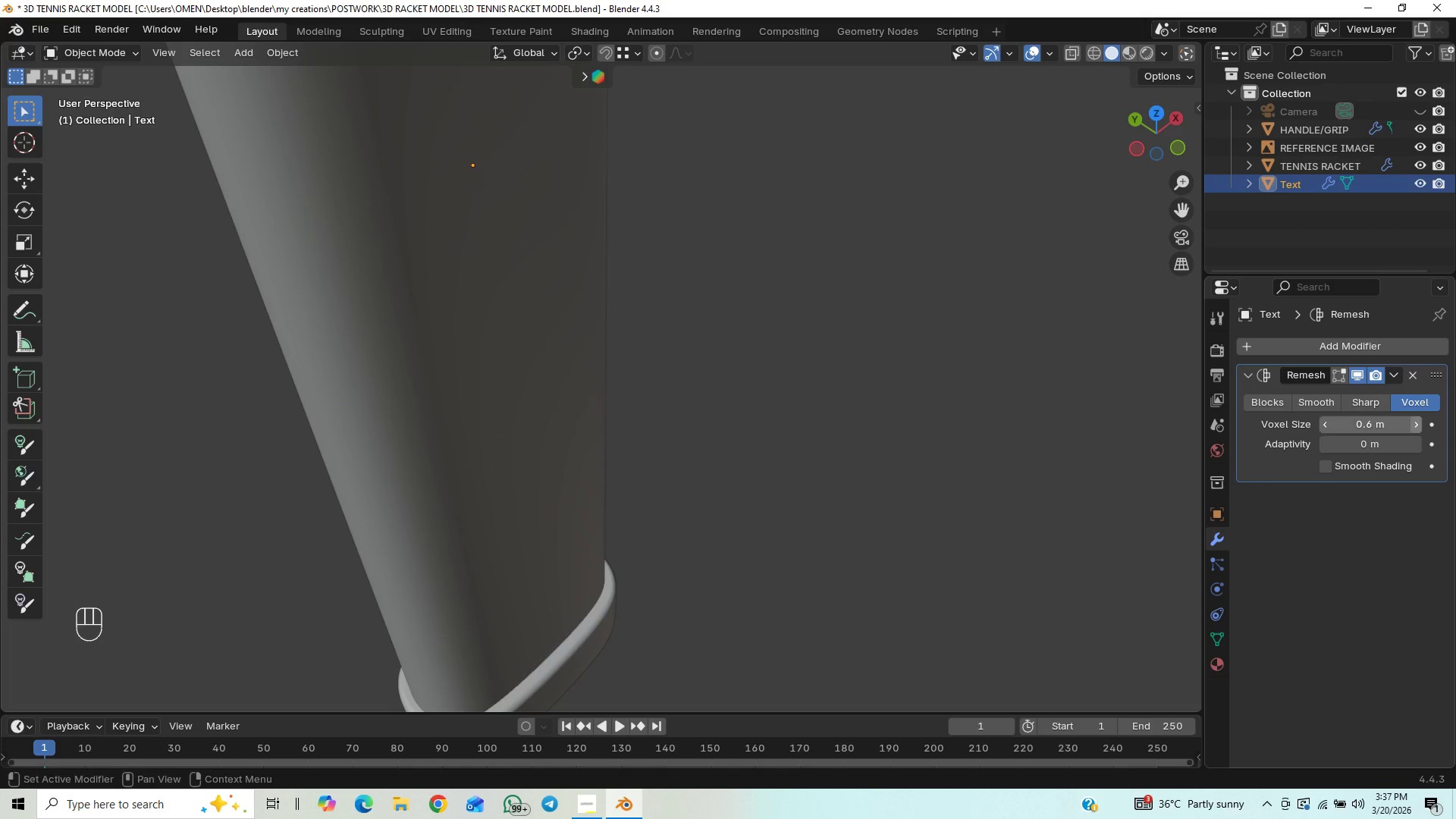 
triple_click([1419, 425])
 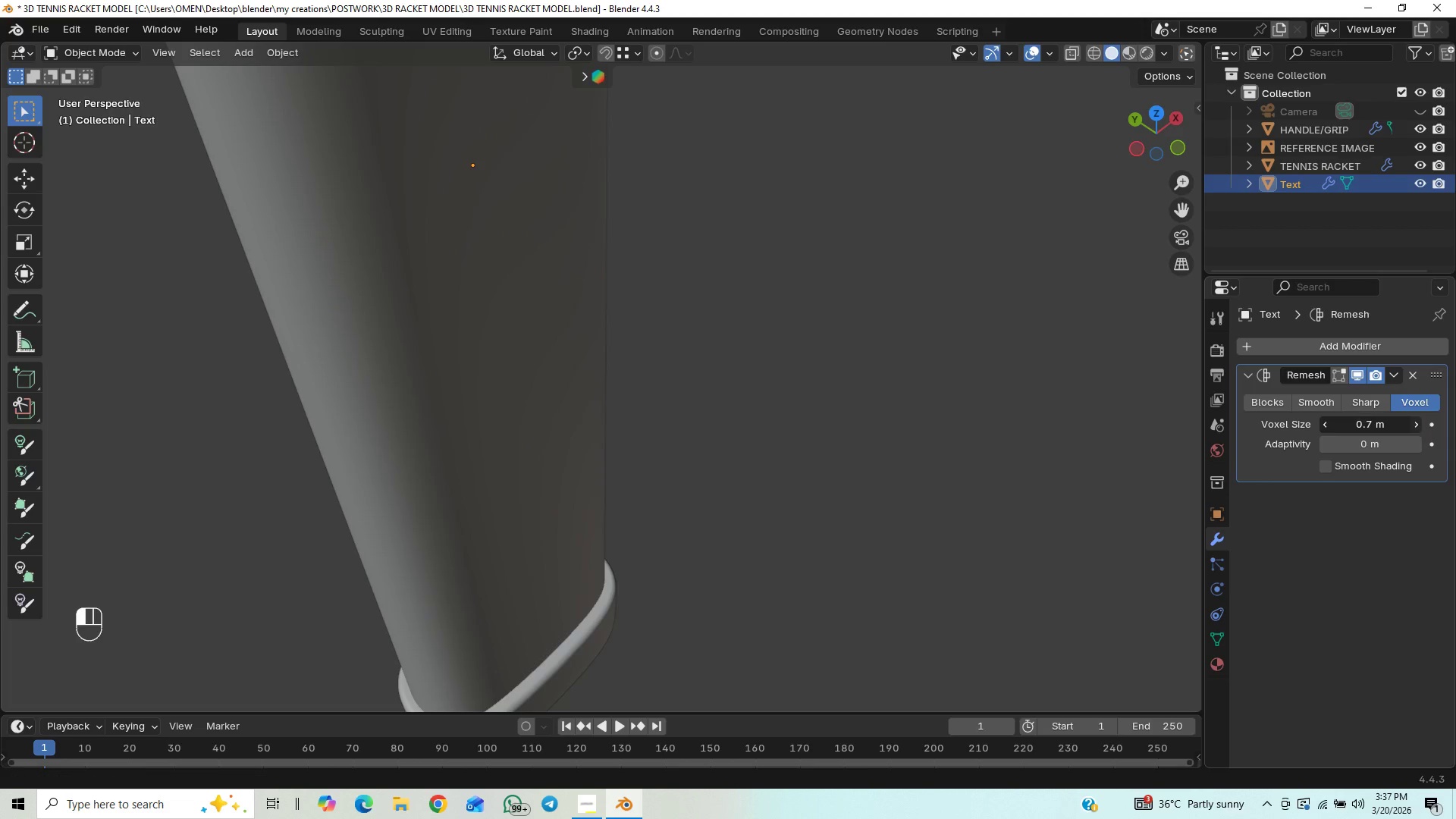 
triple_click([1419, 425])
 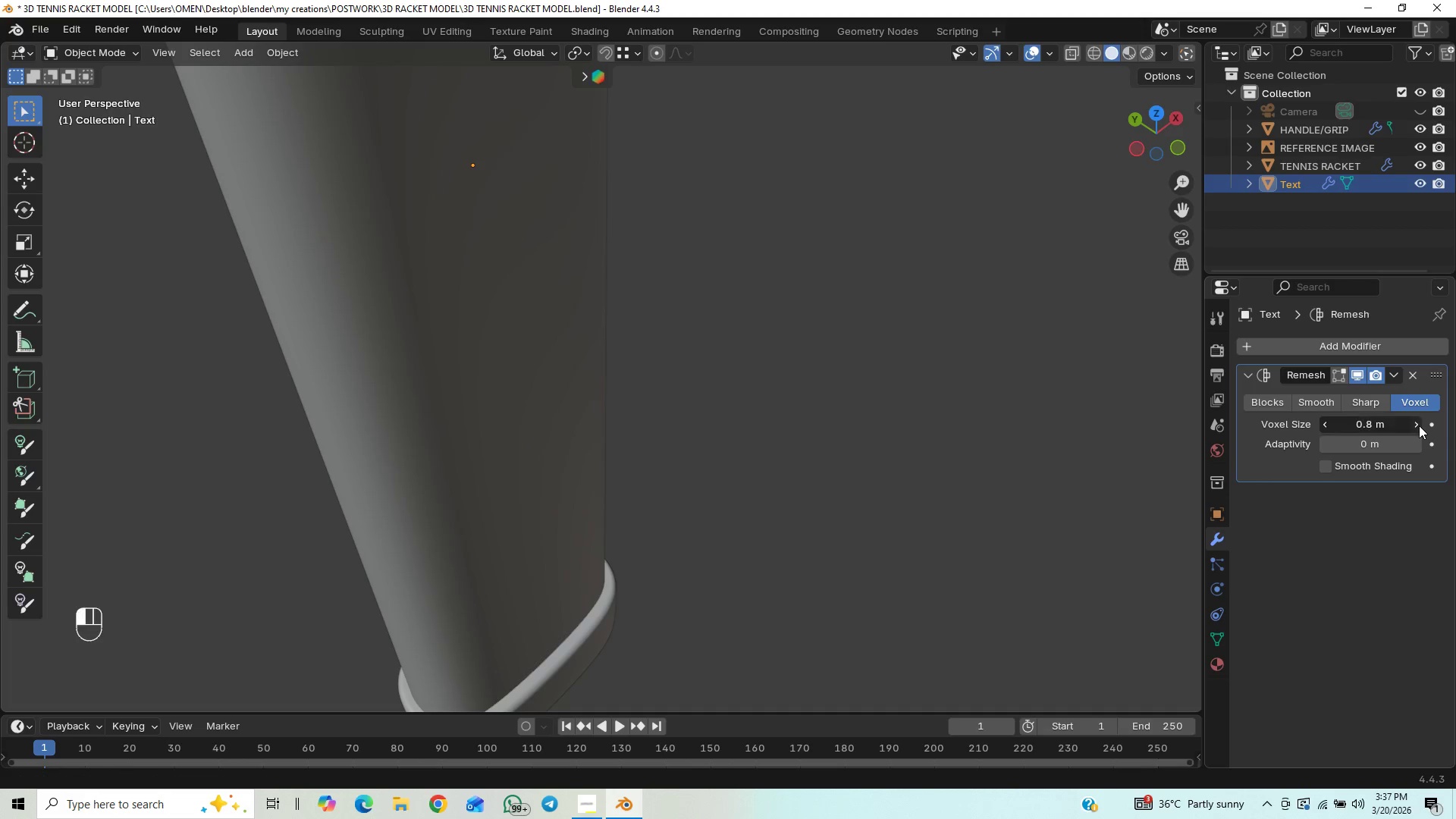 
triple_click([1419, 425])
 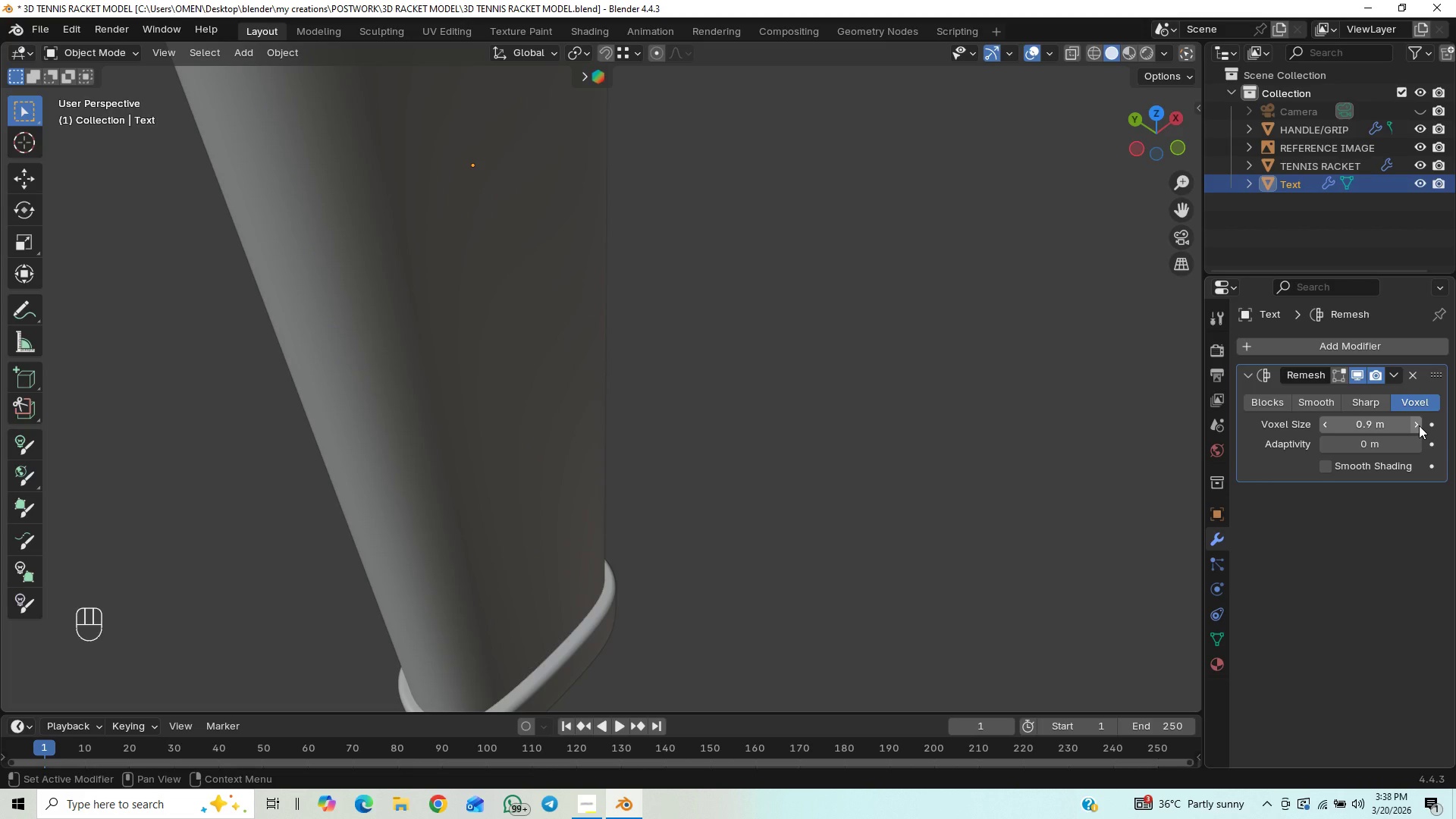 
left_click([1419, 425])
 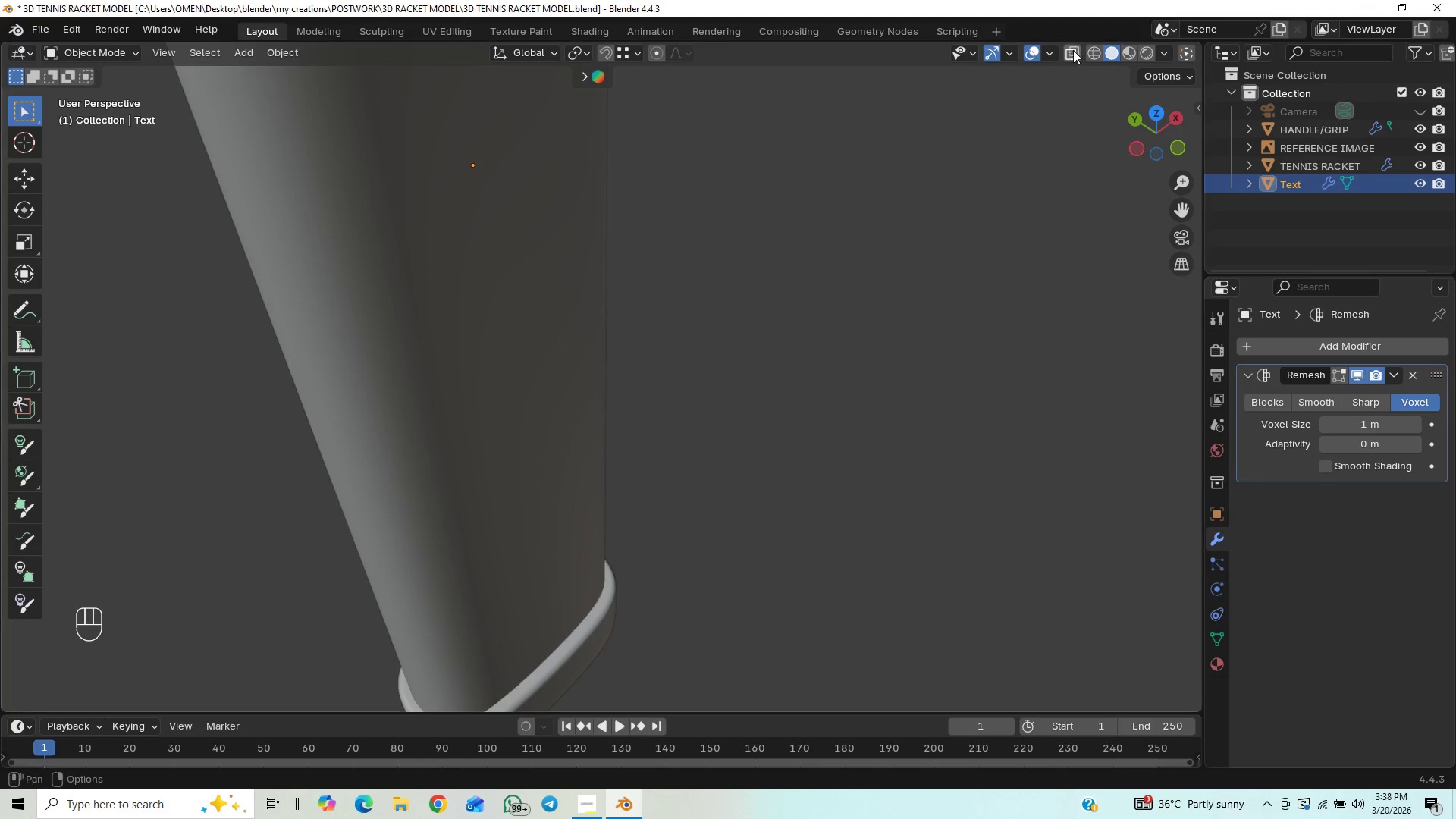 
double_click([1075, 55])
 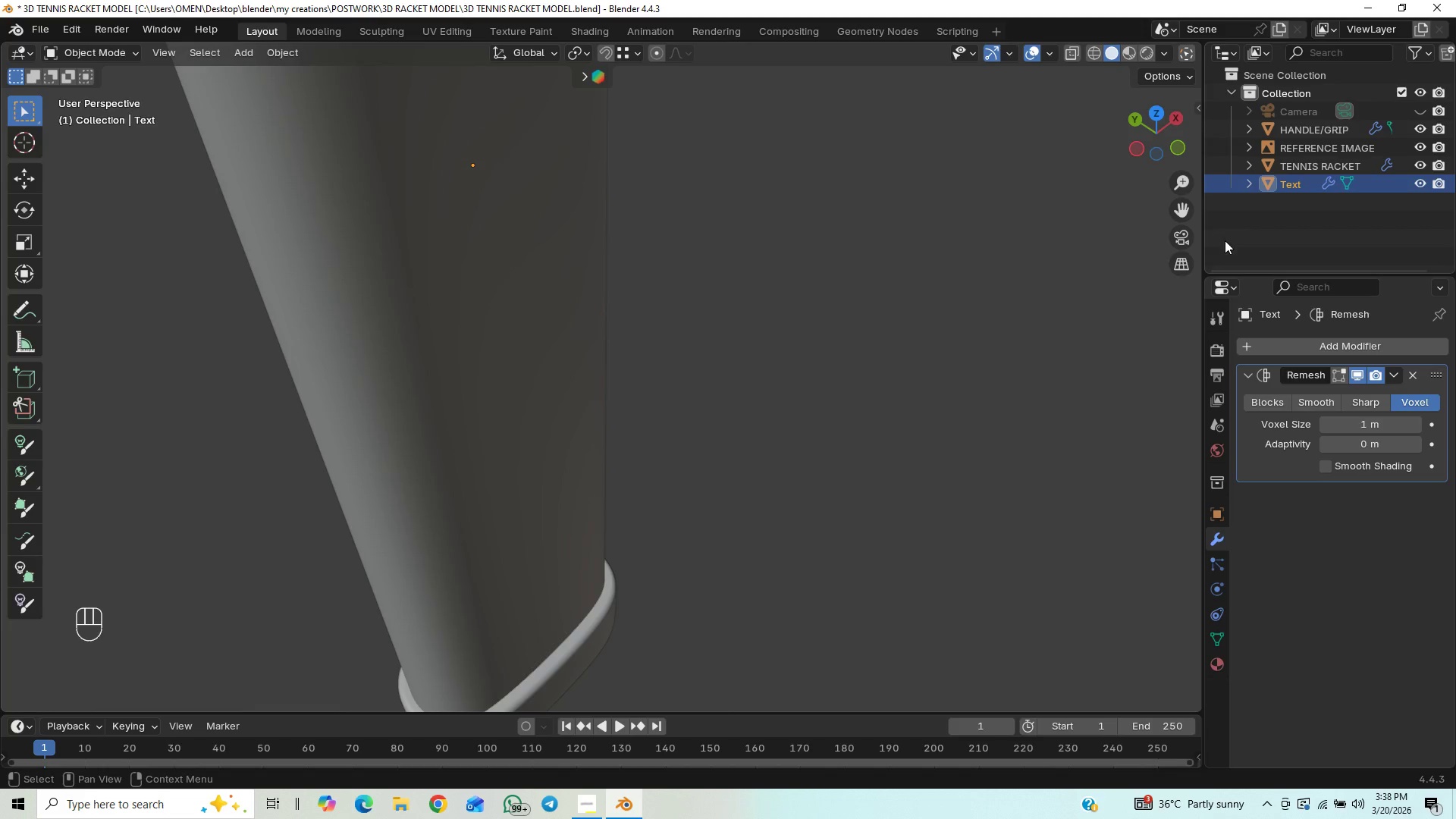 
hold_key(key=ControlLeft, duration=0.52)
 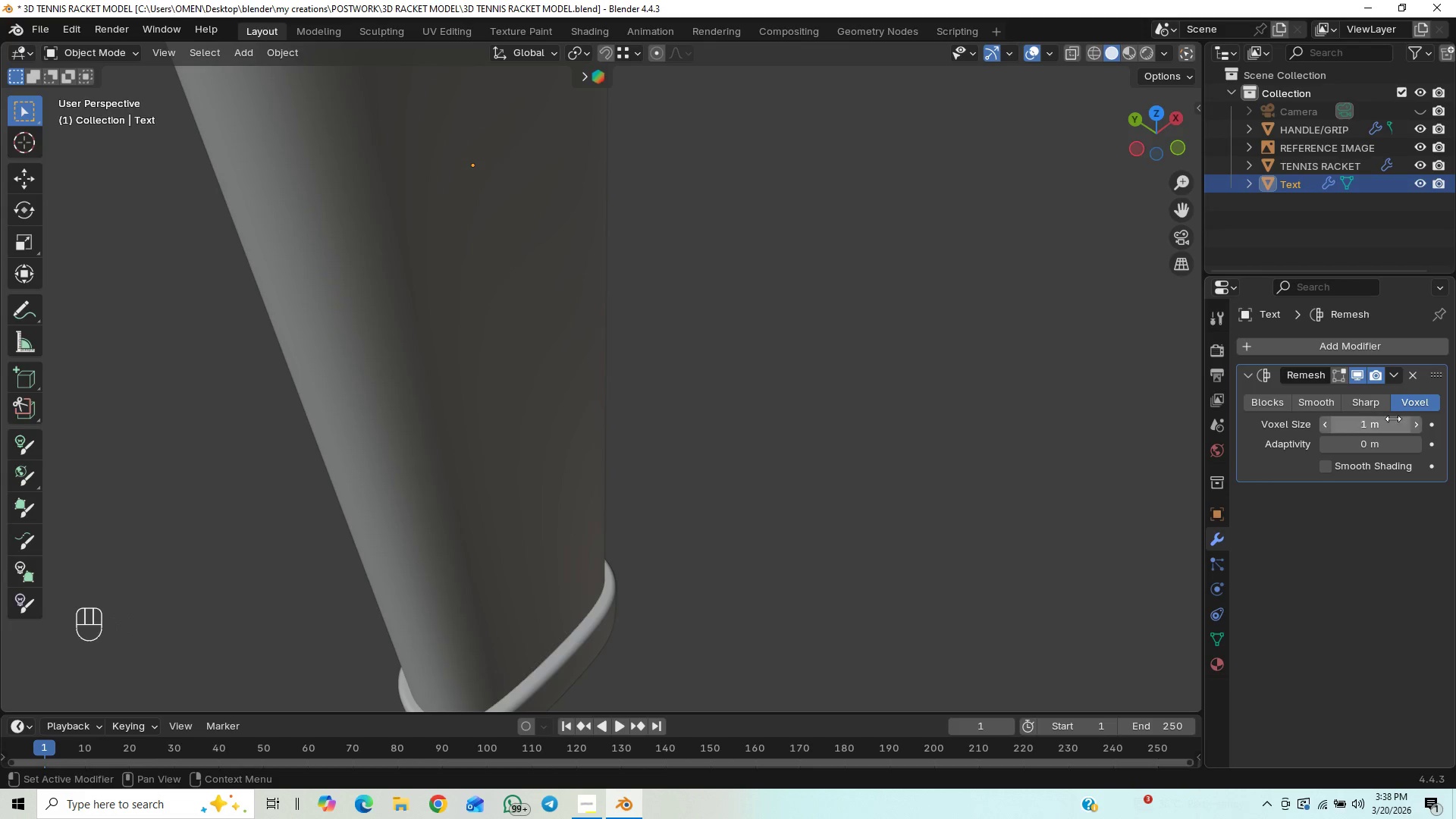 
left_click_drag(start_coordinate=[1393, 420], to_coordinate=[1191, 432])
 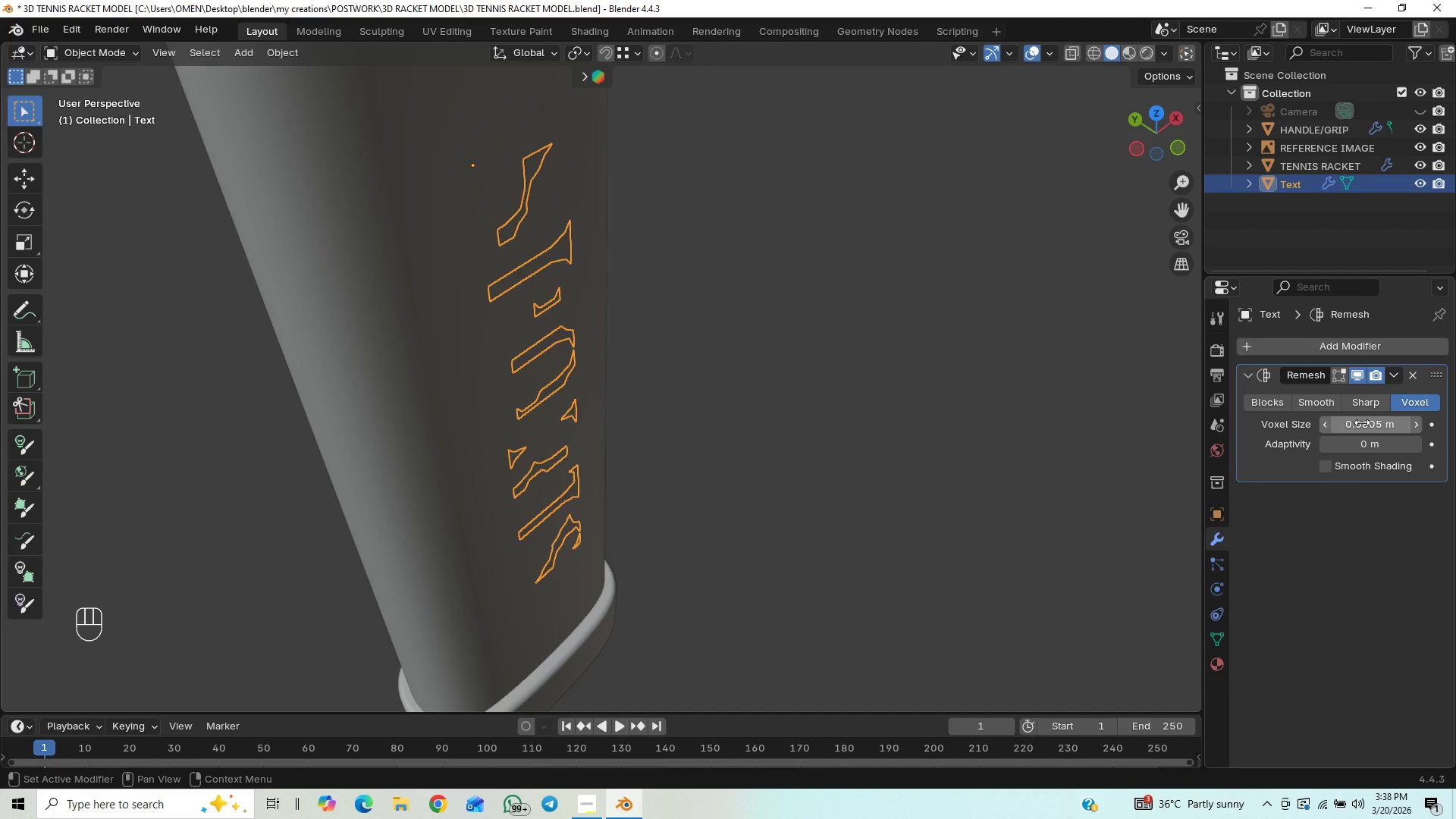 
right_click([1362, 422])
 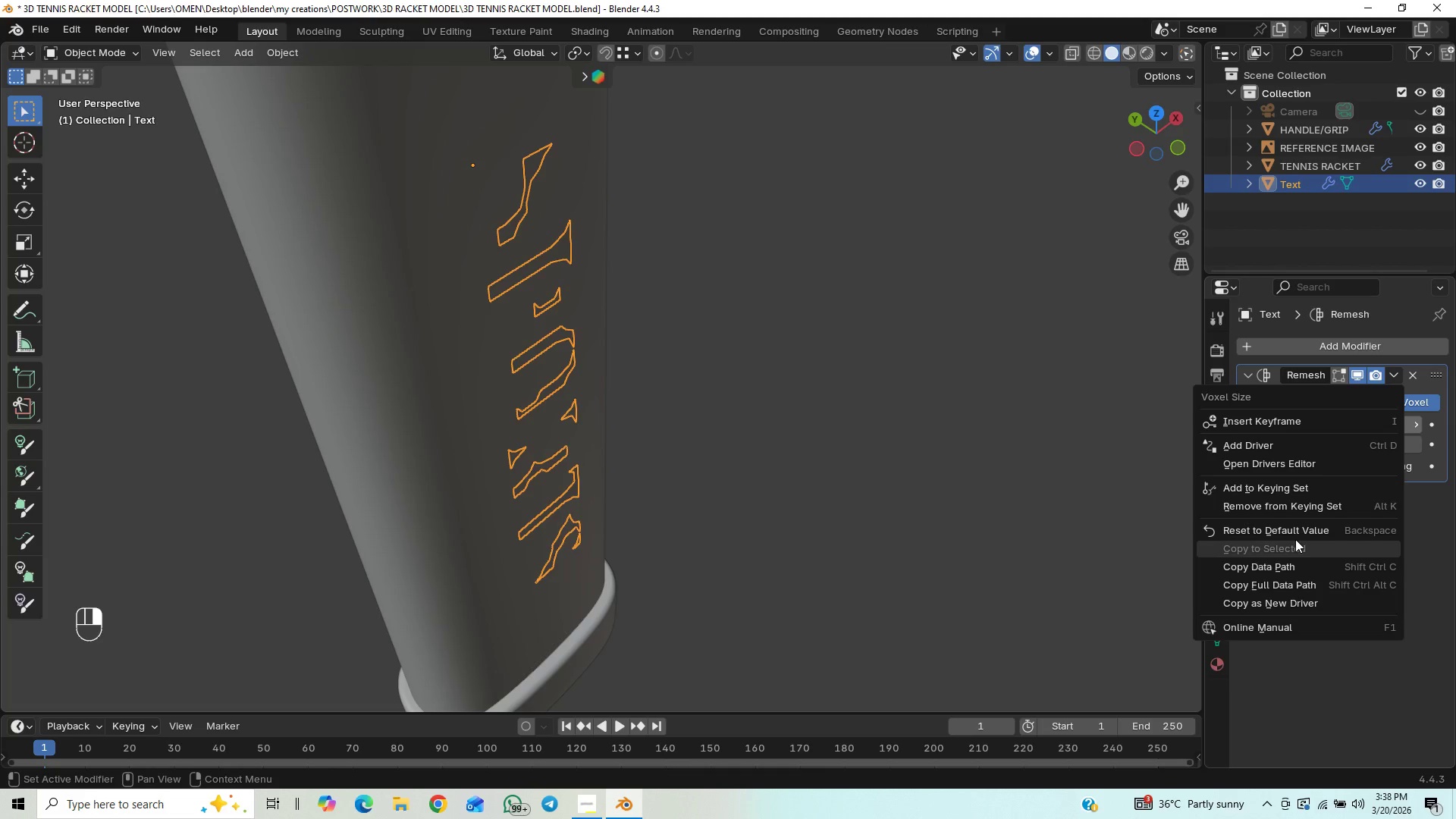 
left_click([1294, 526])
 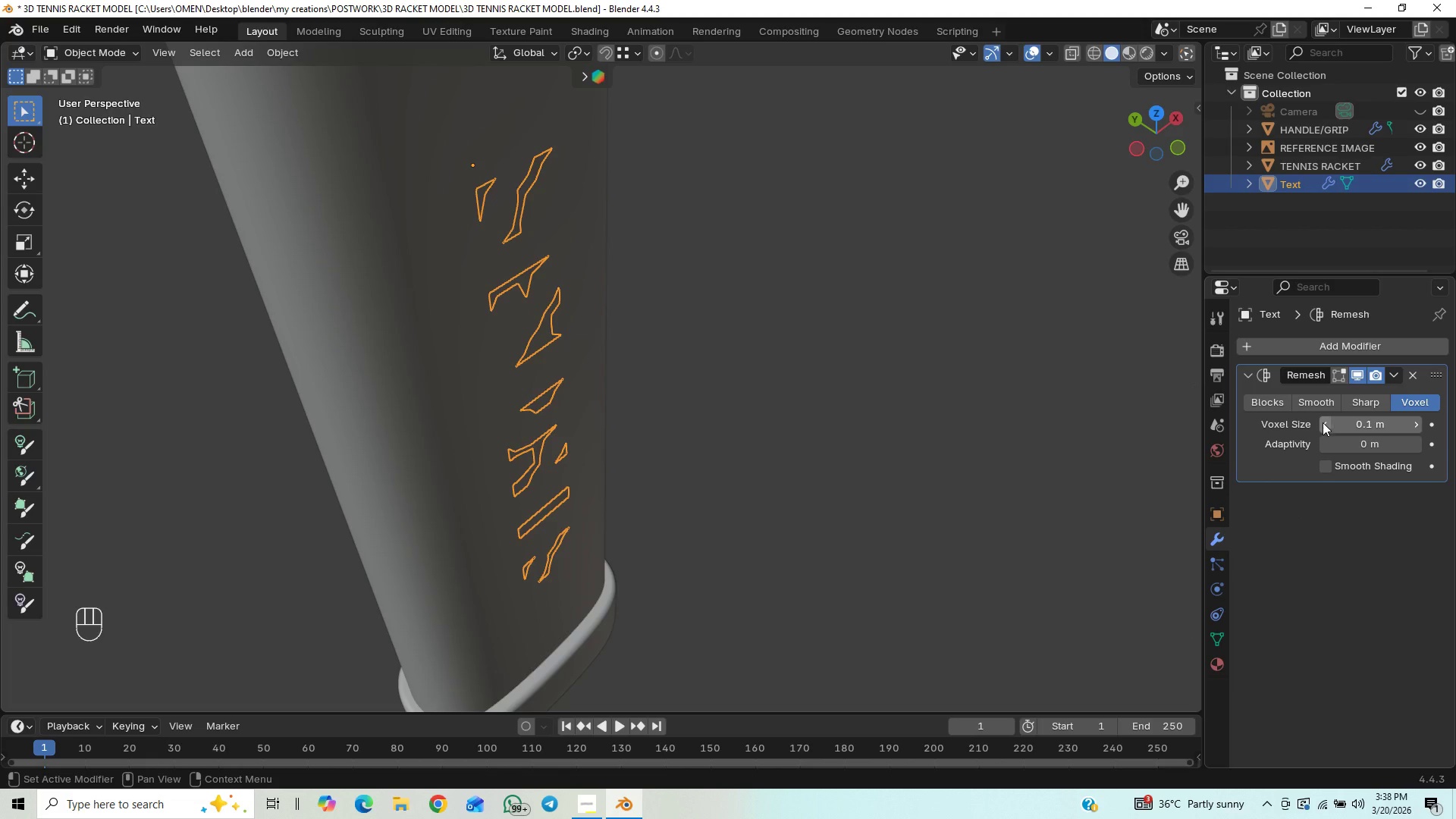 
double_click([1323, 422])
 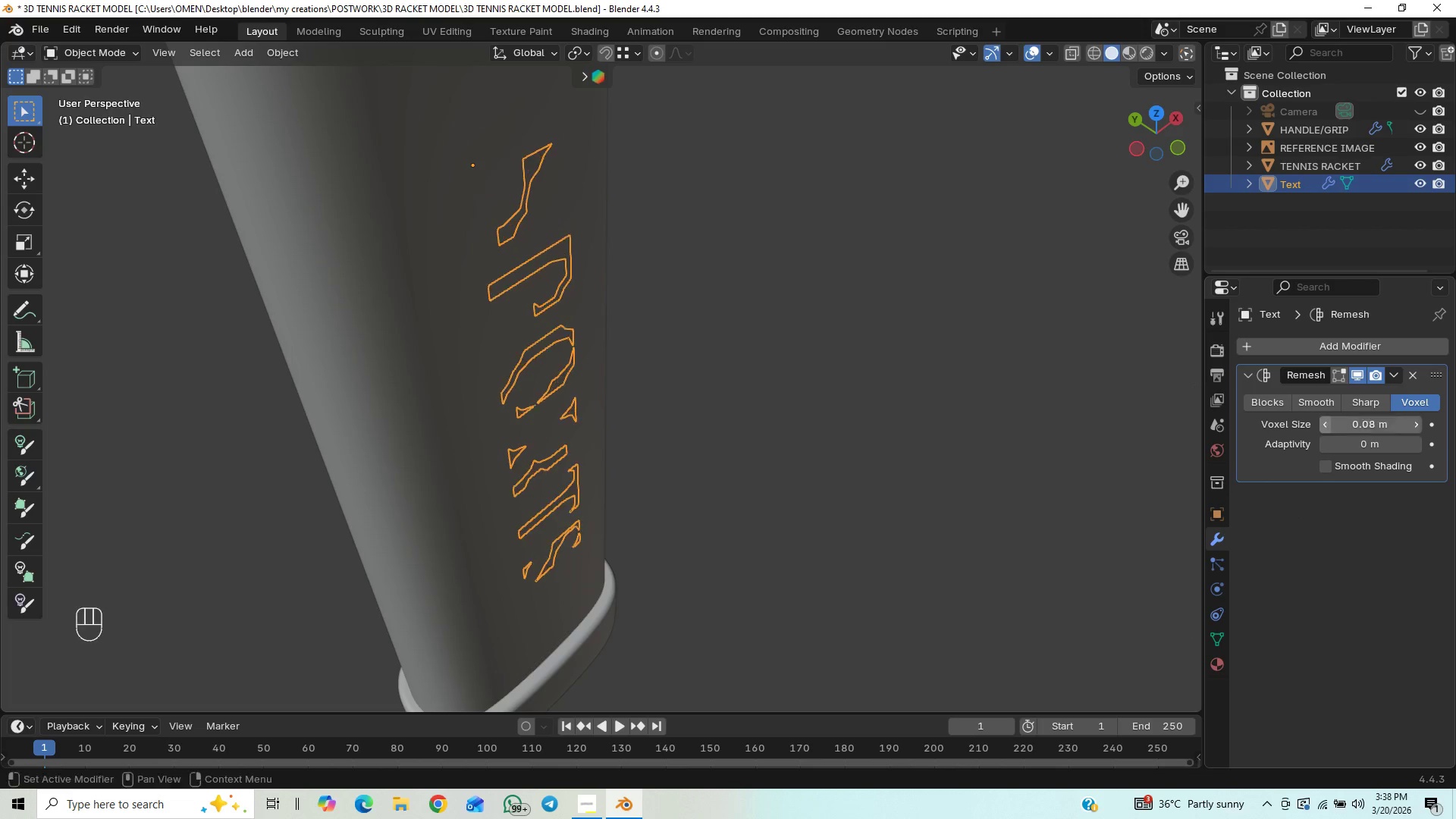 
triple_click([1323, 422])
 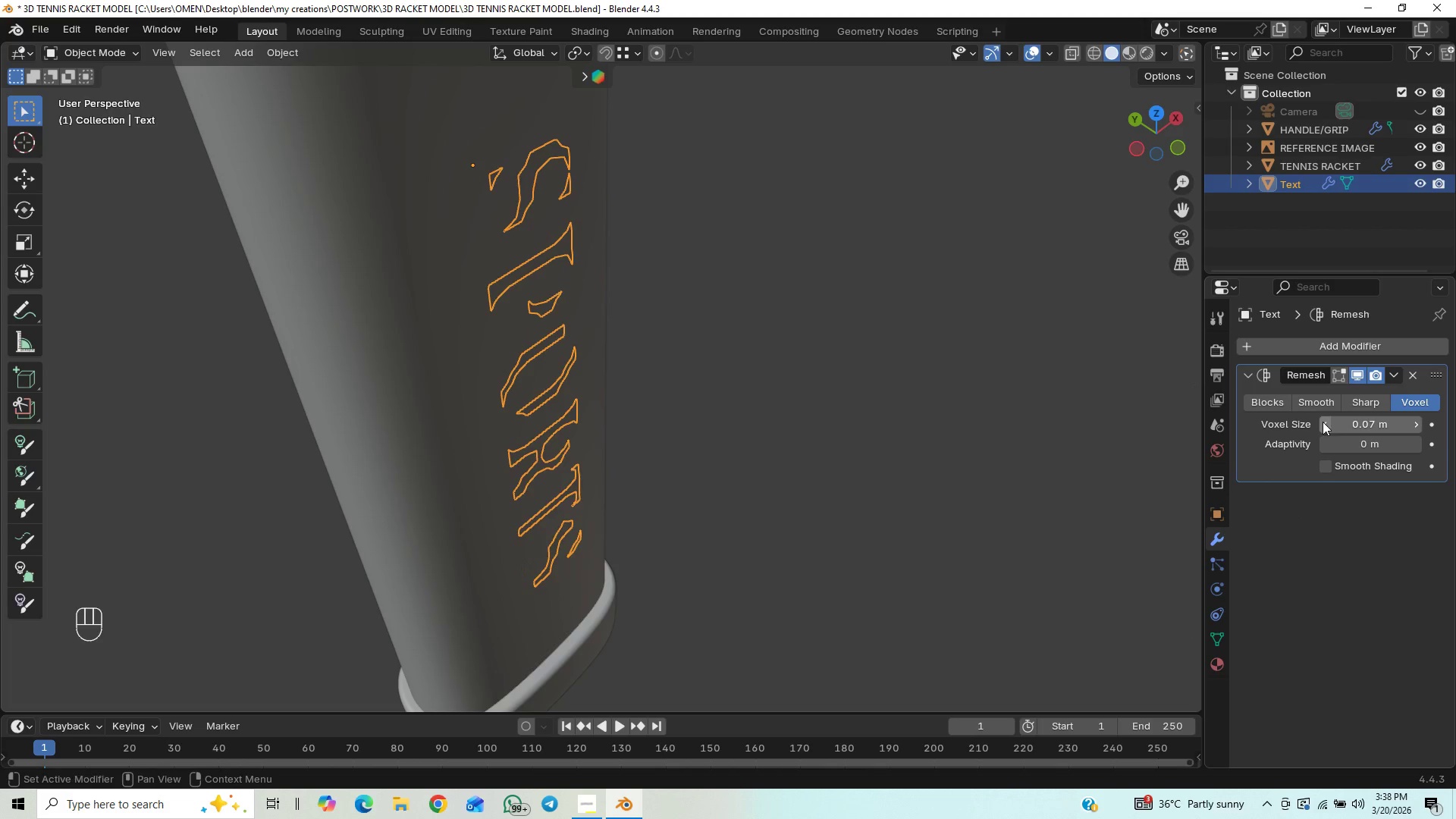 
triple_click([1323, 422])
 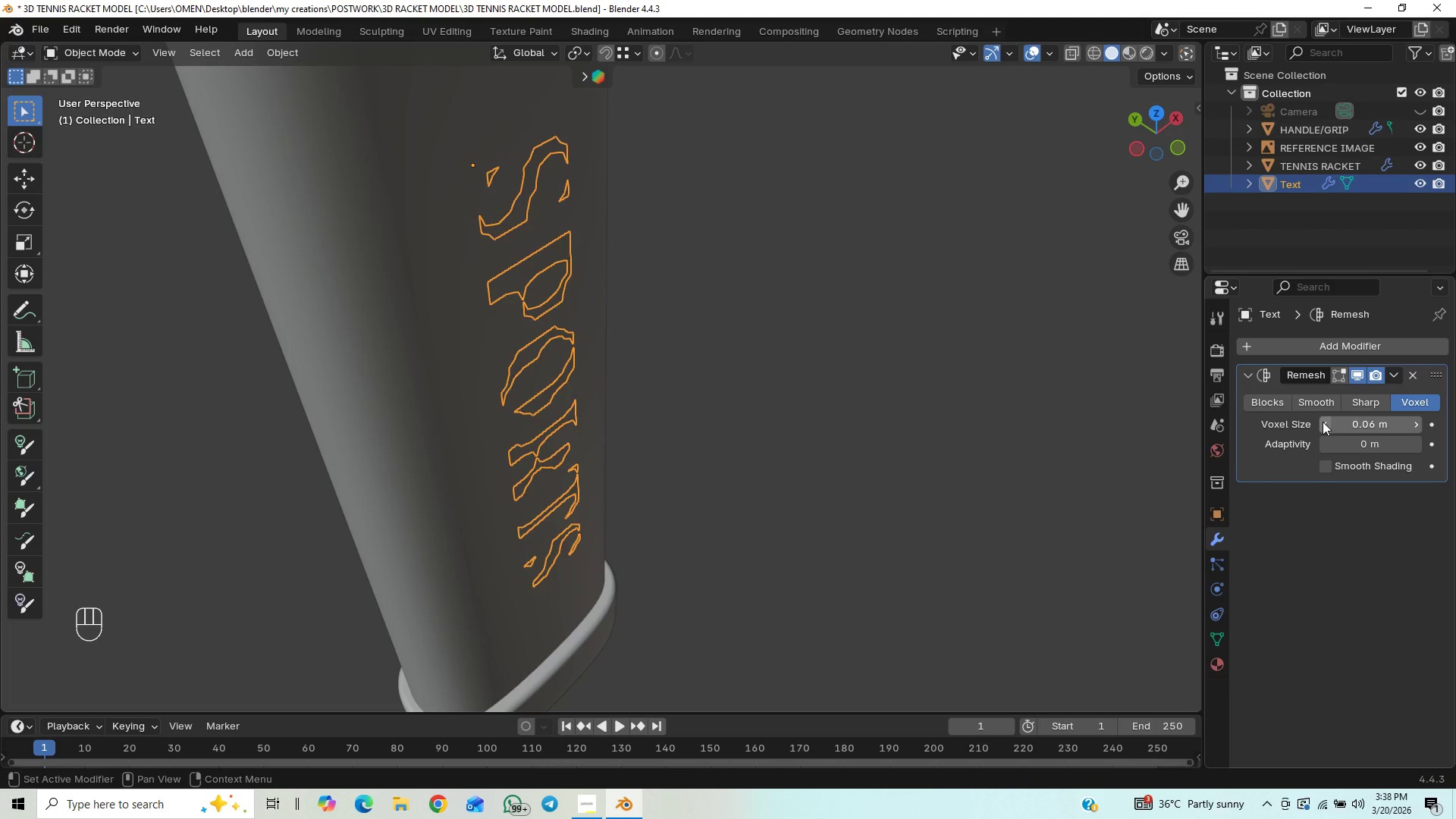 
triple_click([1323, 422])
 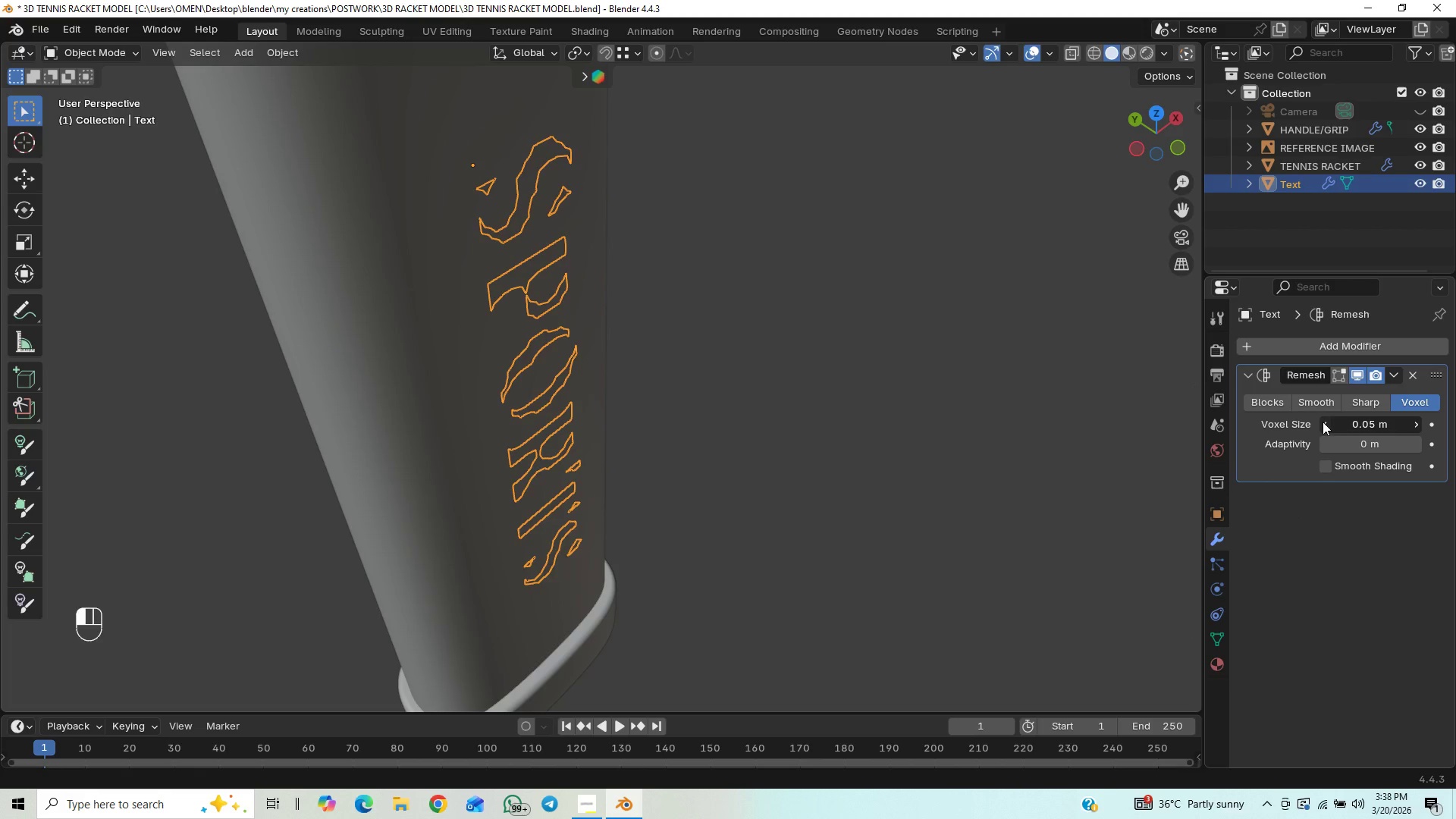 
triple_click([1323, 422])
 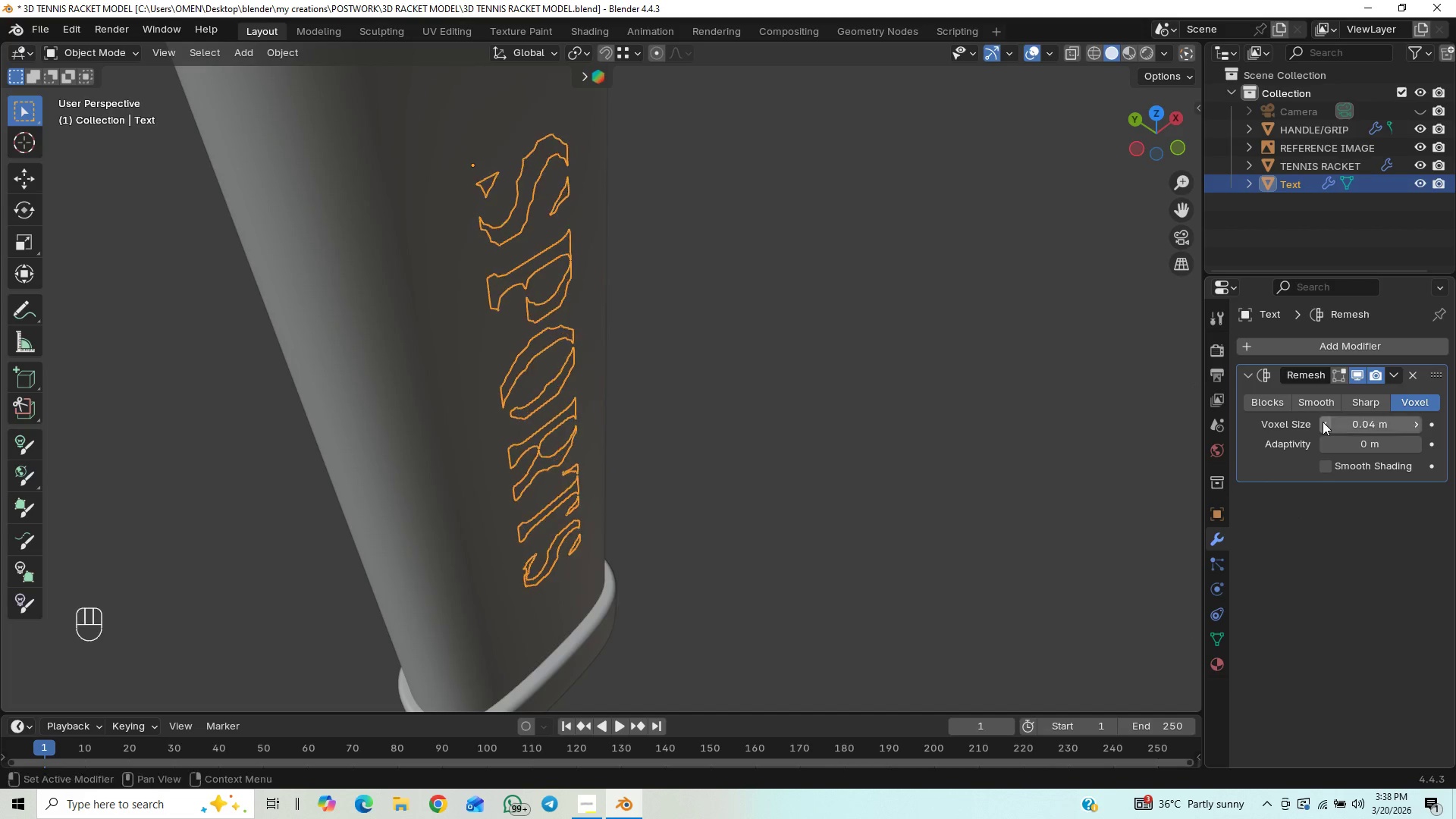 
triple_click([1323, 422])
 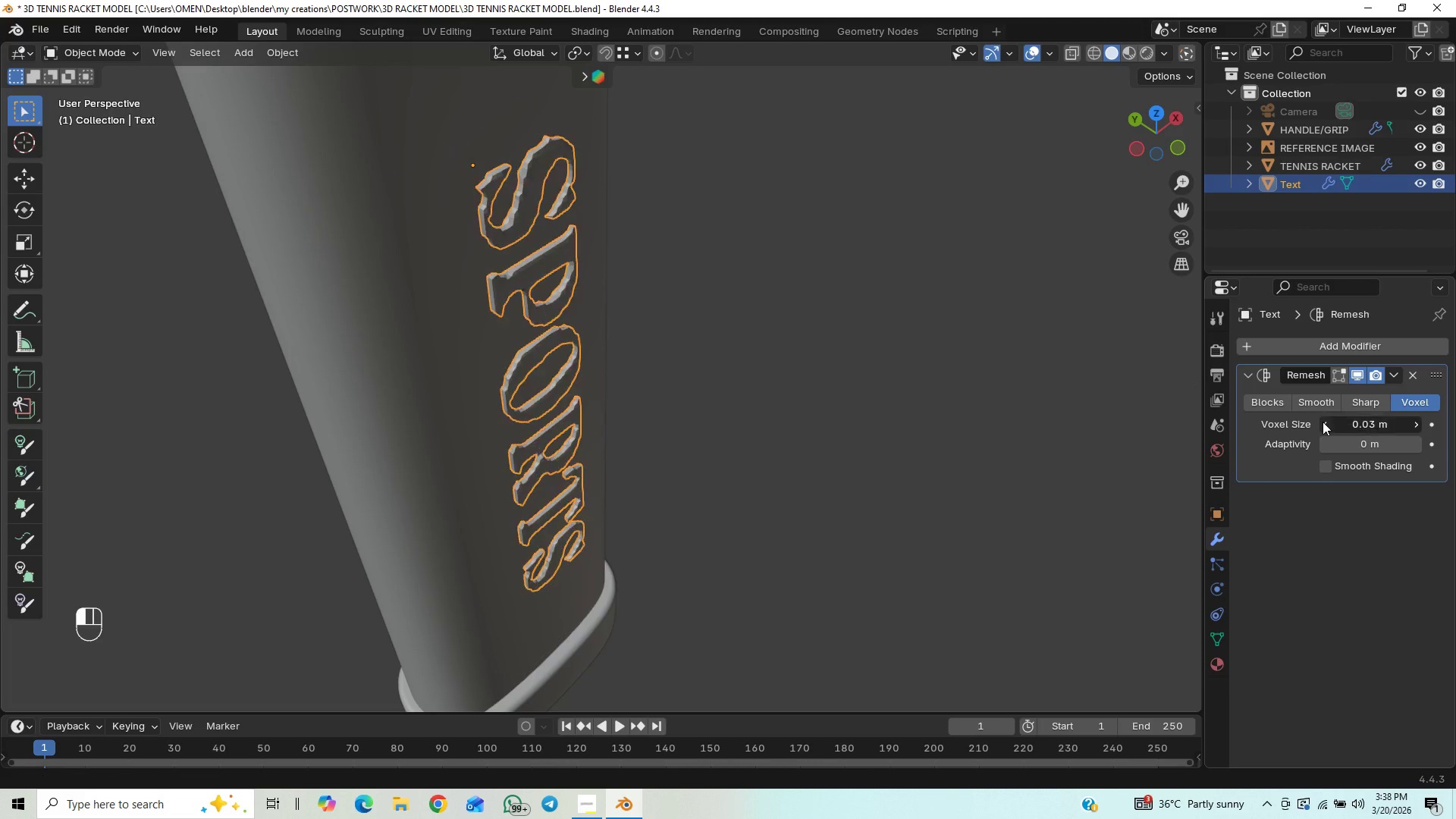 
triple_click([1323, 422])
 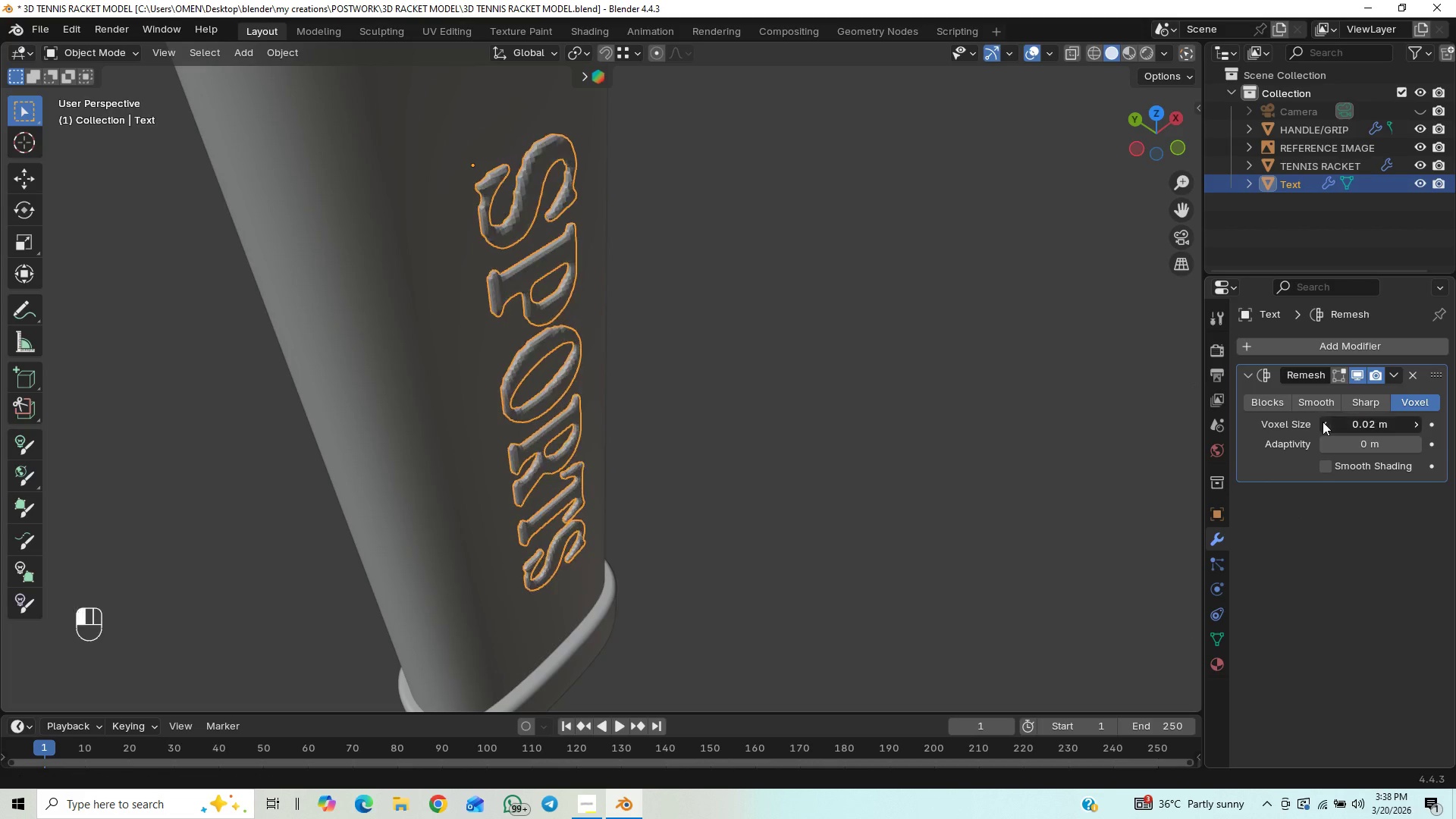 
triple_click([1323, 422])
 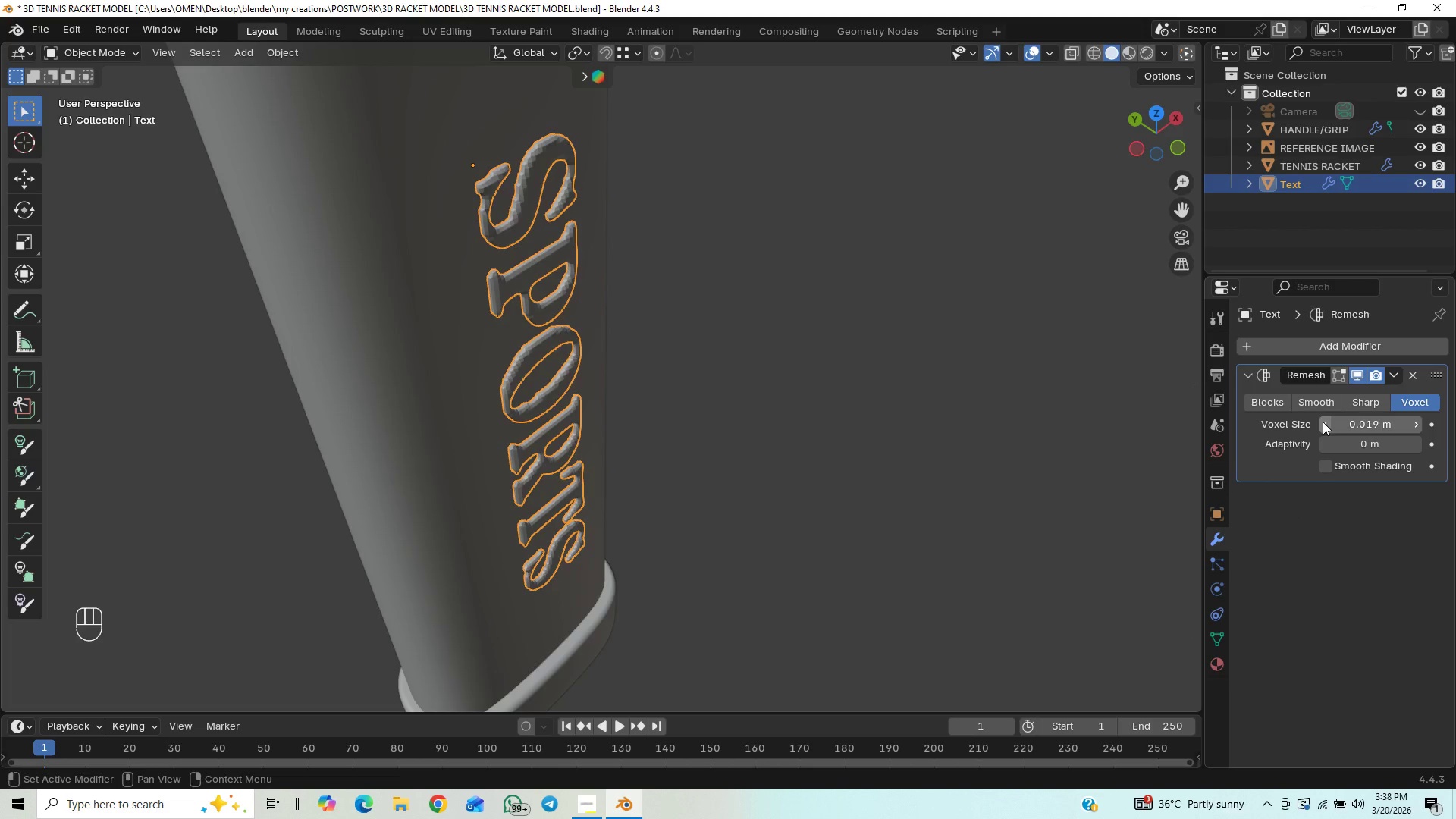 
double_click([1323, 422])
 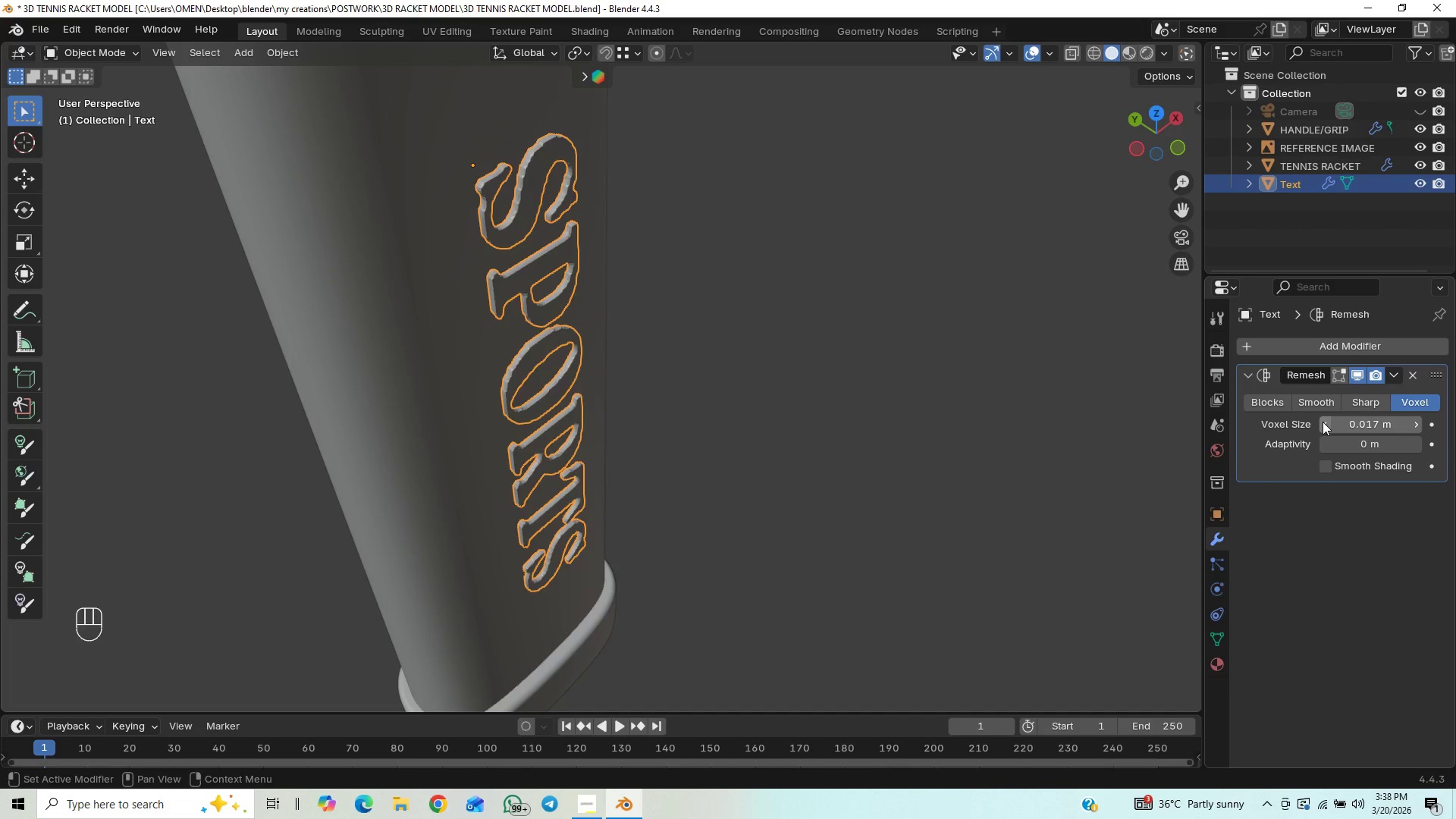 
triple_click([1323, 422])
 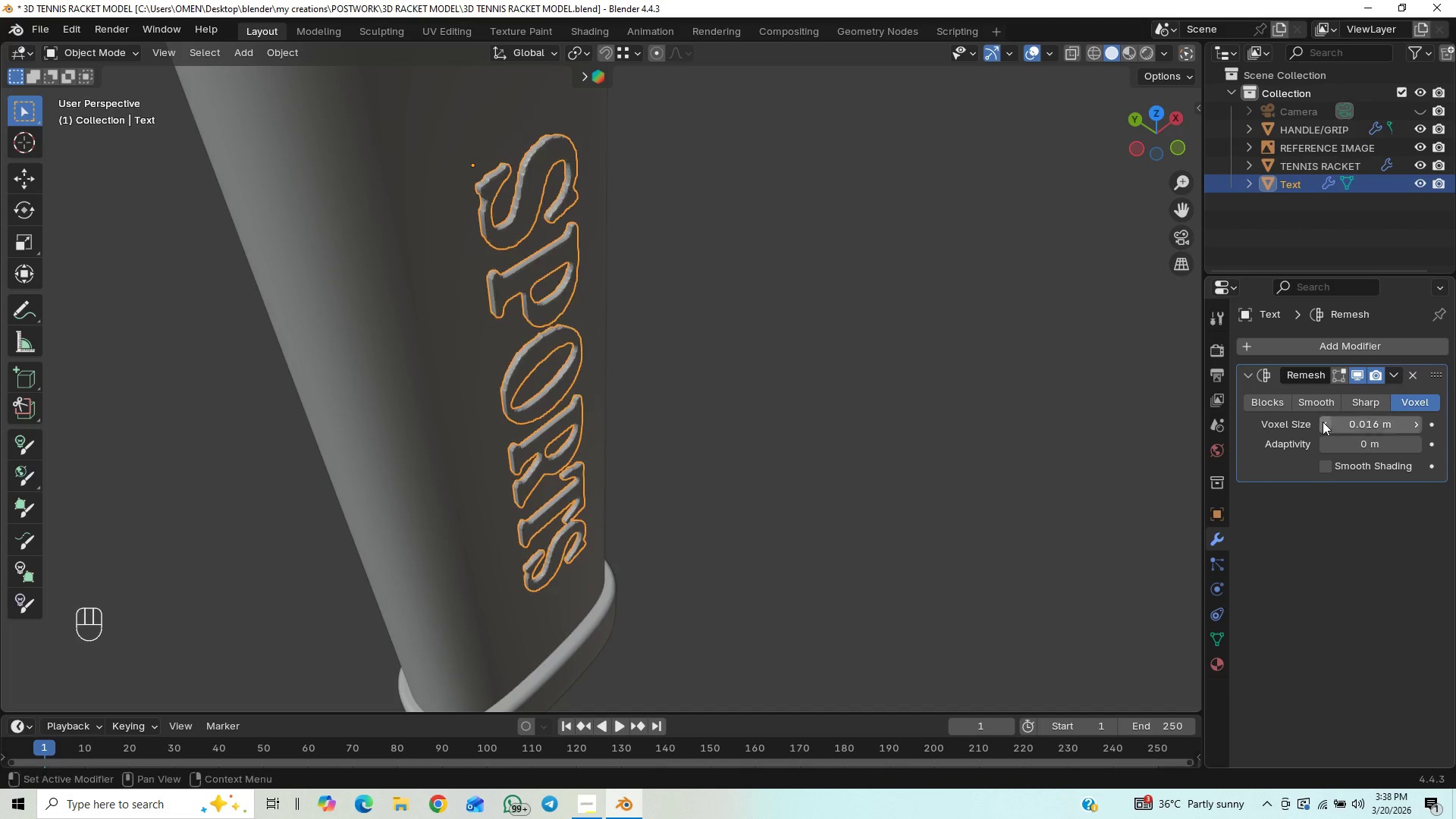 
triple_click([1323, 422])
 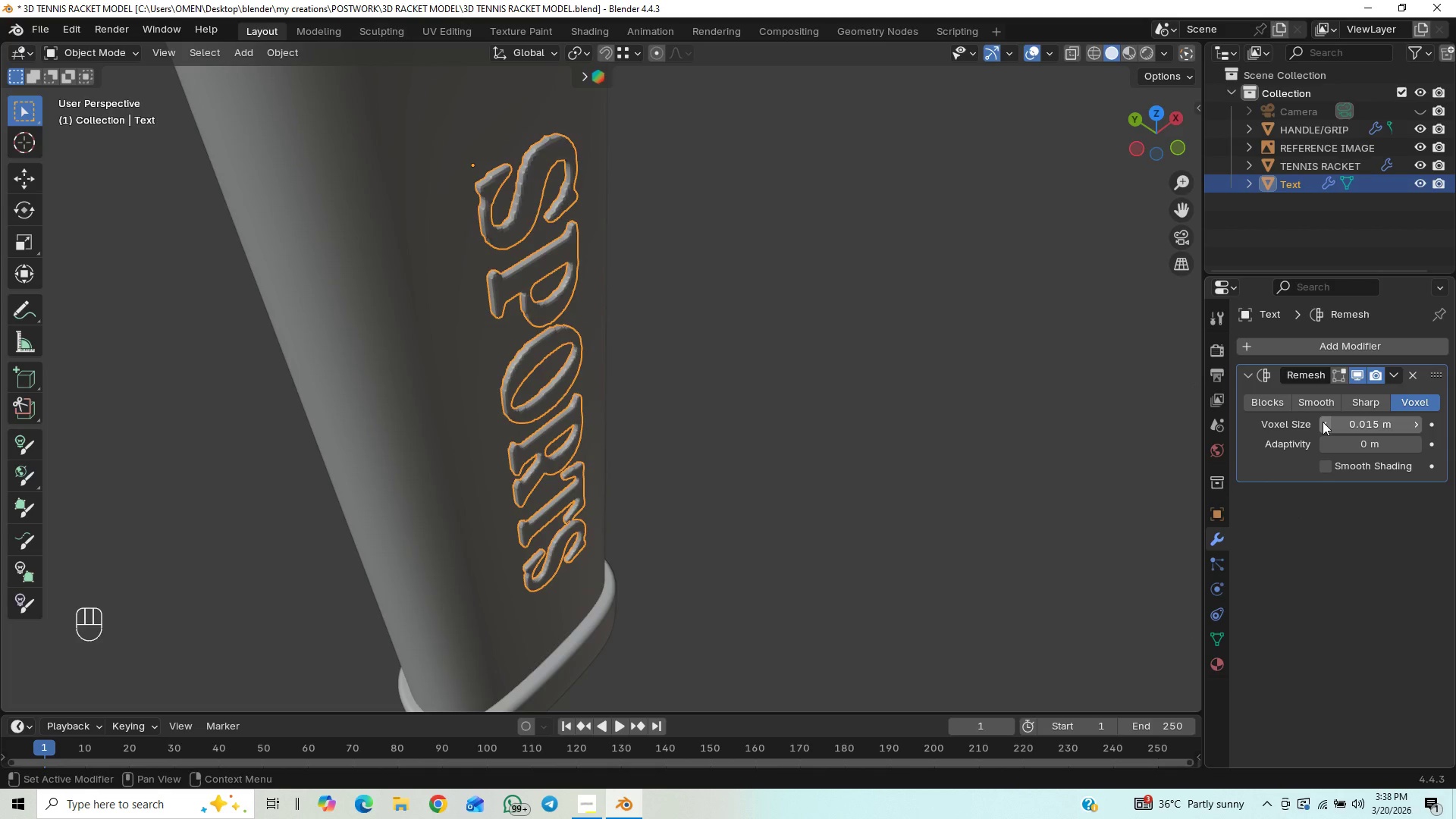 
left_click([1323, 422])
 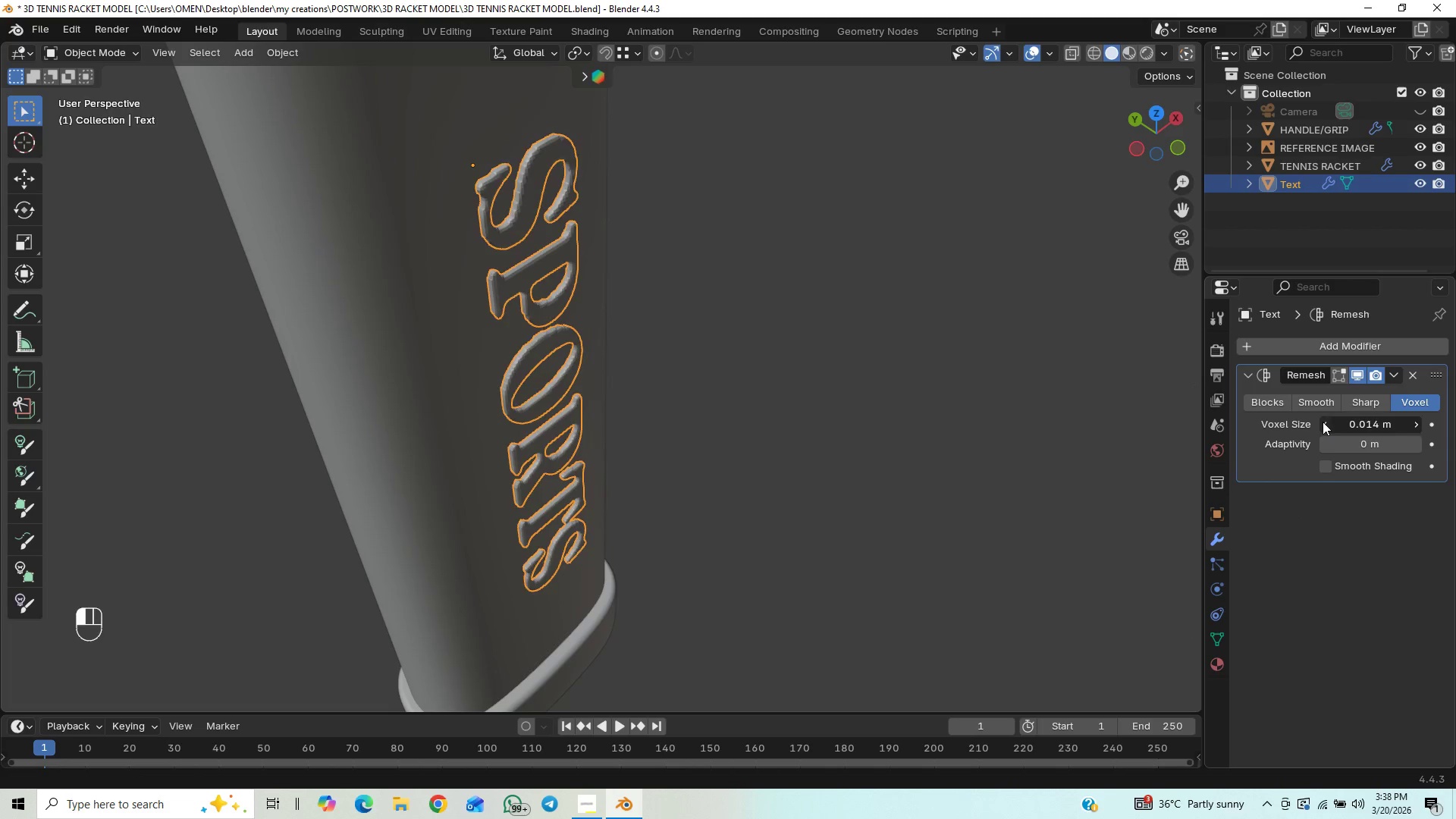 
double_click([1323, 422])
 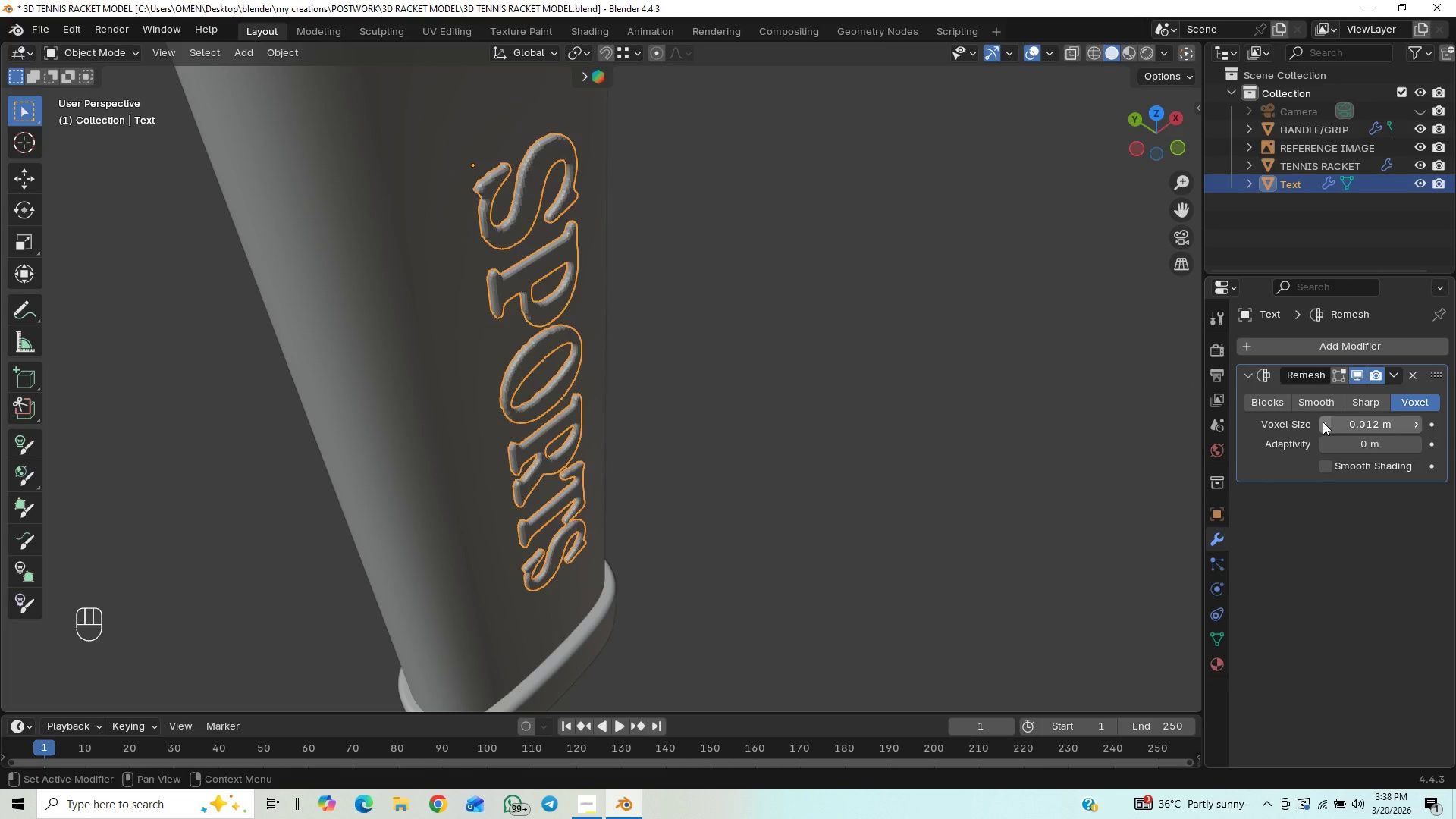 
triple_click([1323, 422])
 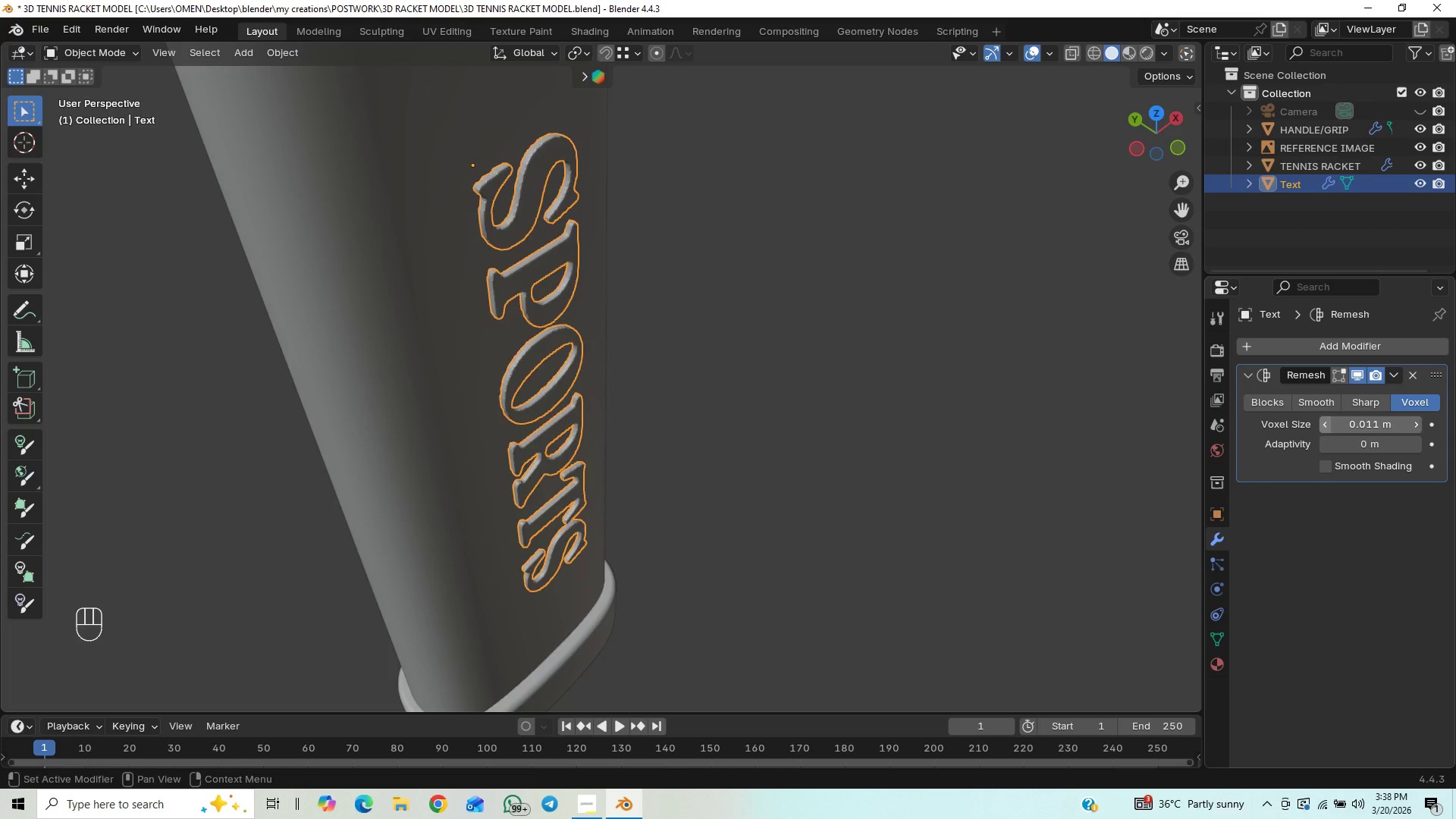 
triple_click([1323, 422])
 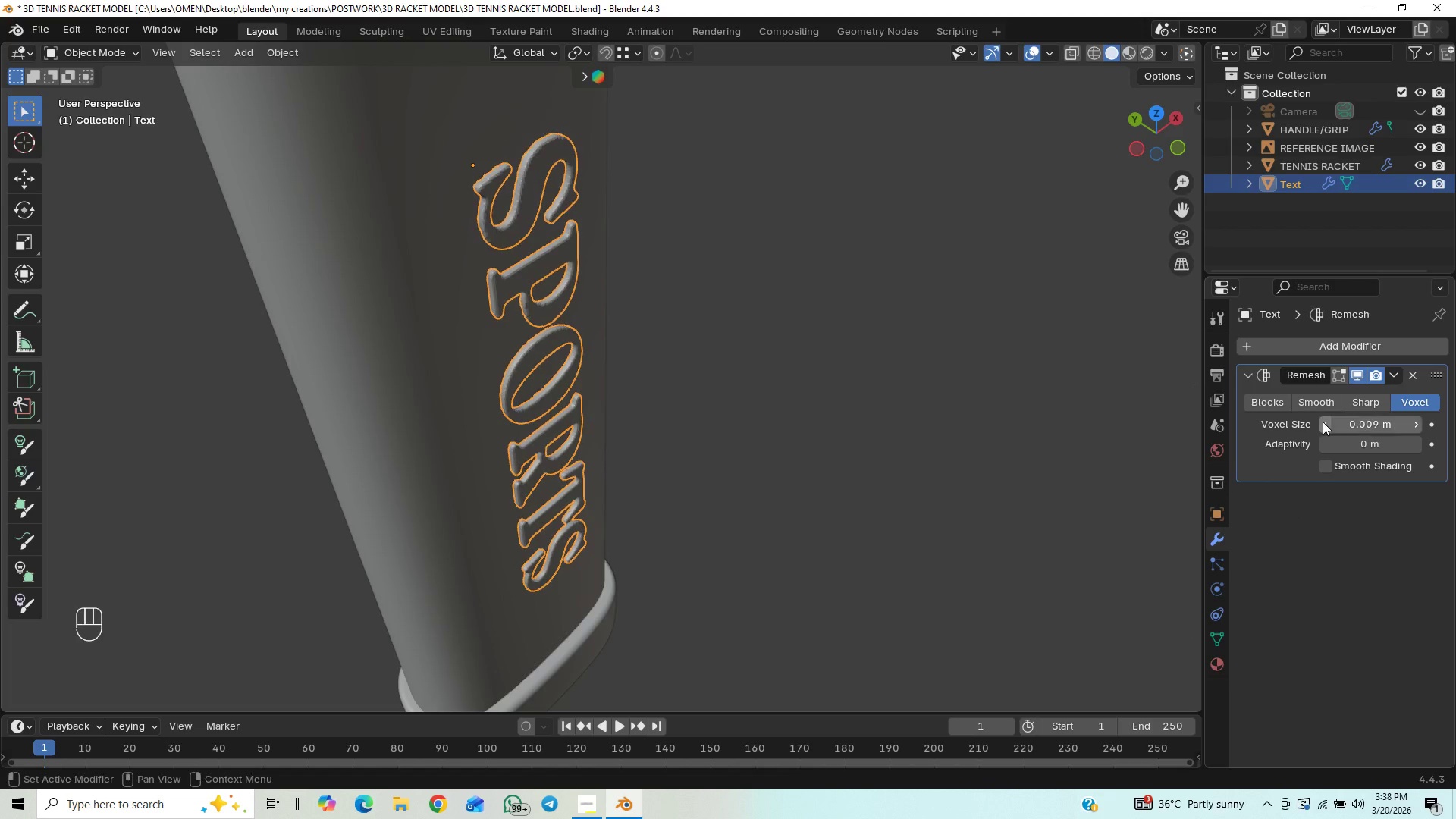 
double_click([1323, 422])
 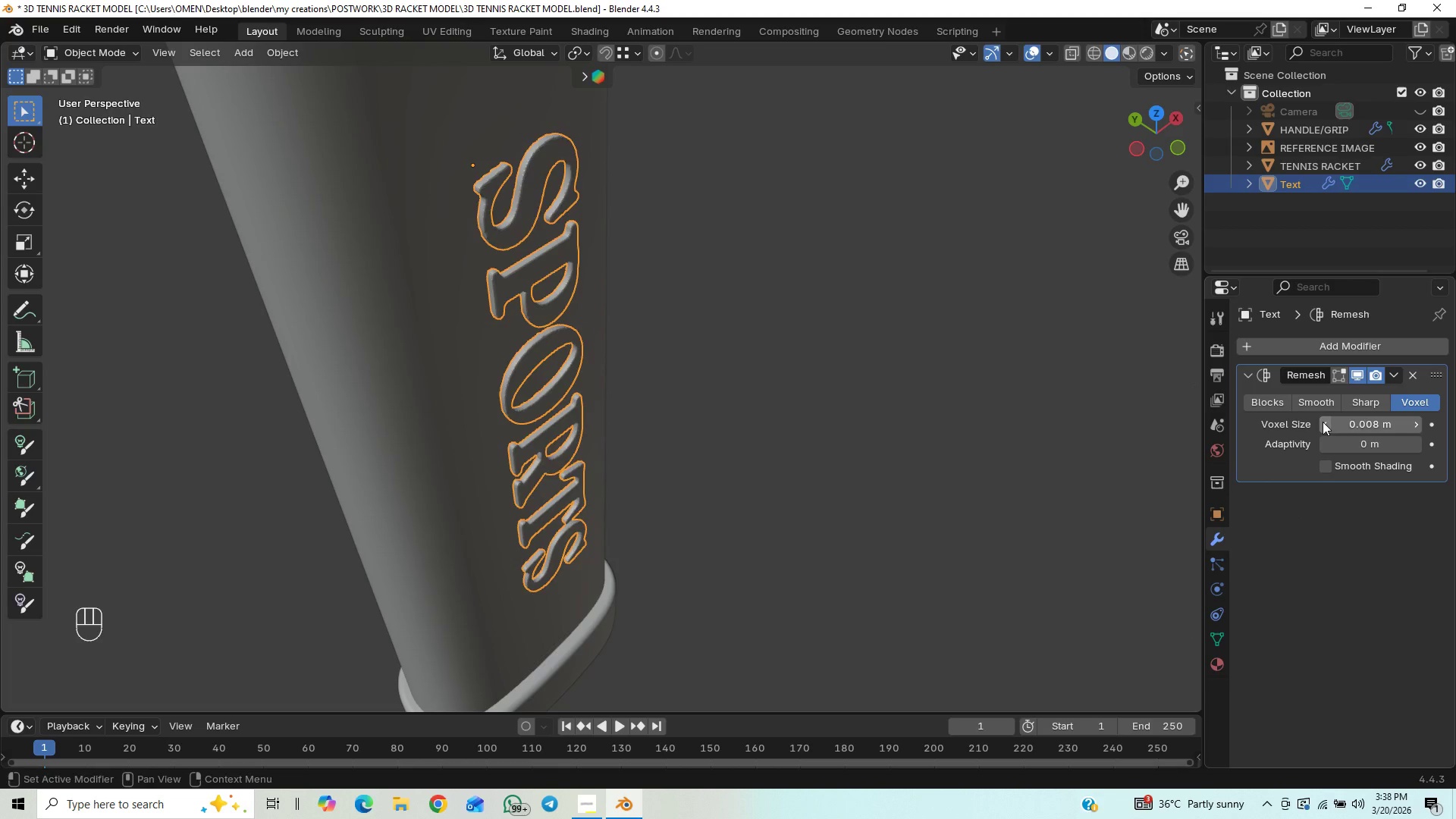 
triple_click([1323, 422])
 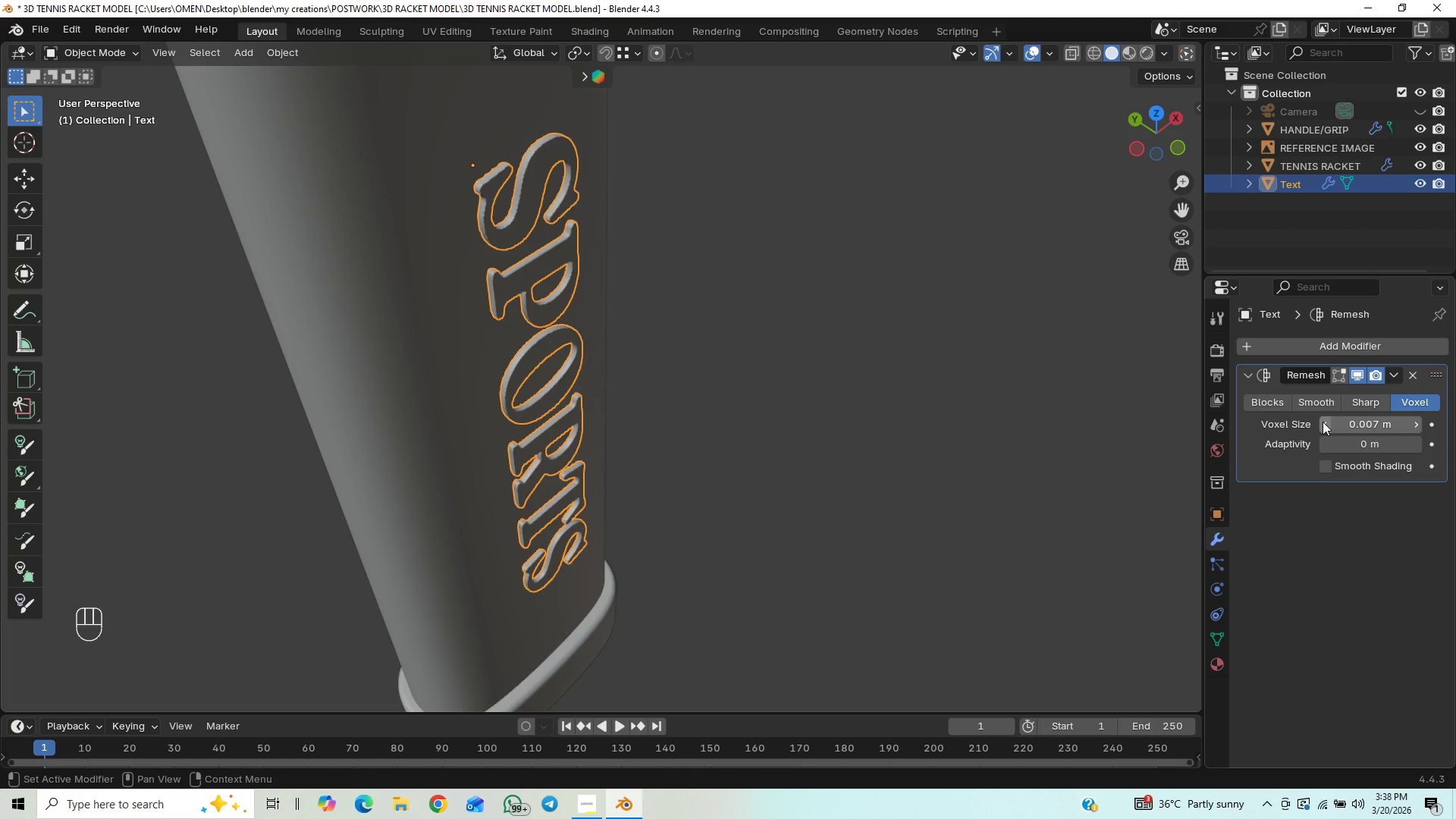 
left_click([1323, 422])
 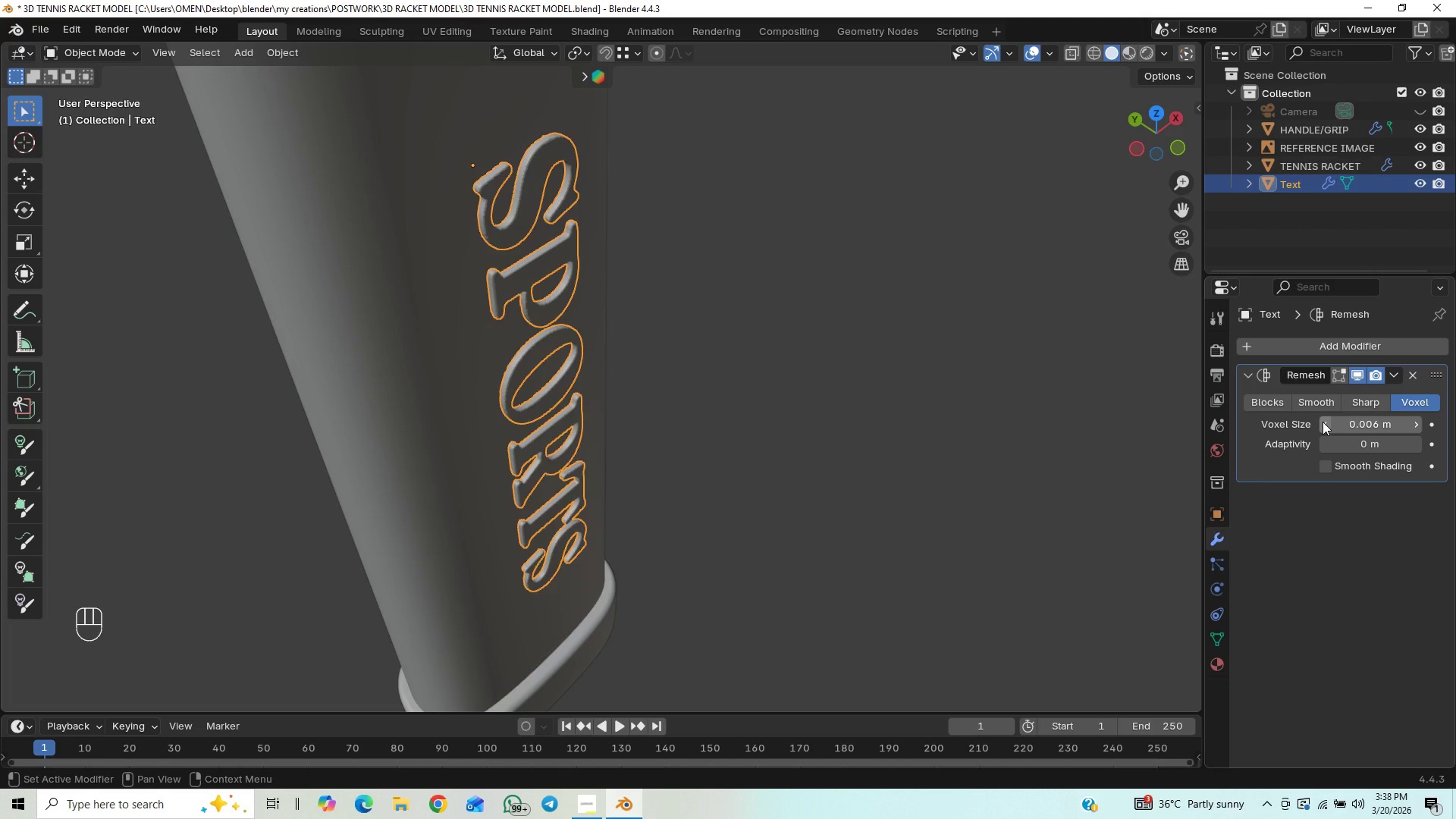 
scroll: coordinate [665, 429], scroll_direction: up, amount: 5.0
 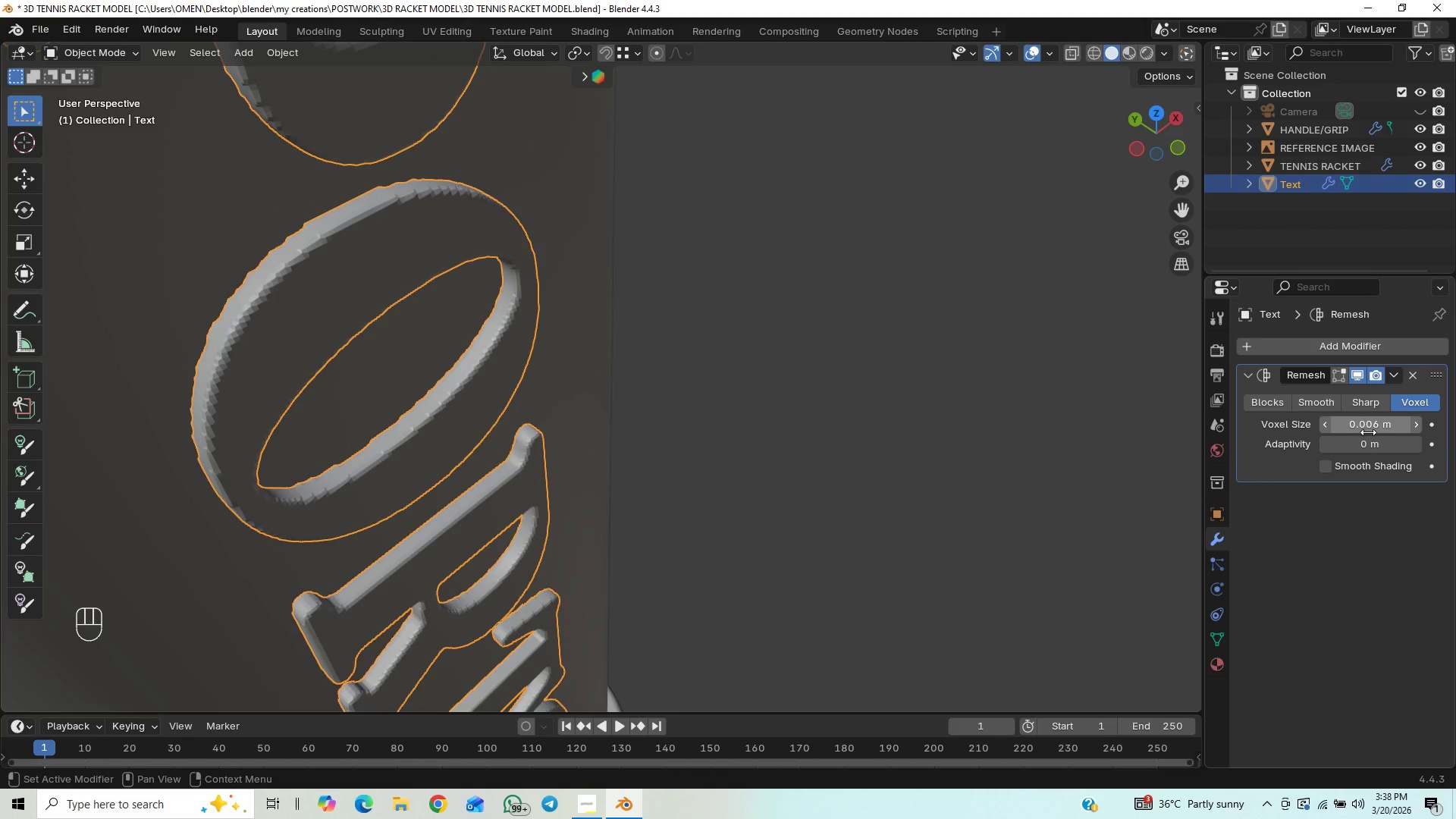 
left_click([1326, 427])
 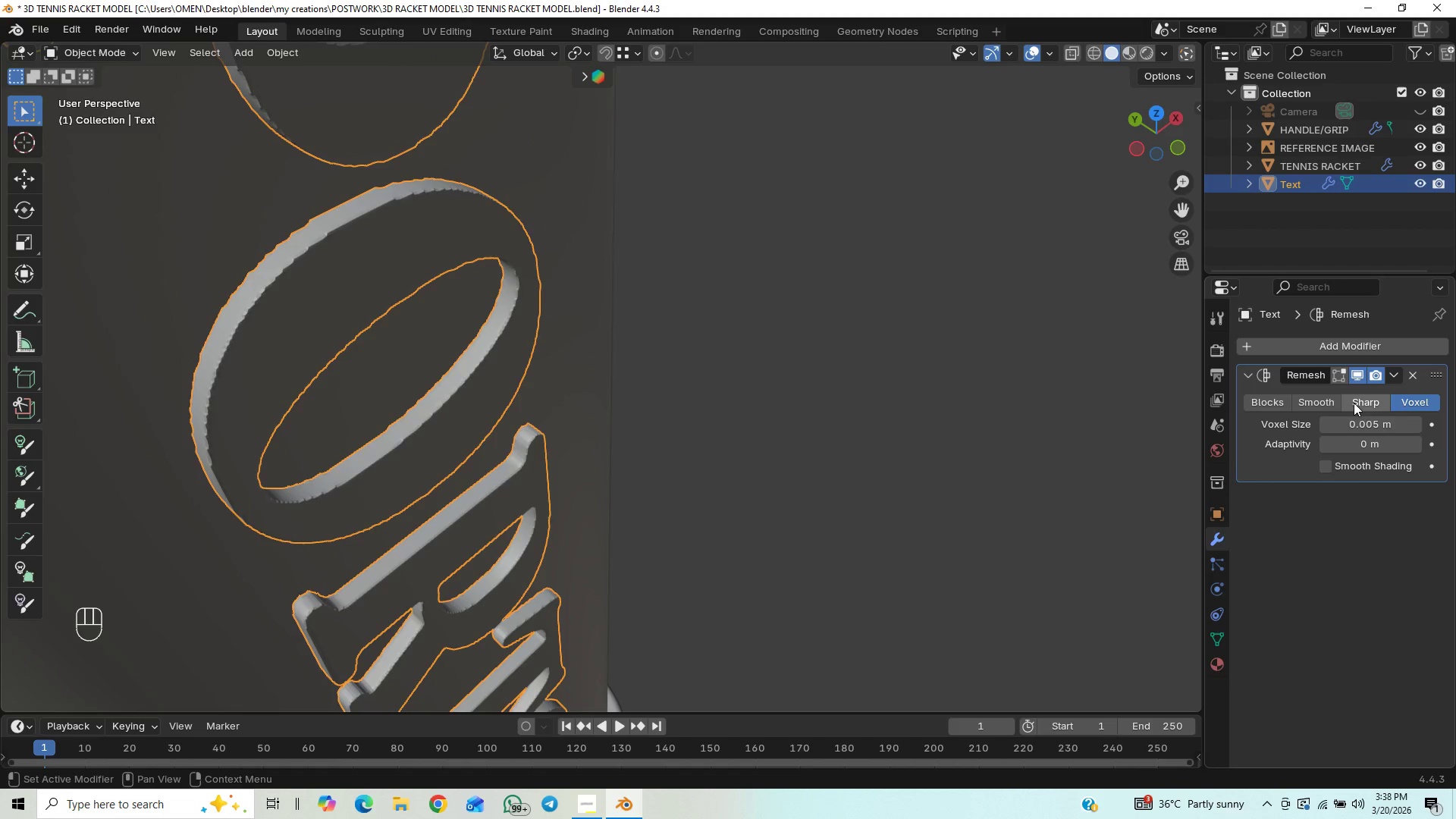 
left_click([1360, 400])
 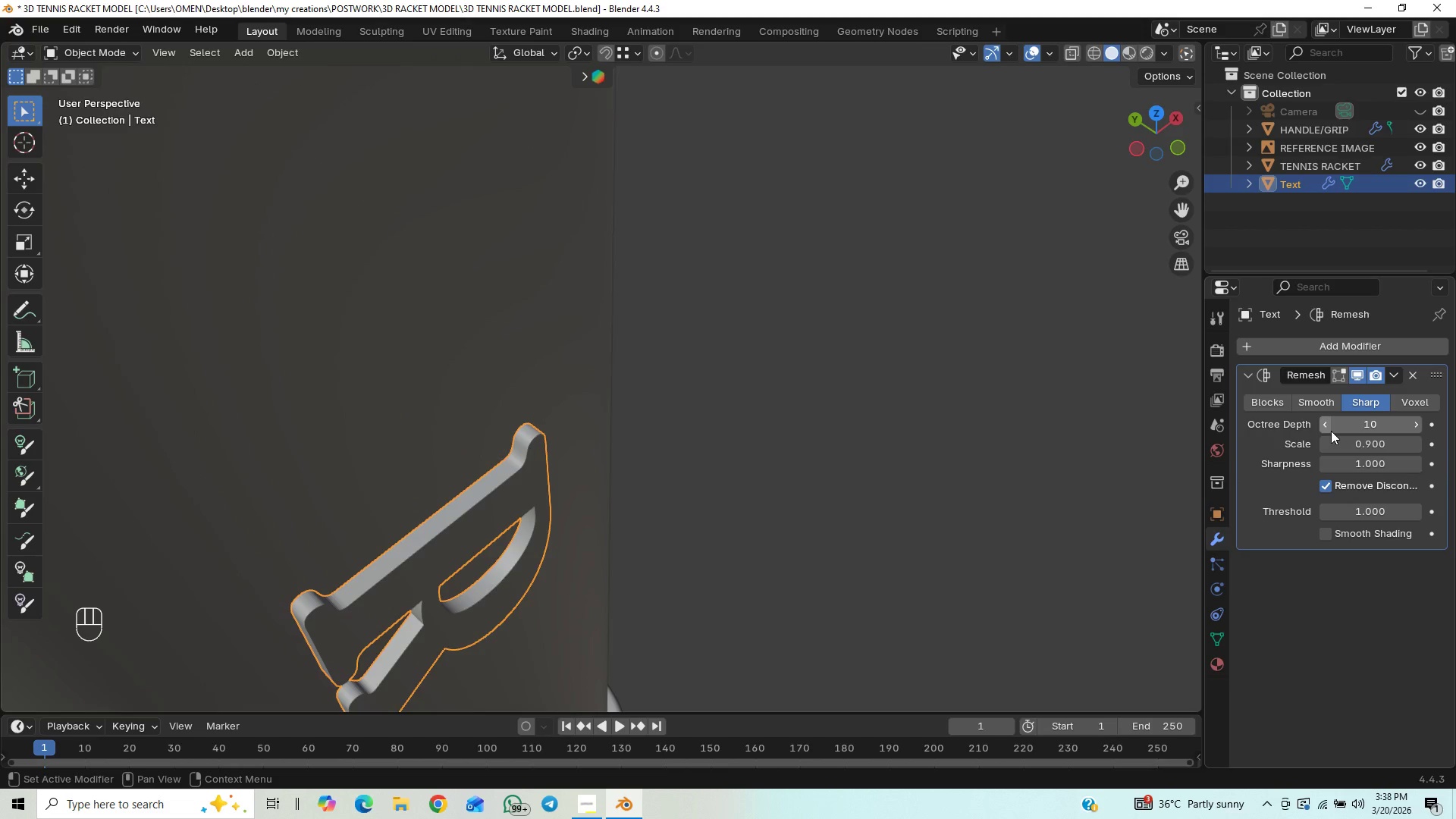 
double_click([1331, 431])
 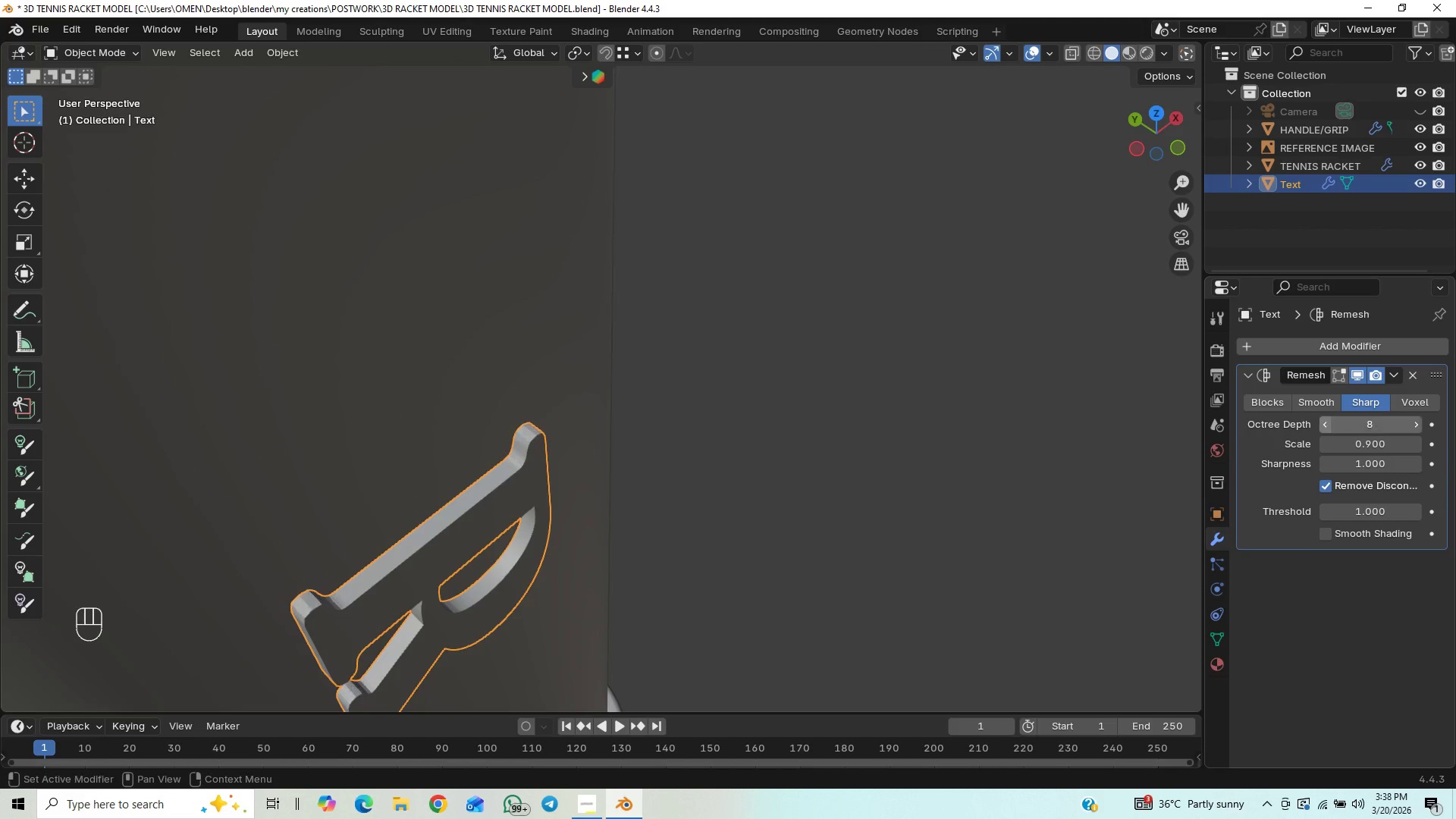 
triple_click([1331, 431])
 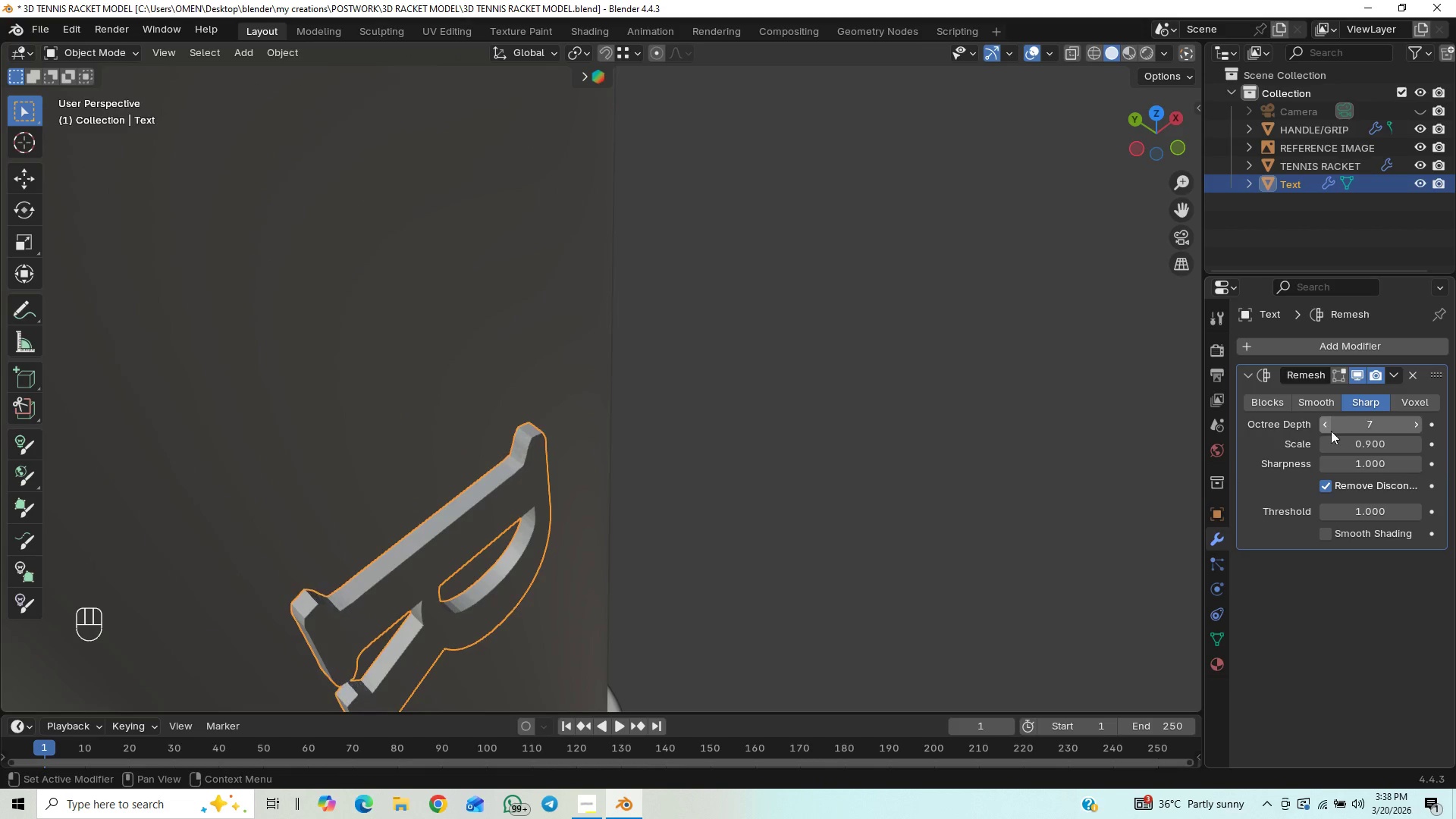 
triple_click([1331, 431])
 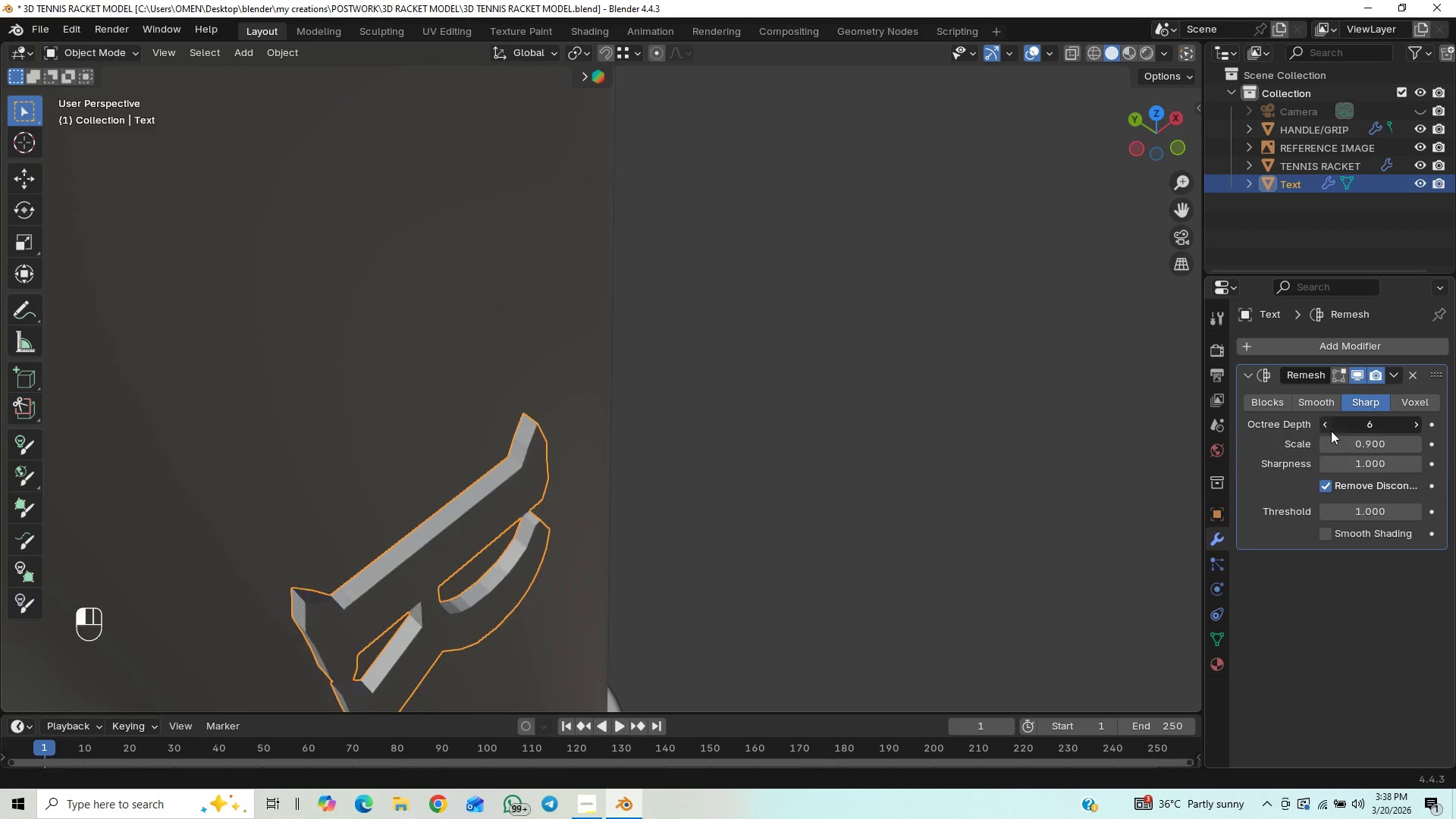 
triple_click([1331, 431])
 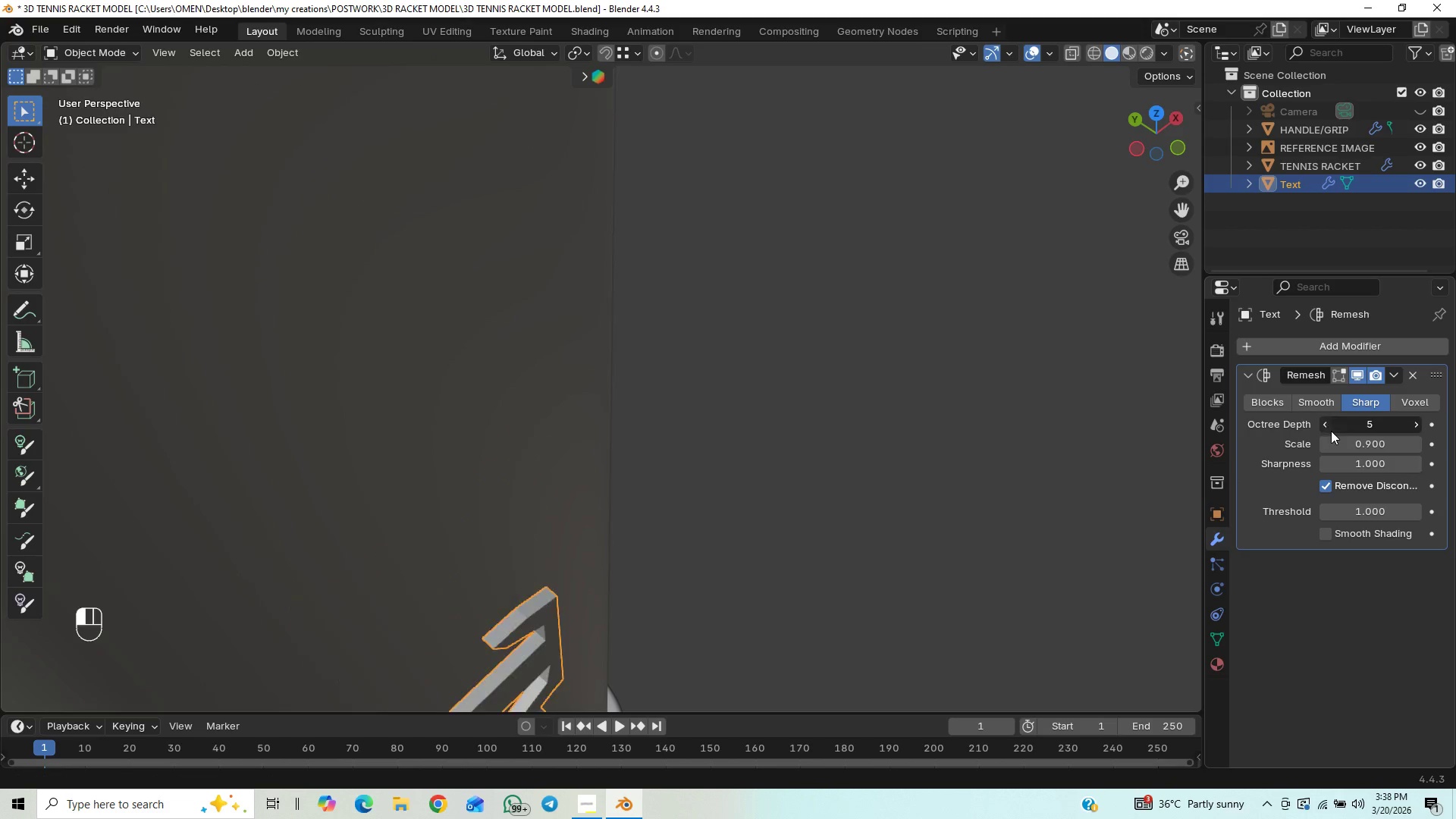 
triple_click([1331, 431])
 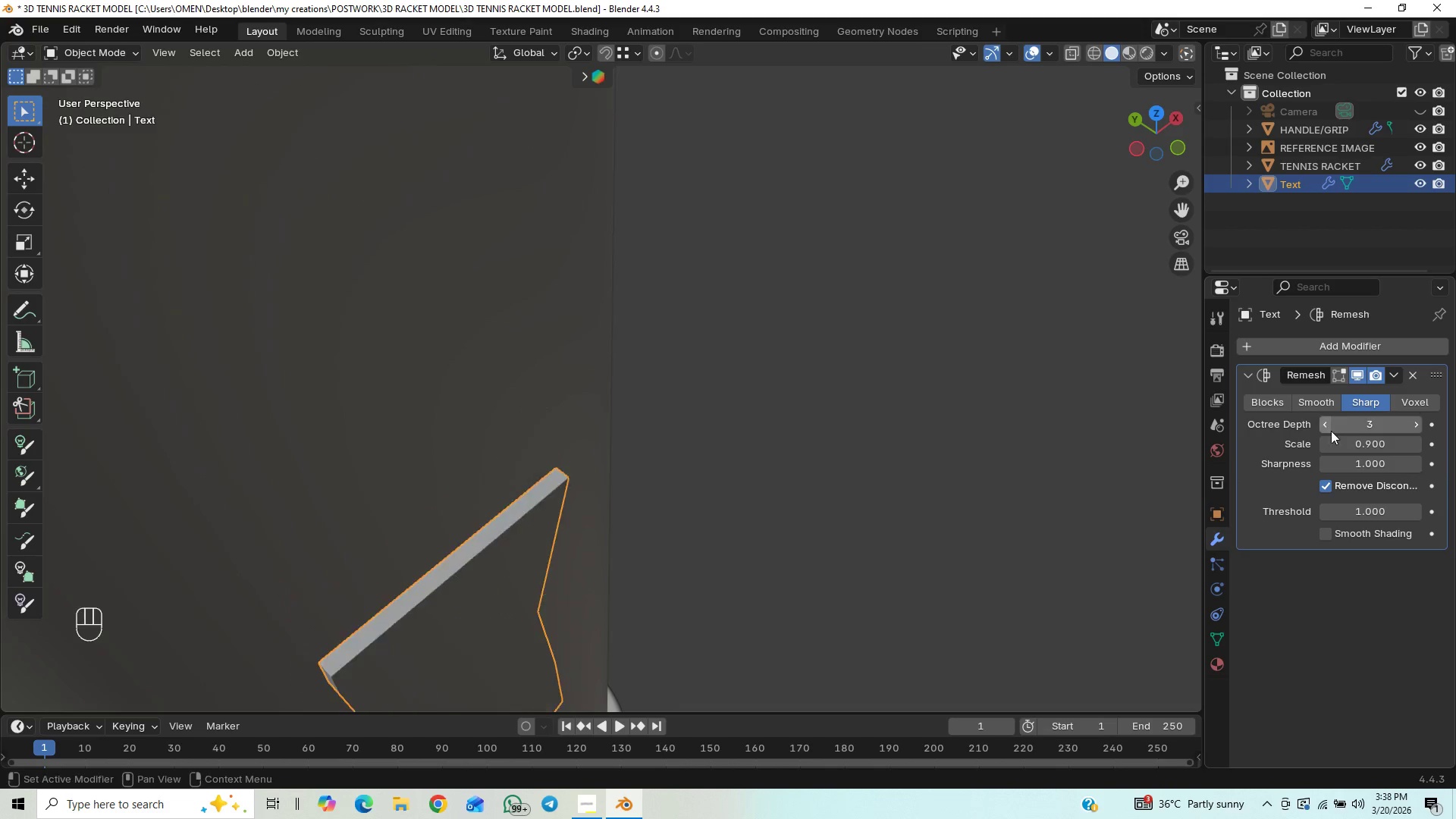 
triple_click([1331, 431])
 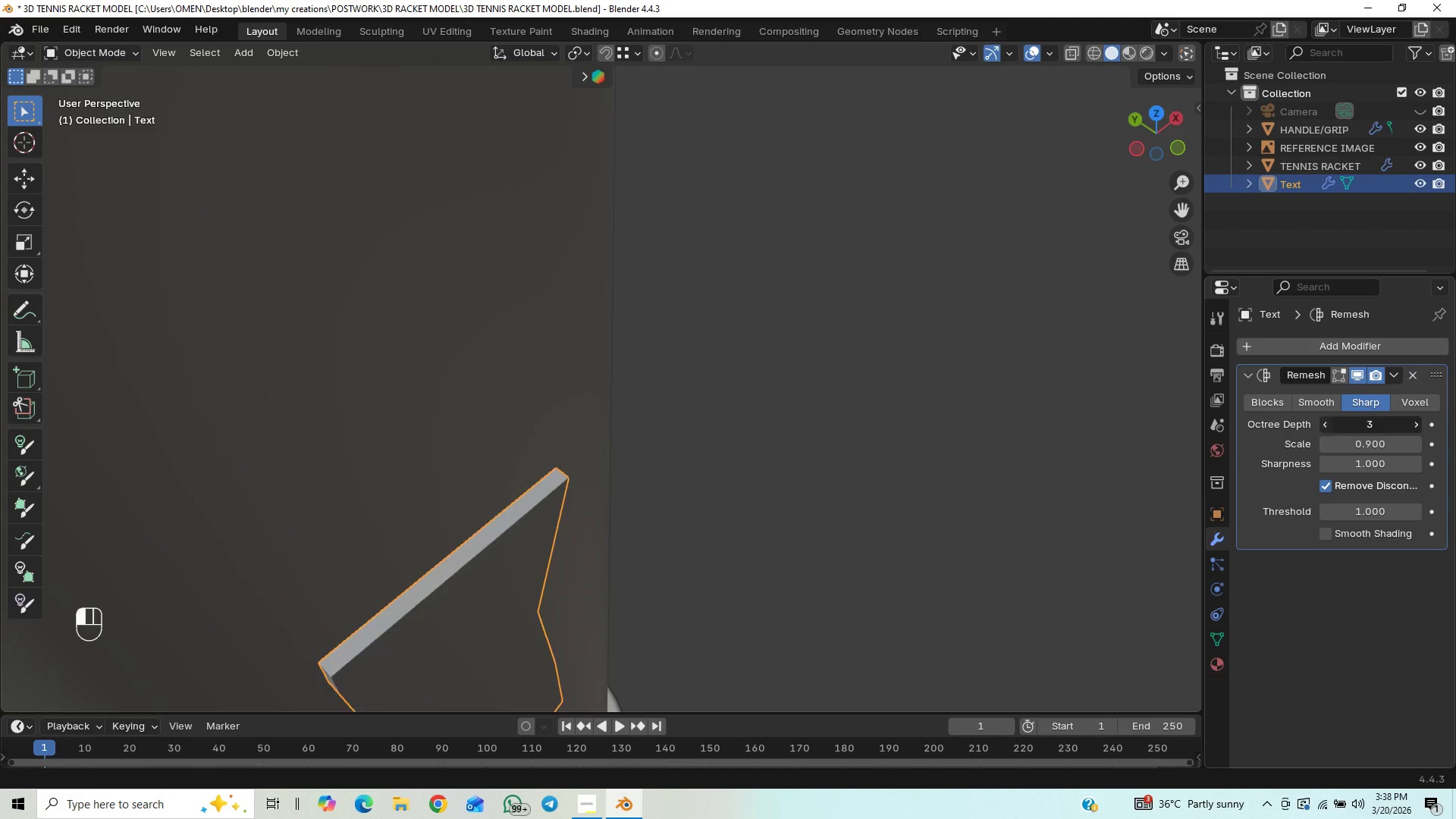 
triple_click([1331, 431])
 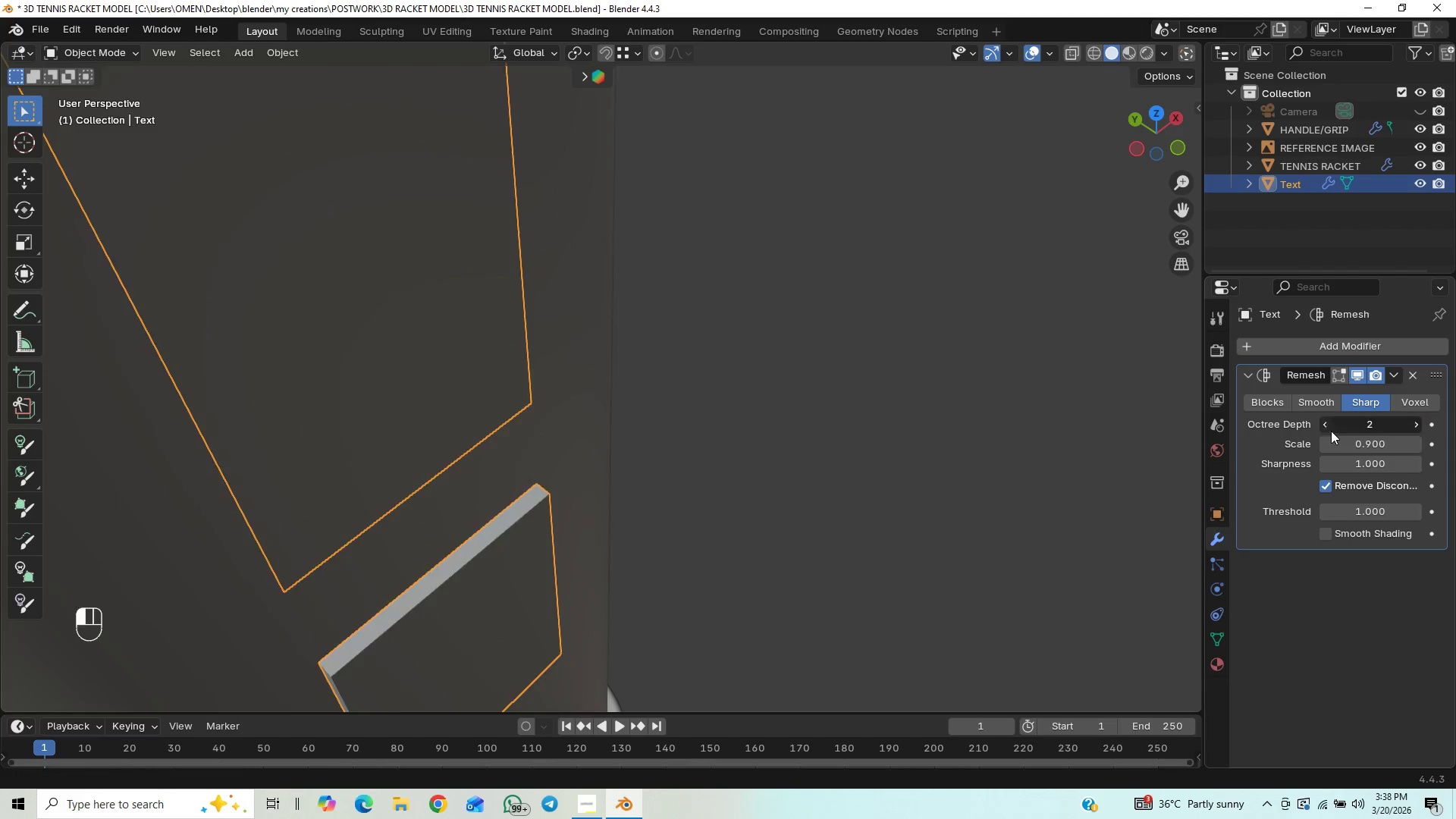 
triple_click([1331, 431])
 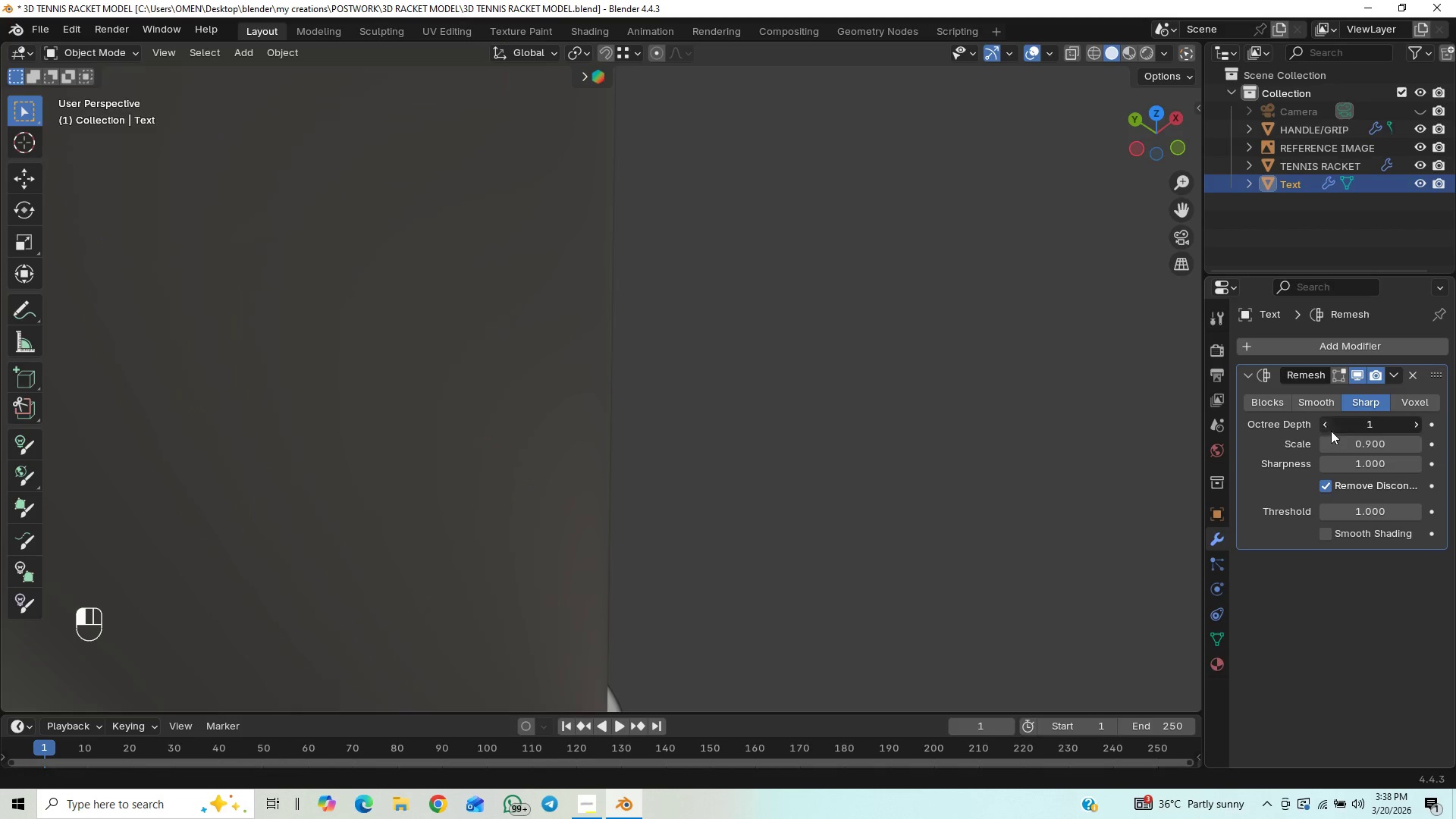 
triple_click([1331, 431])
 